 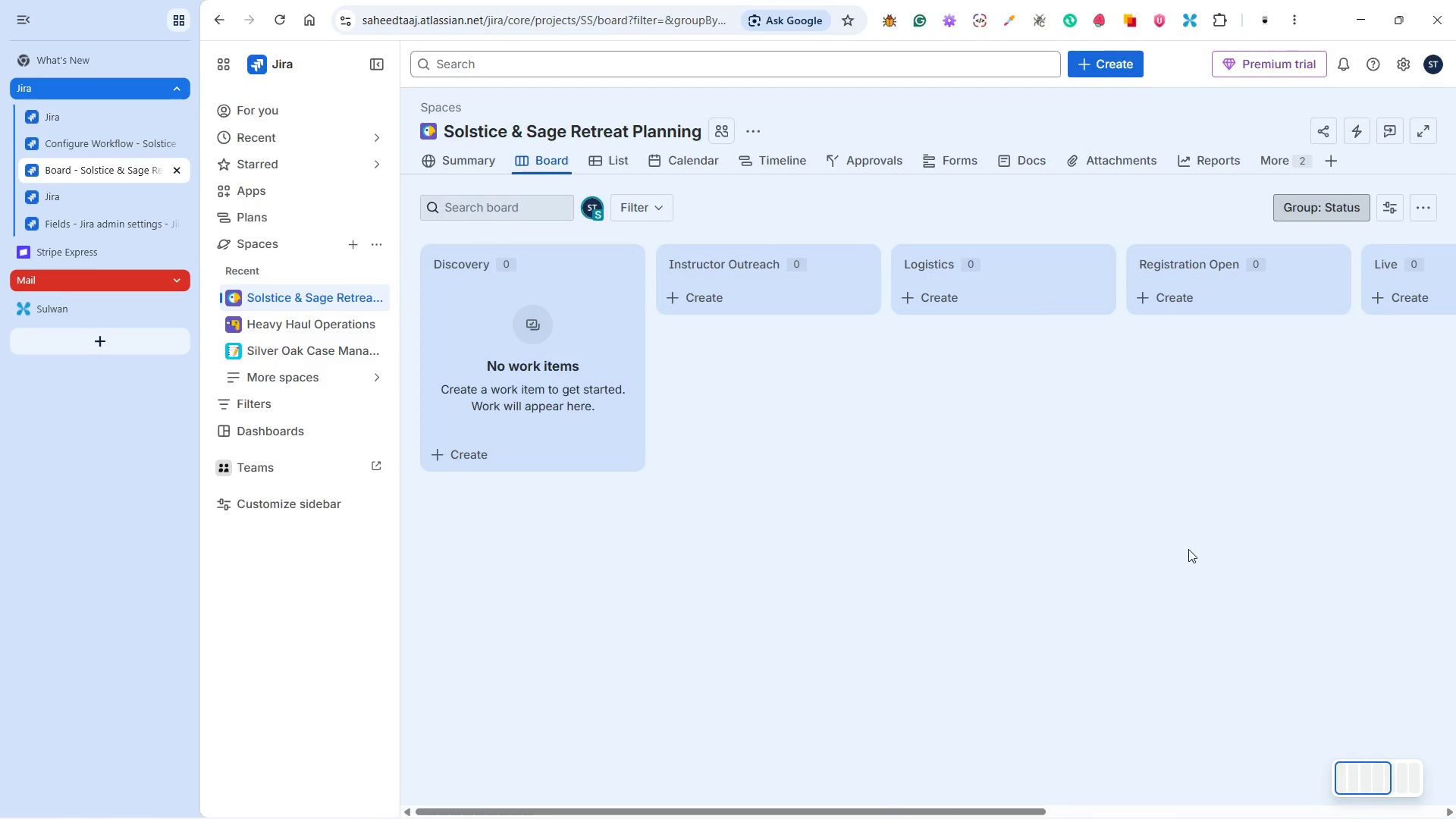 
left_click([378, 297])
 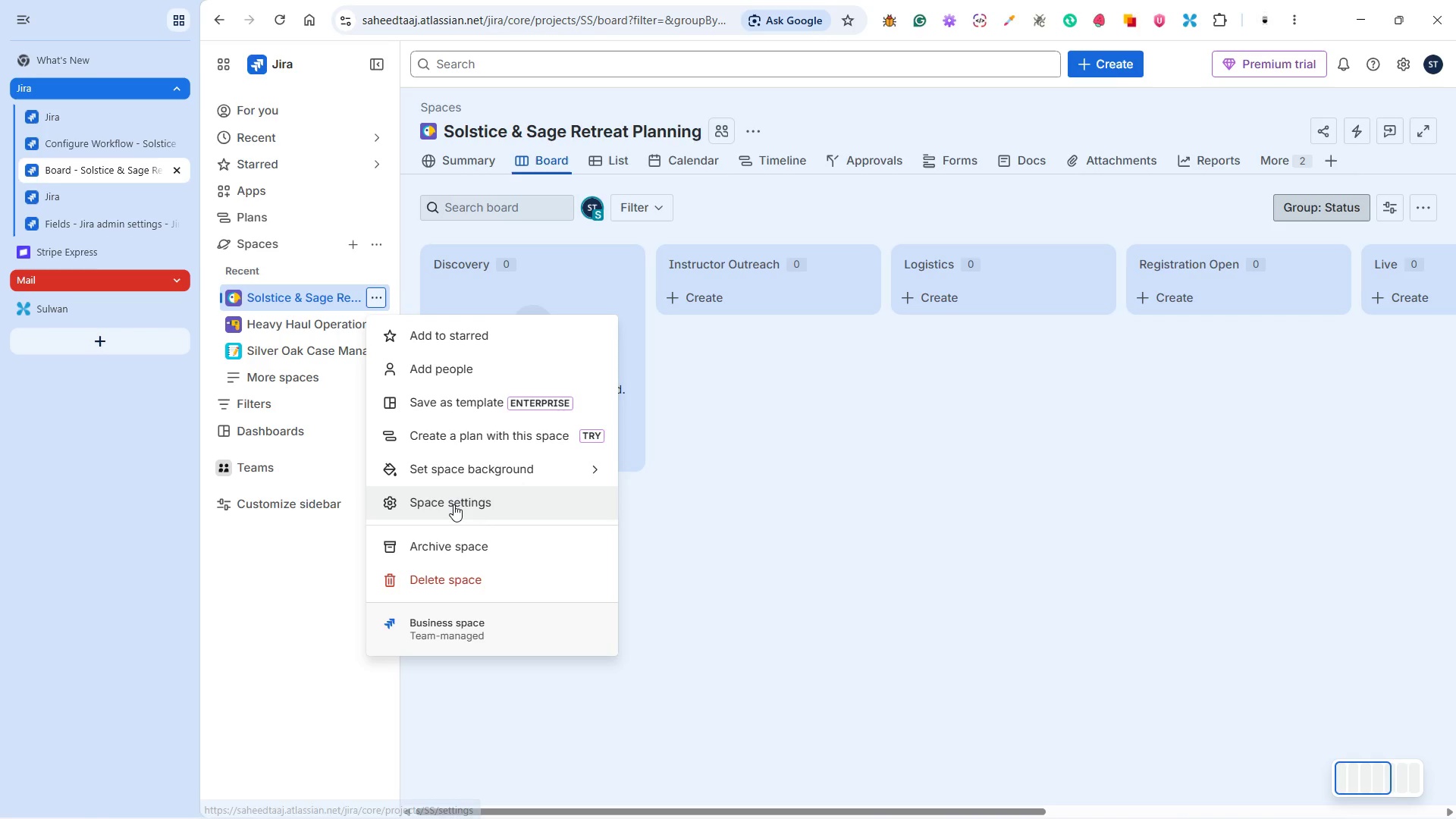 
left_click([453, 504])
 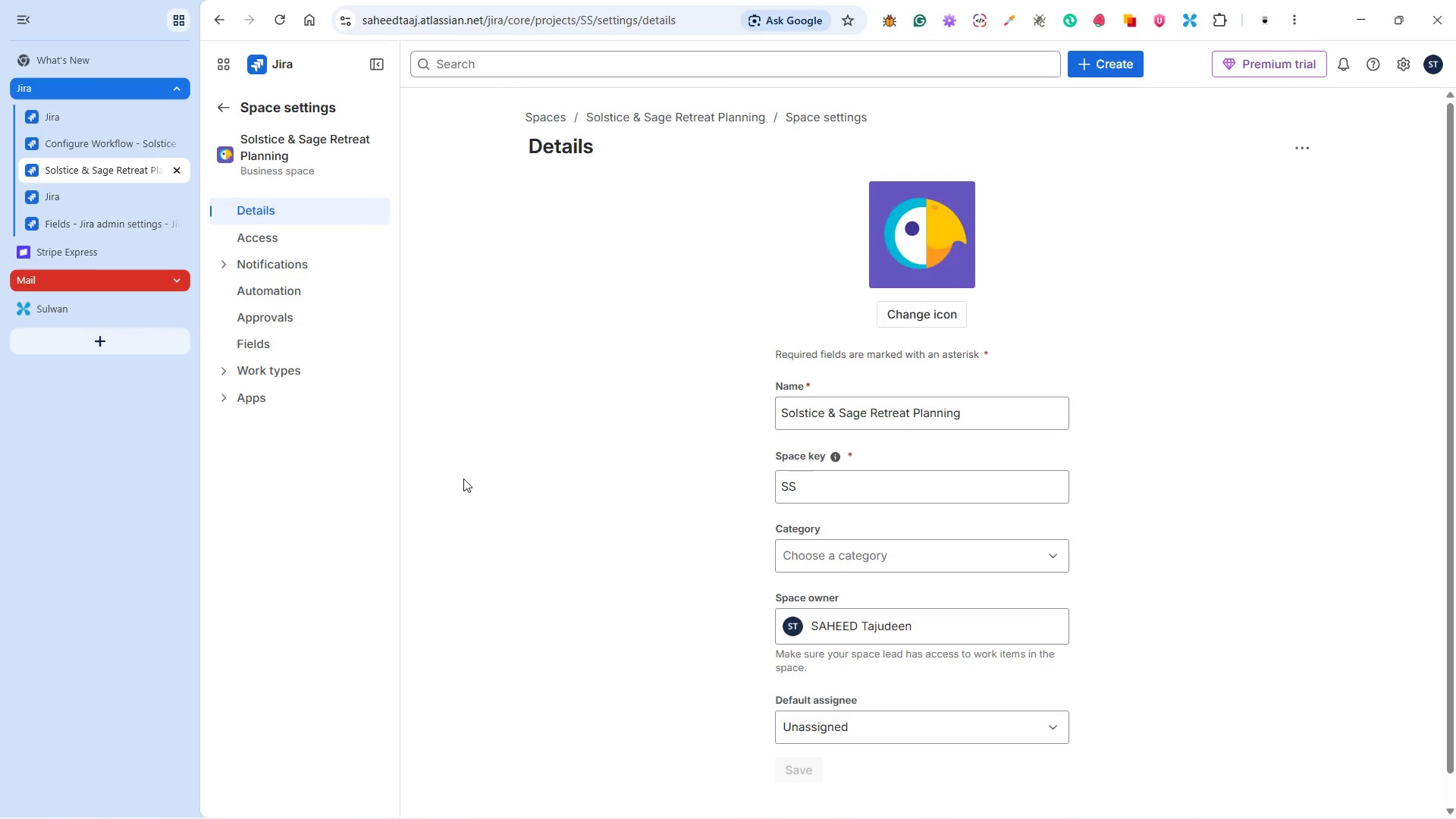 
left_click([282, 351])
 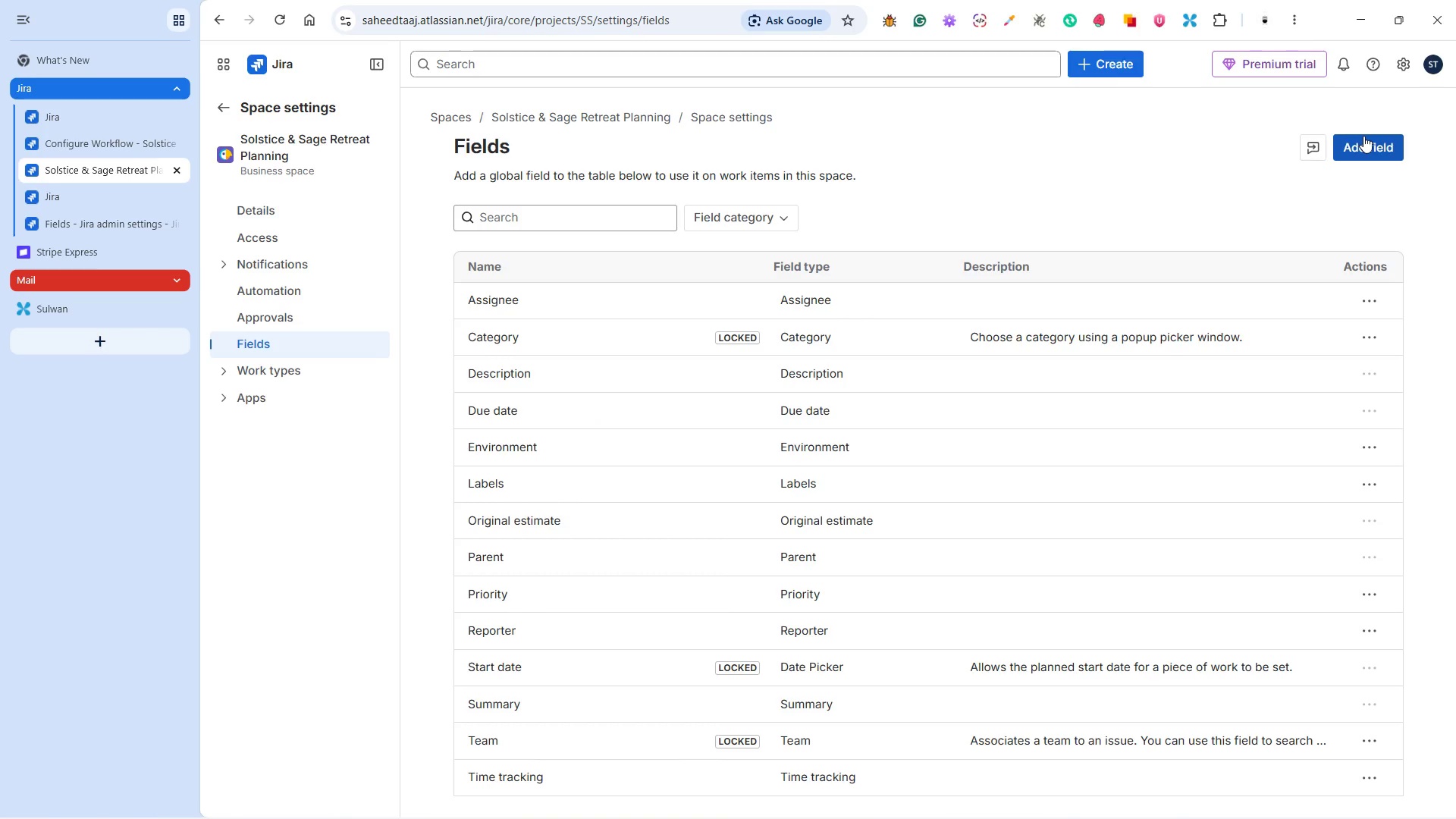 
wait(20.09)
 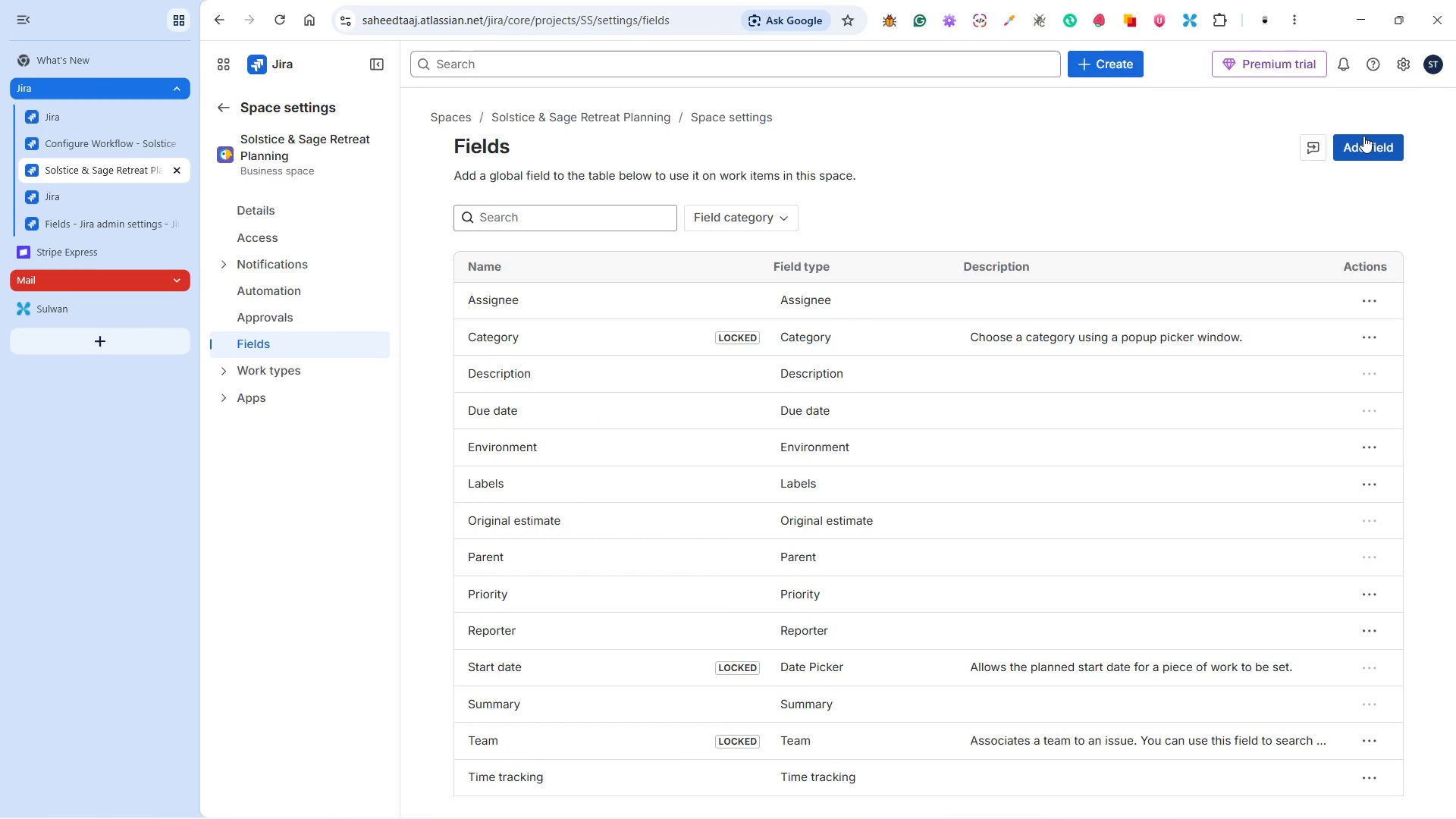 
left_click([1358, 133])
 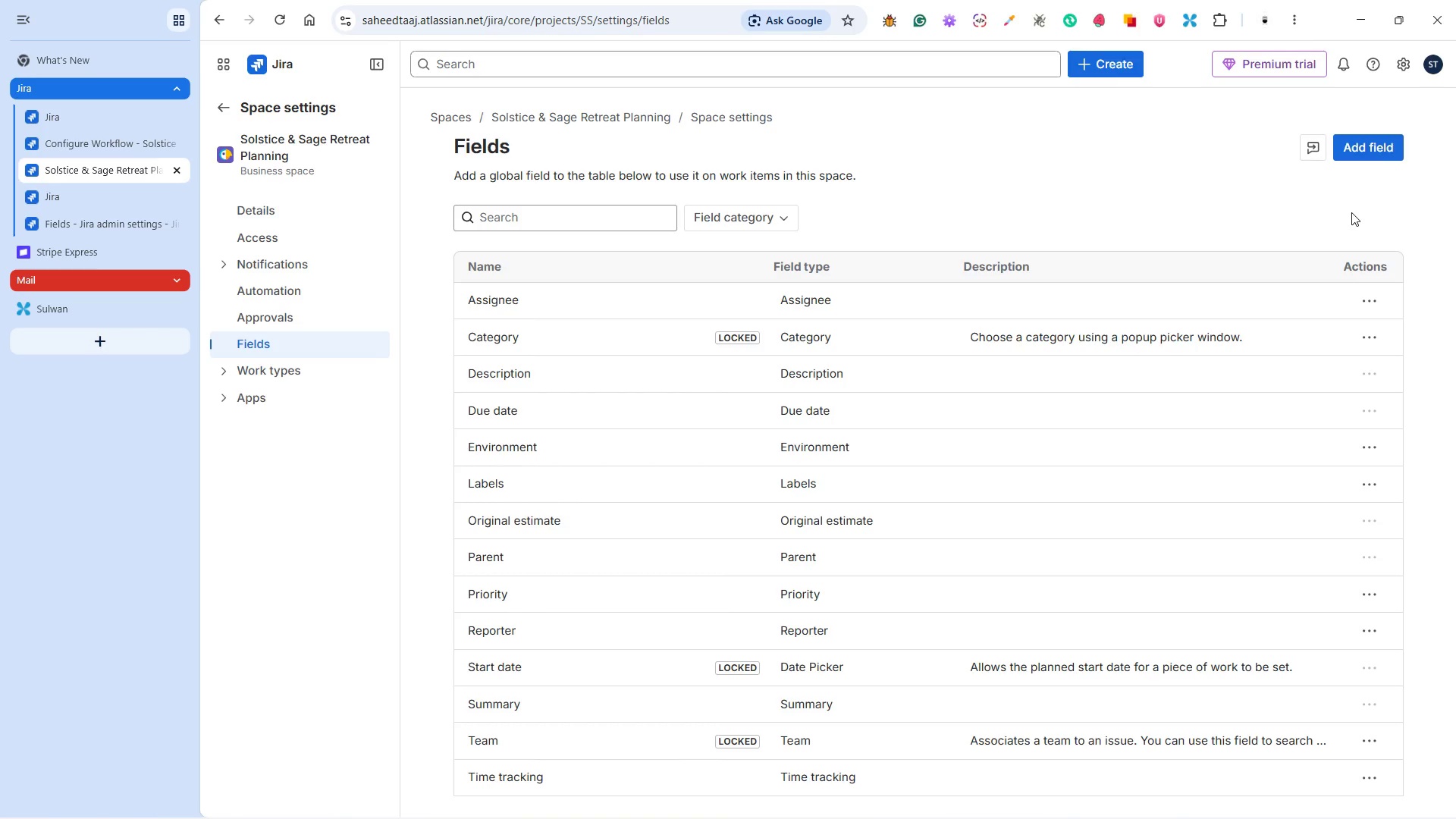 
wait(5.14)
 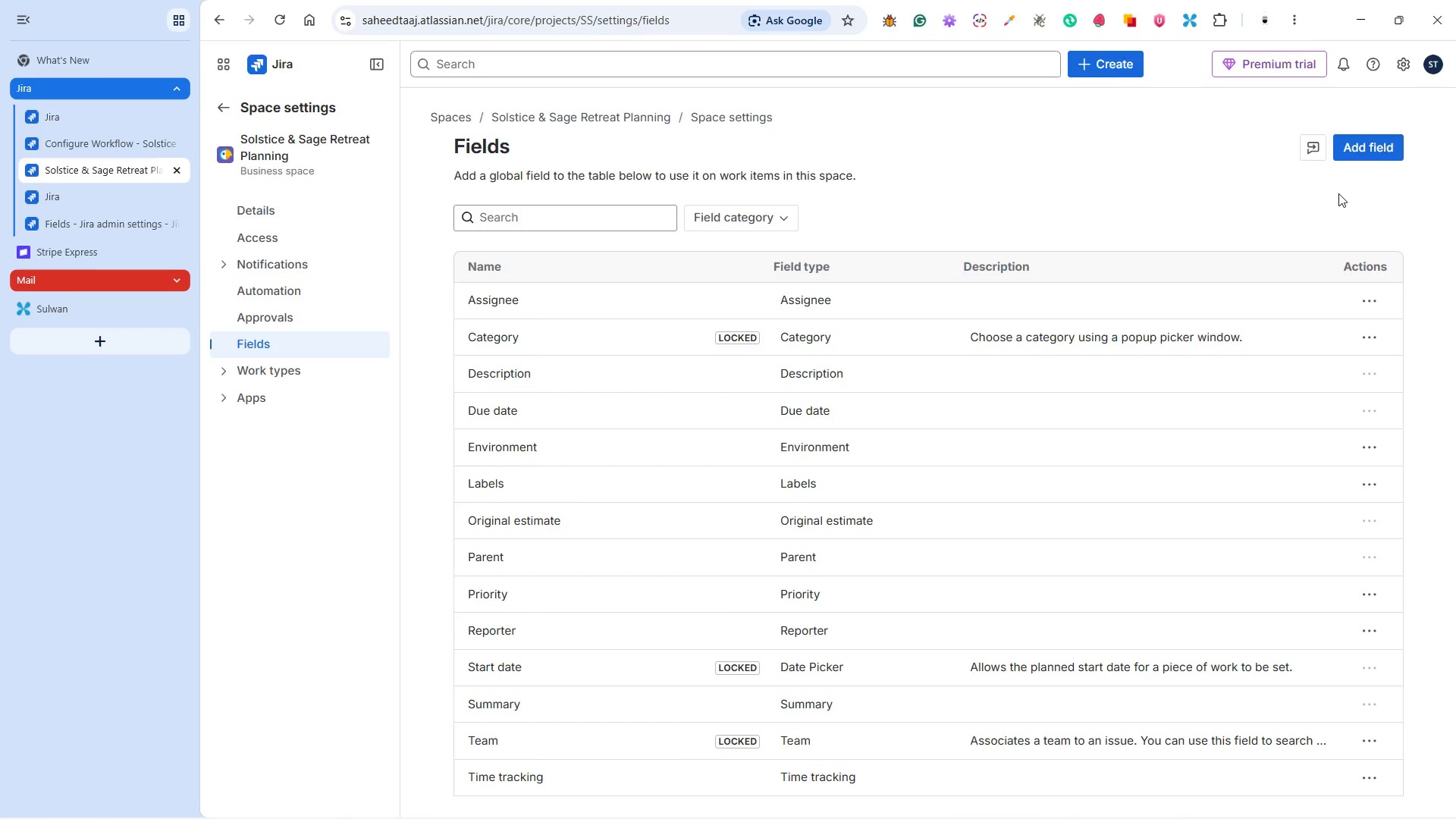 
left_click([1363, 146])
 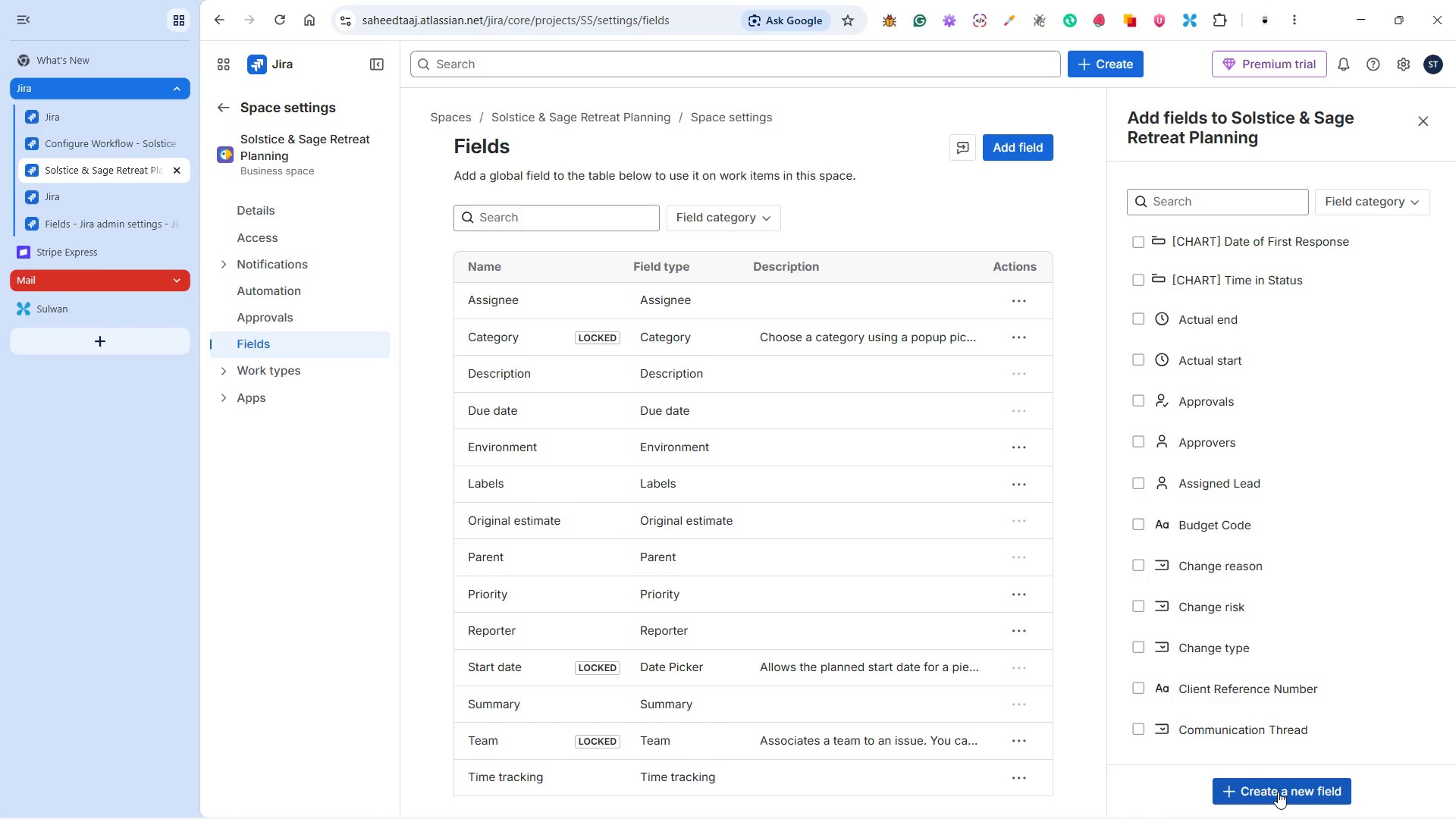 
left_click([1279, 792])
 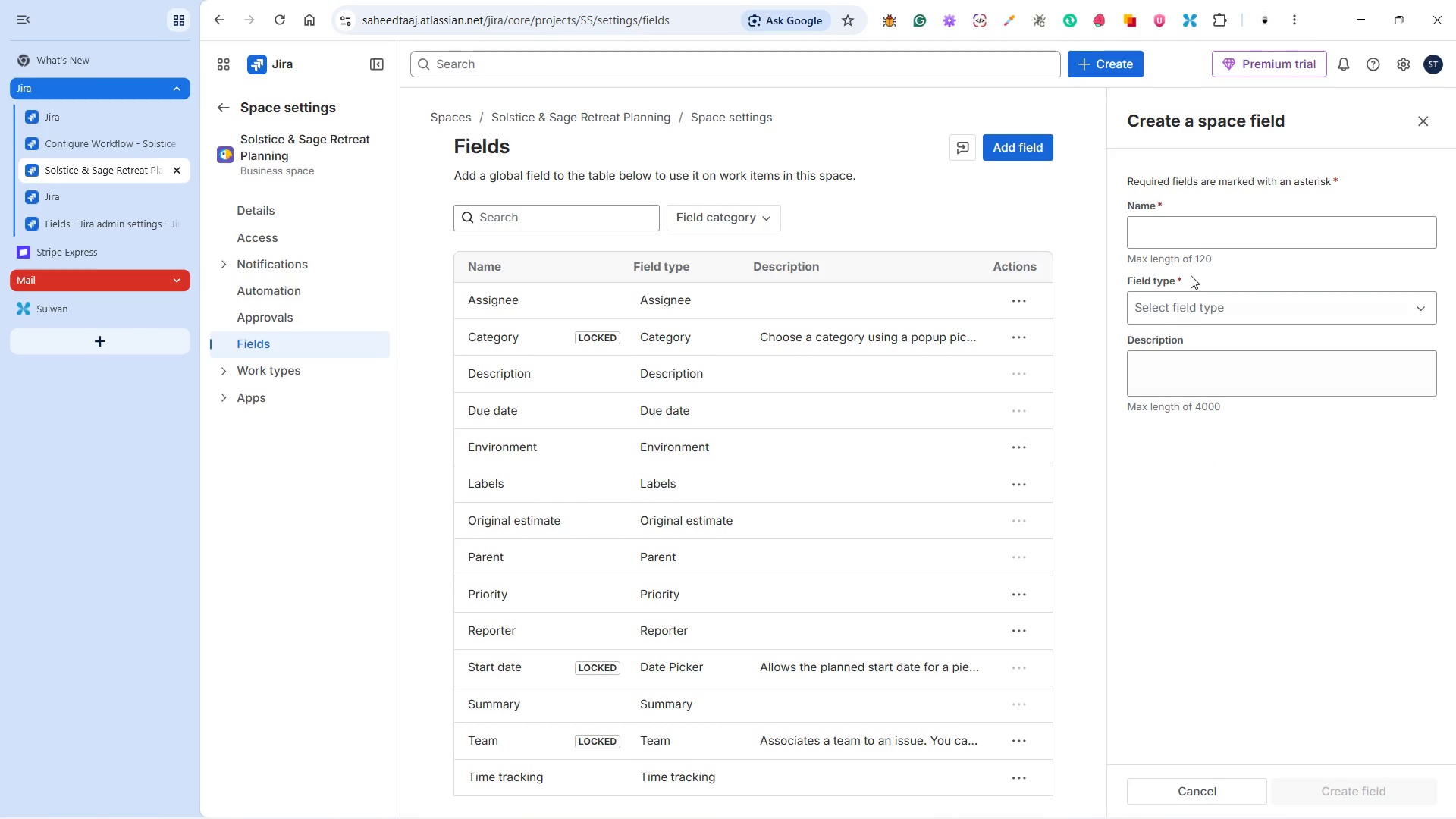 
left_click([1197, 219])
 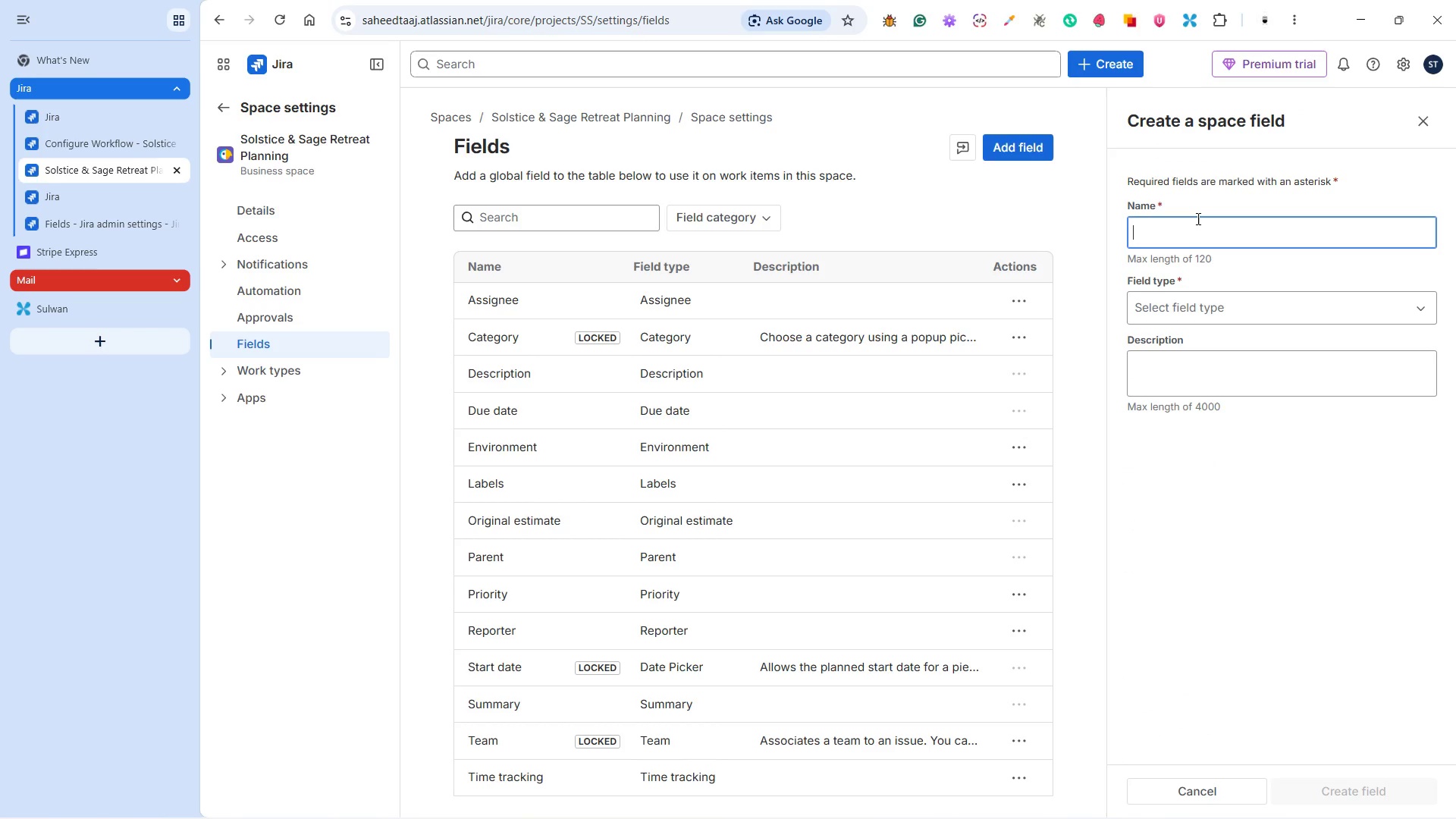 
type(Retreat Leader)
 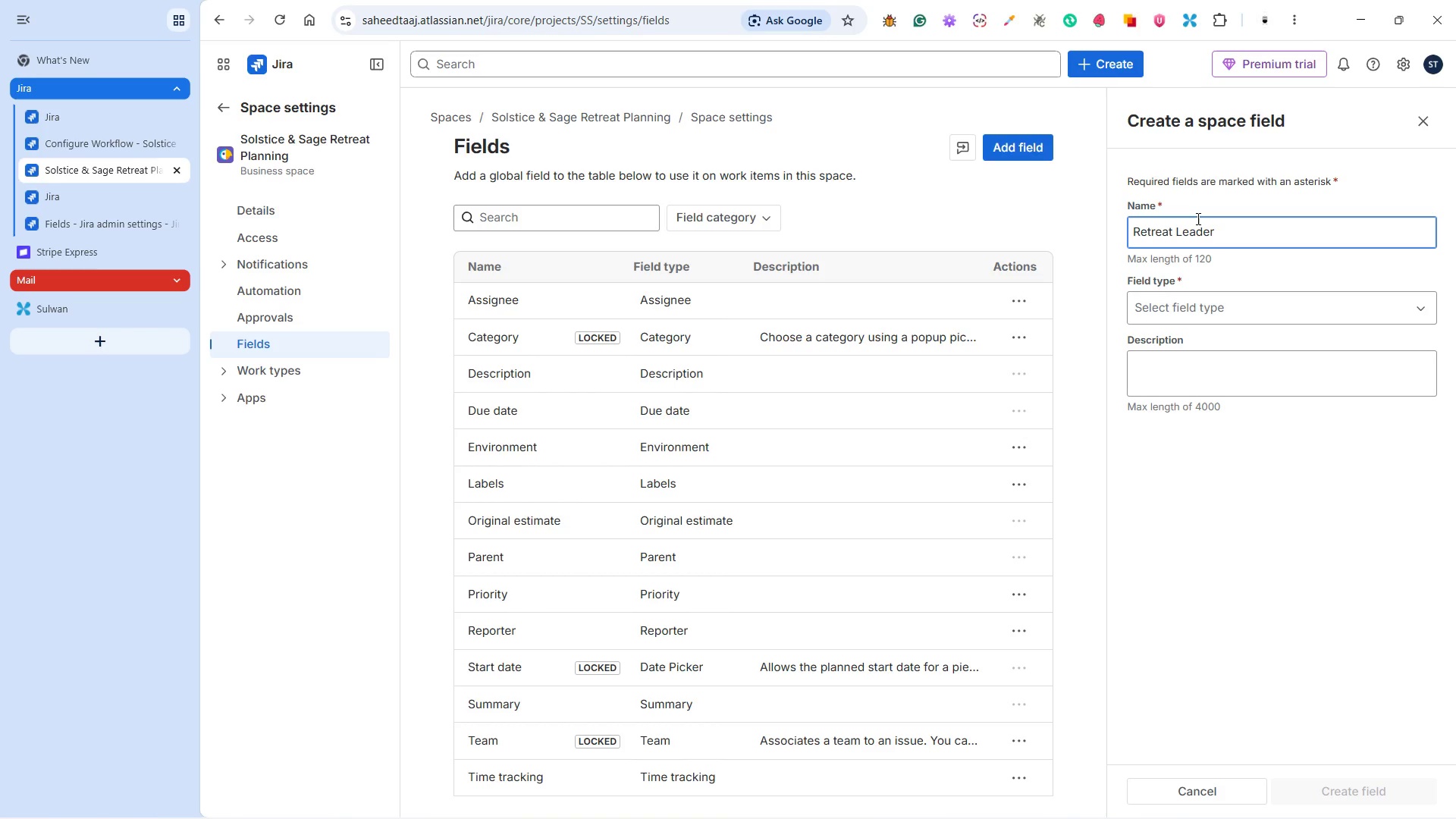 
wait(5.56)
 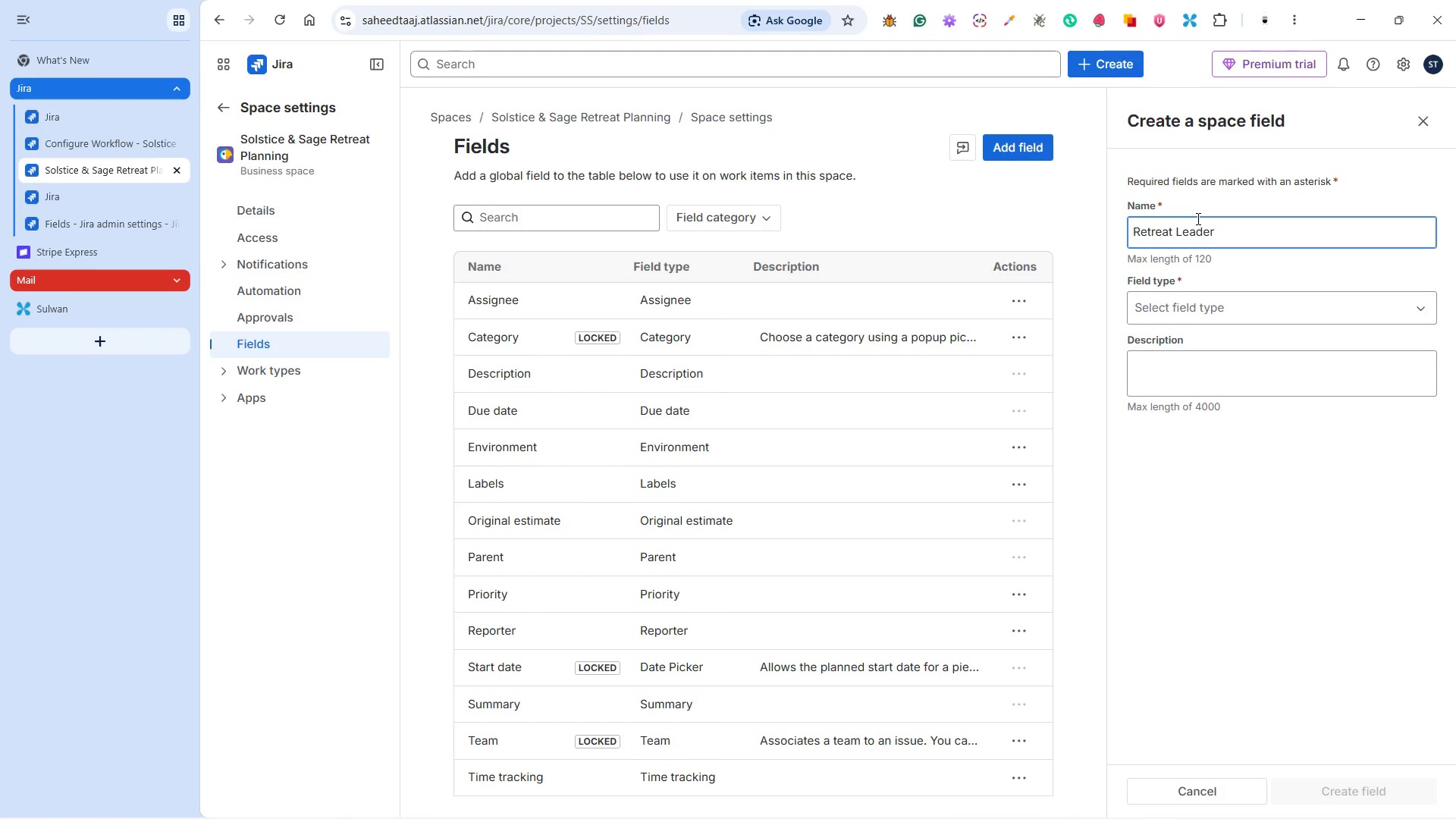 
left_click([1169, 311])
 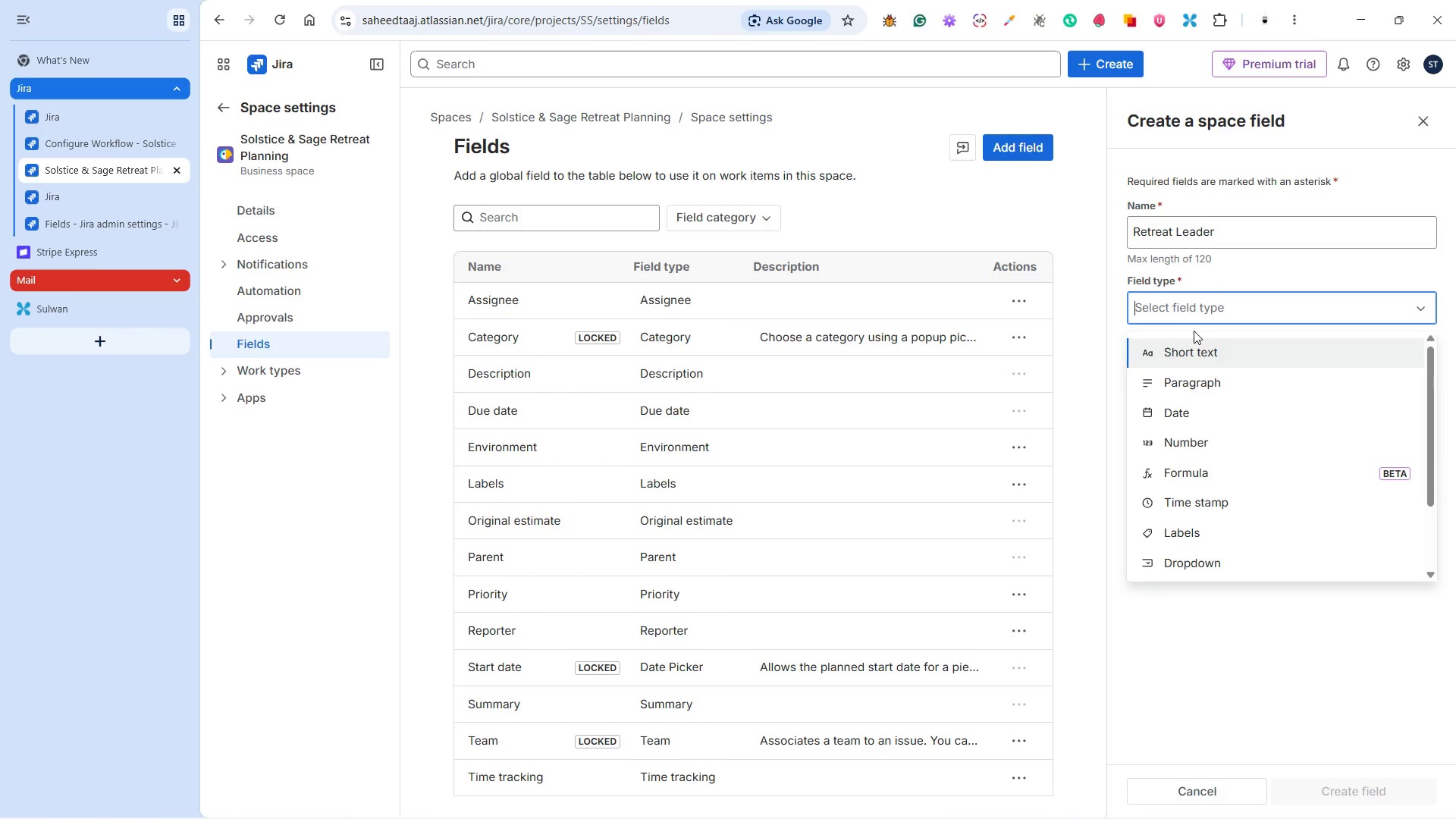 
left_click([1200, 348])
 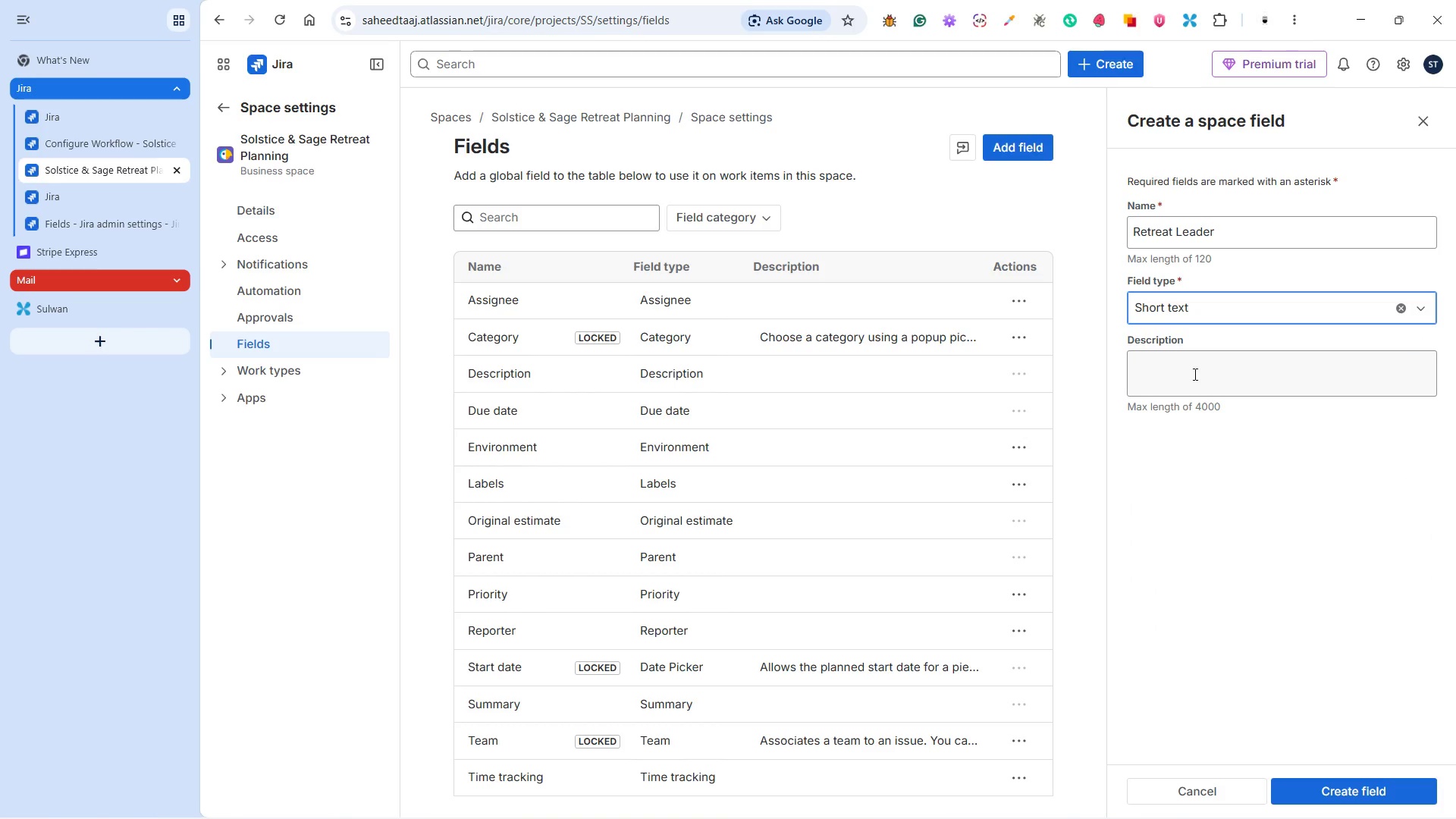 
left_click([1193, 375])
 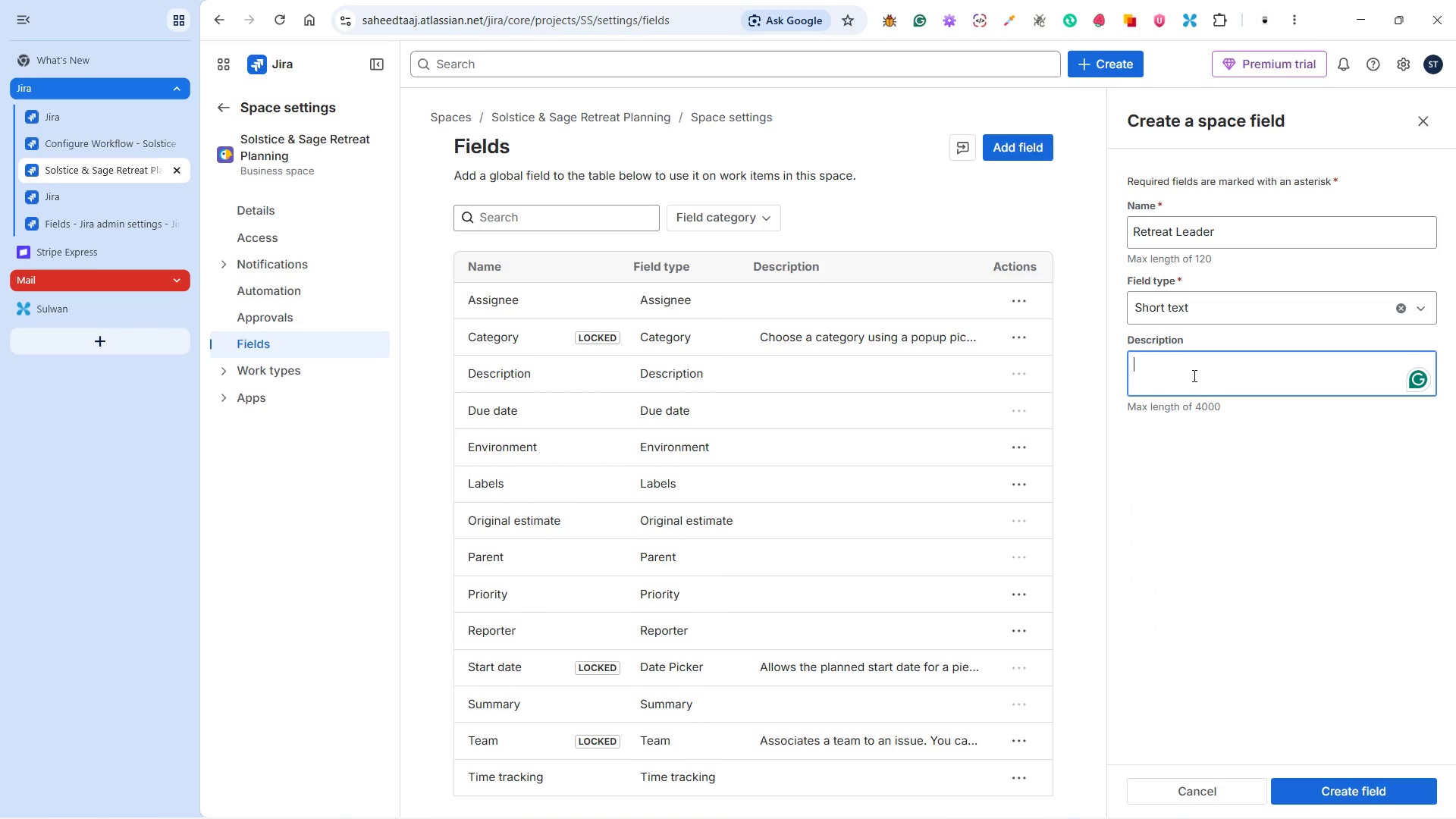 
type(Input the name of the retreat leader)
 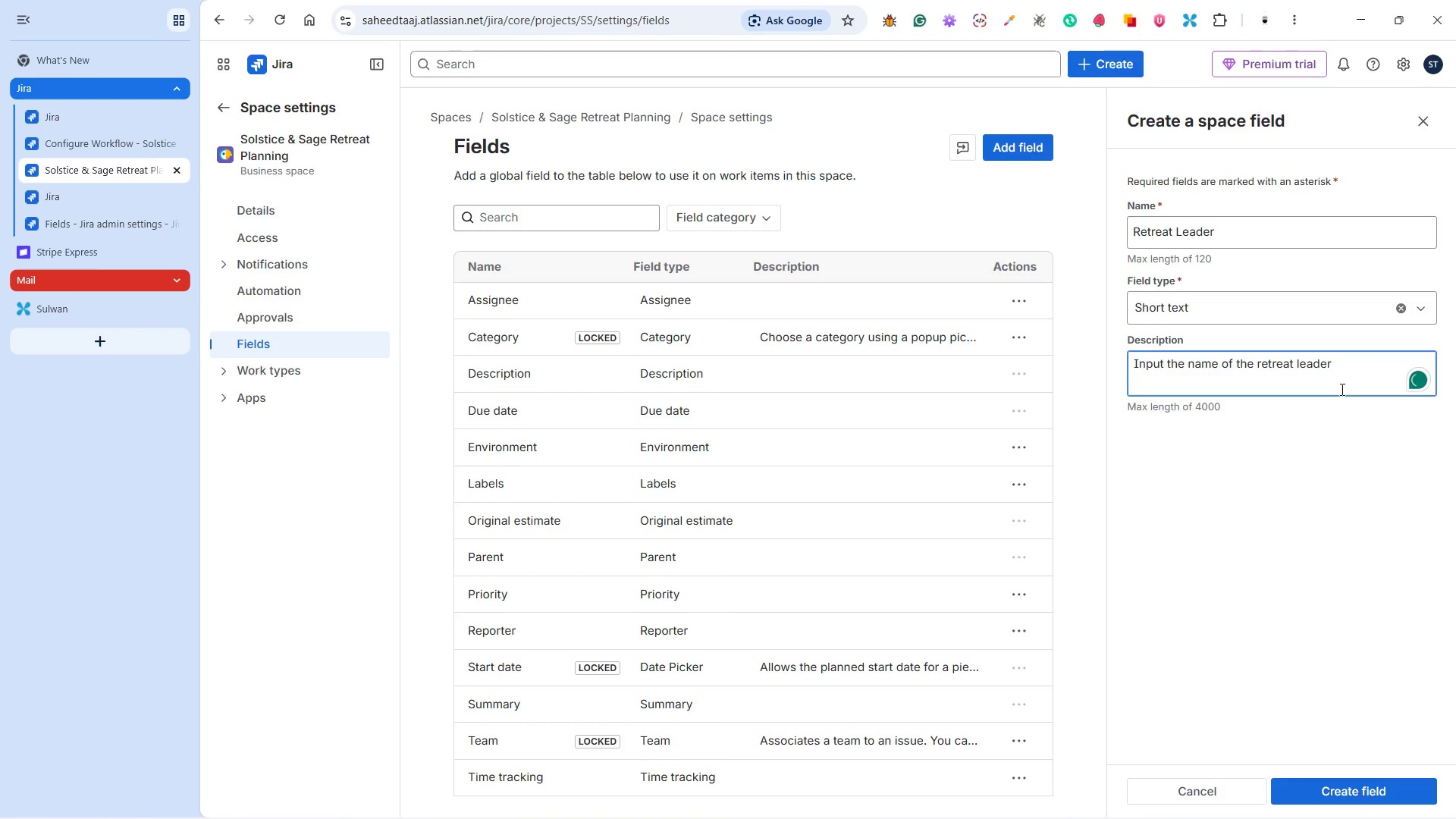 
wait(5.75)
 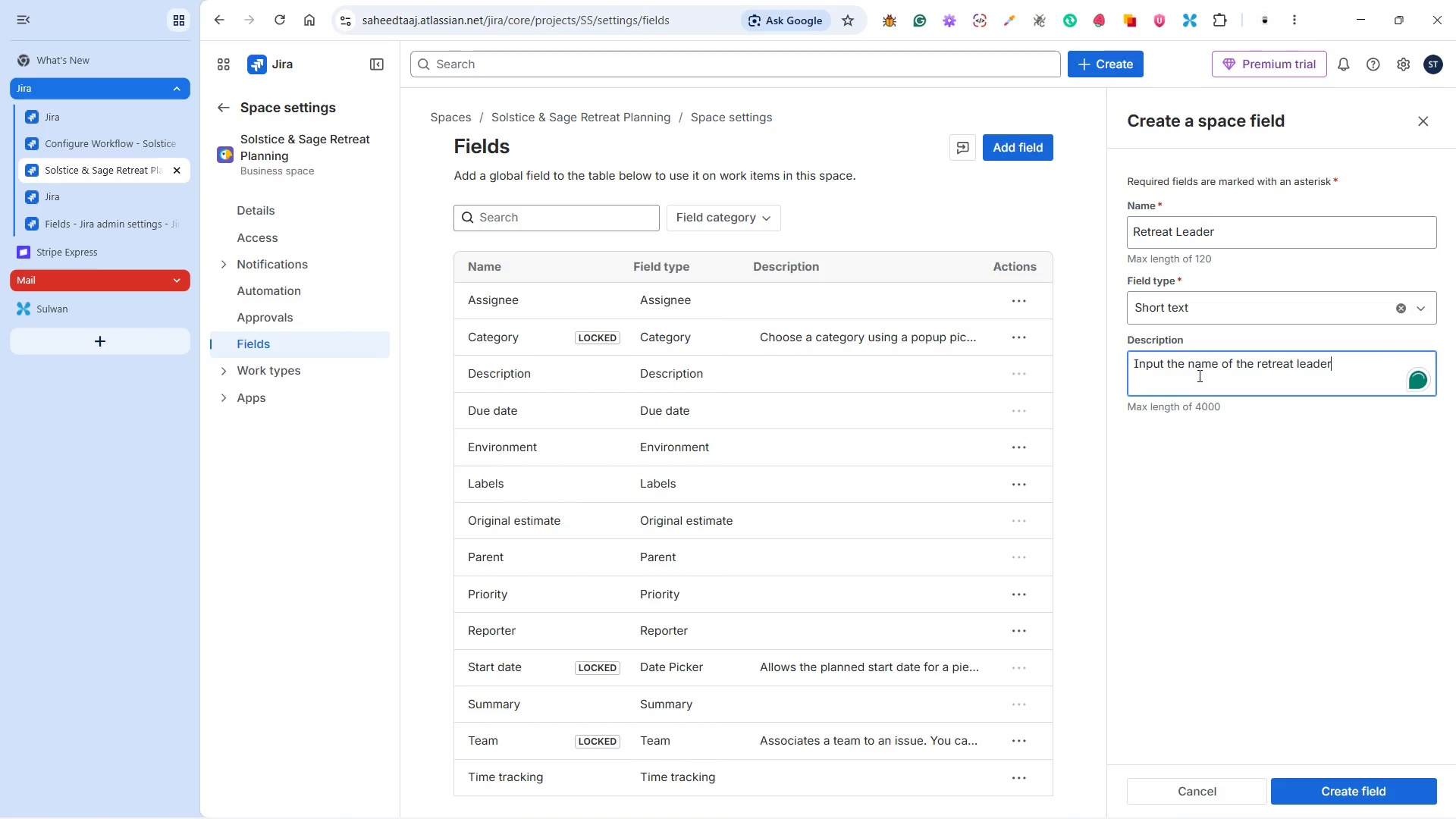 
left_click([1354, 789])
 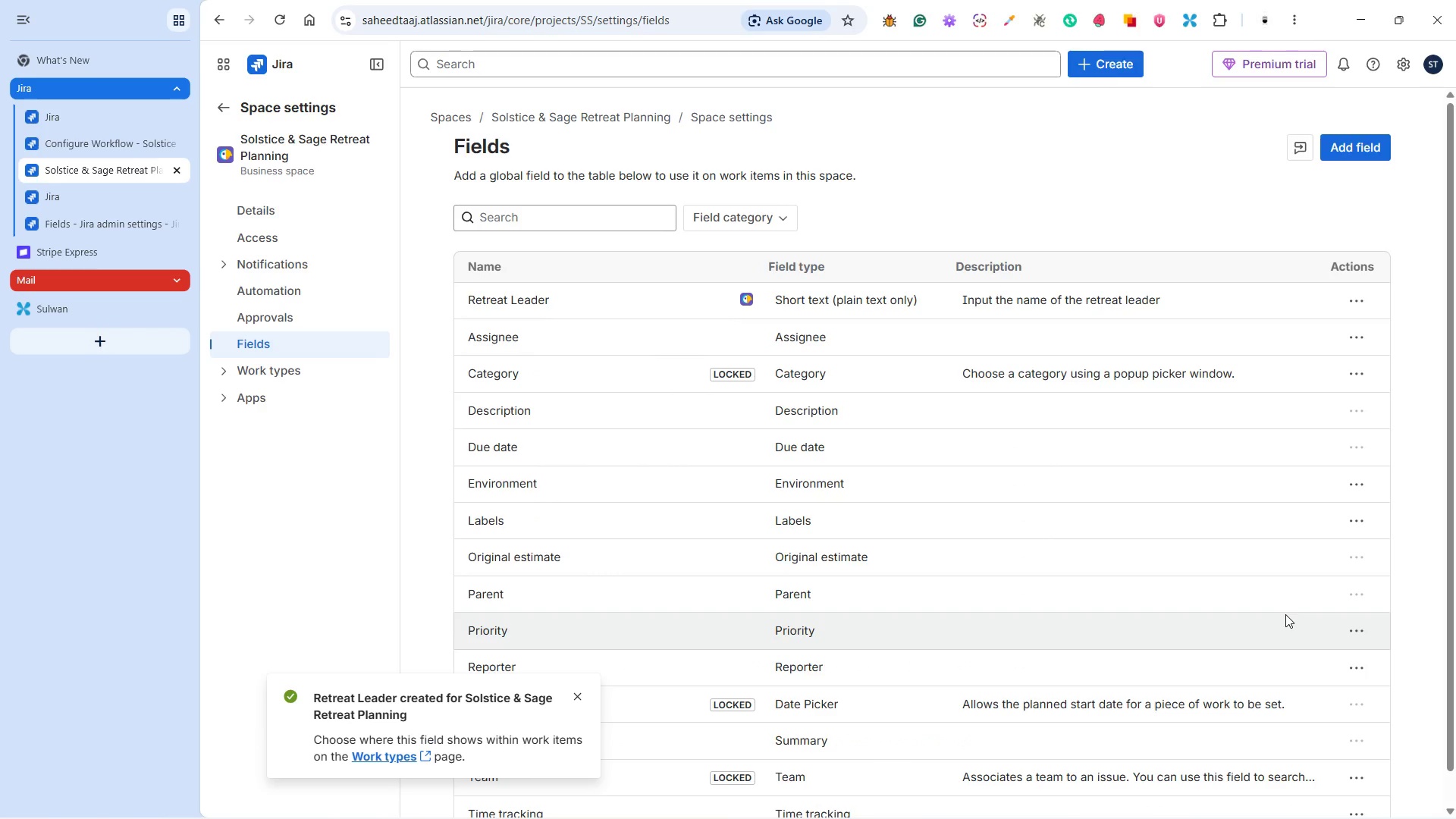 
wait(11.94)
 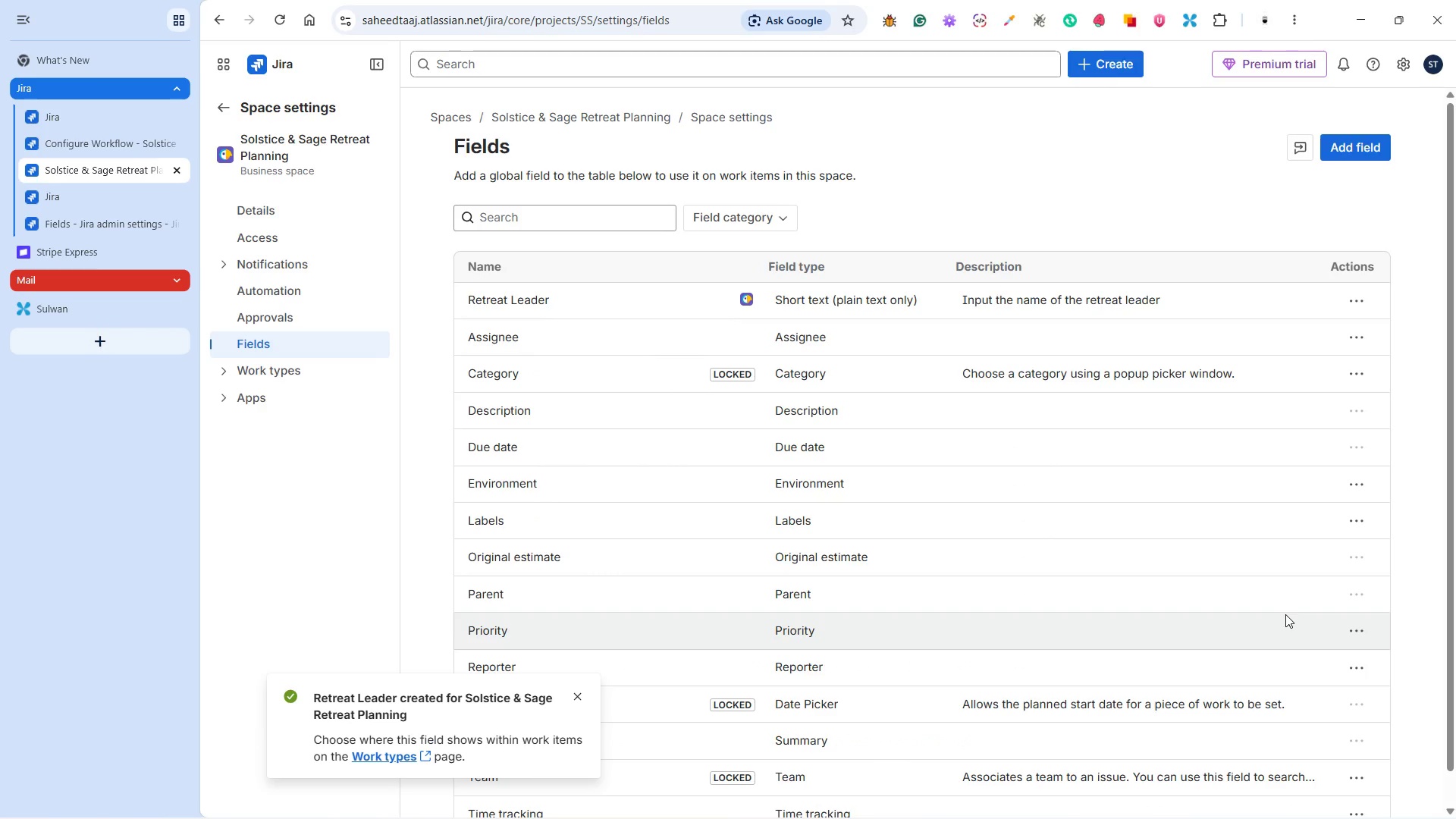 
left_click([1346, 143])
 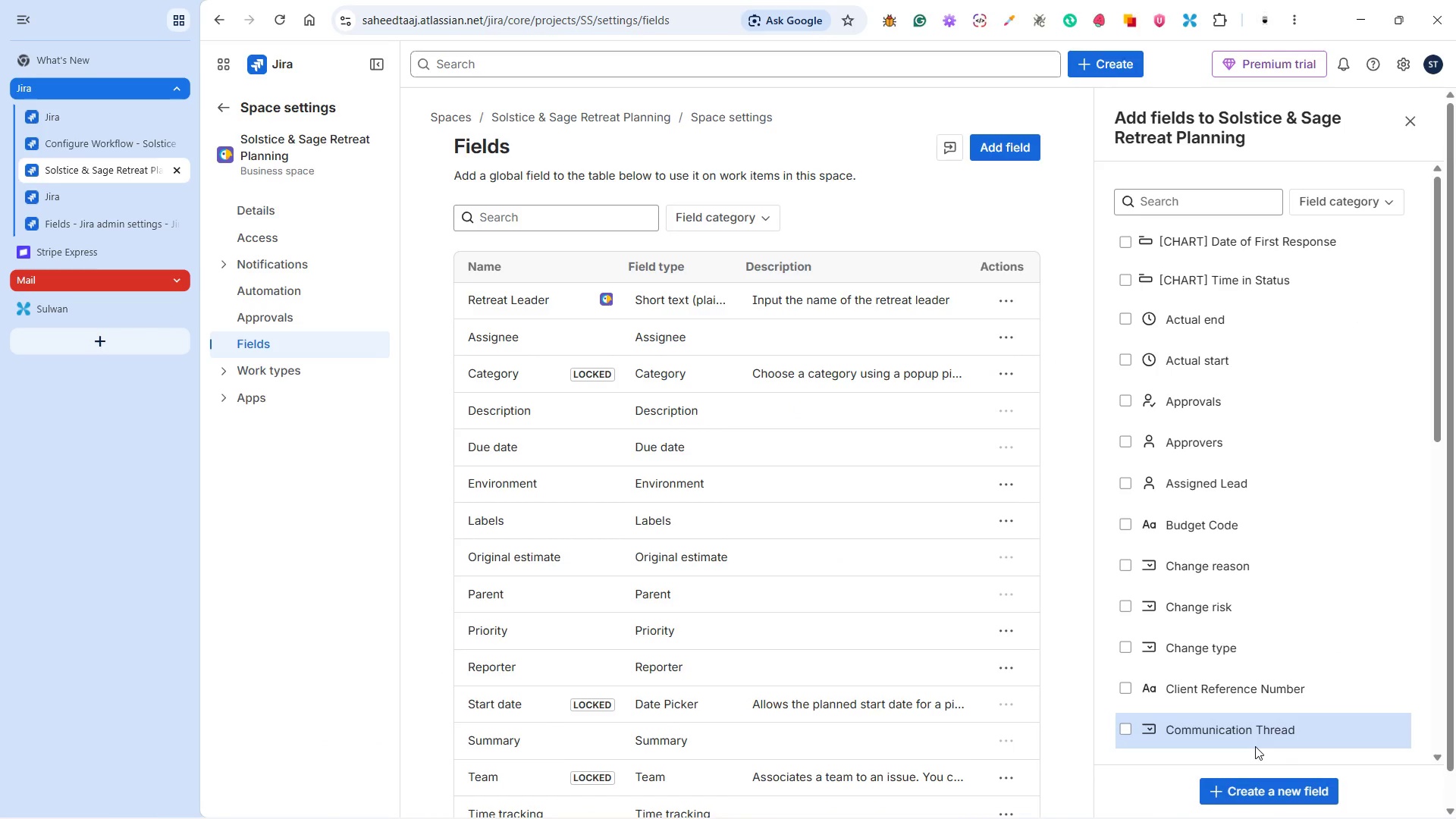 
wait(6.23)
 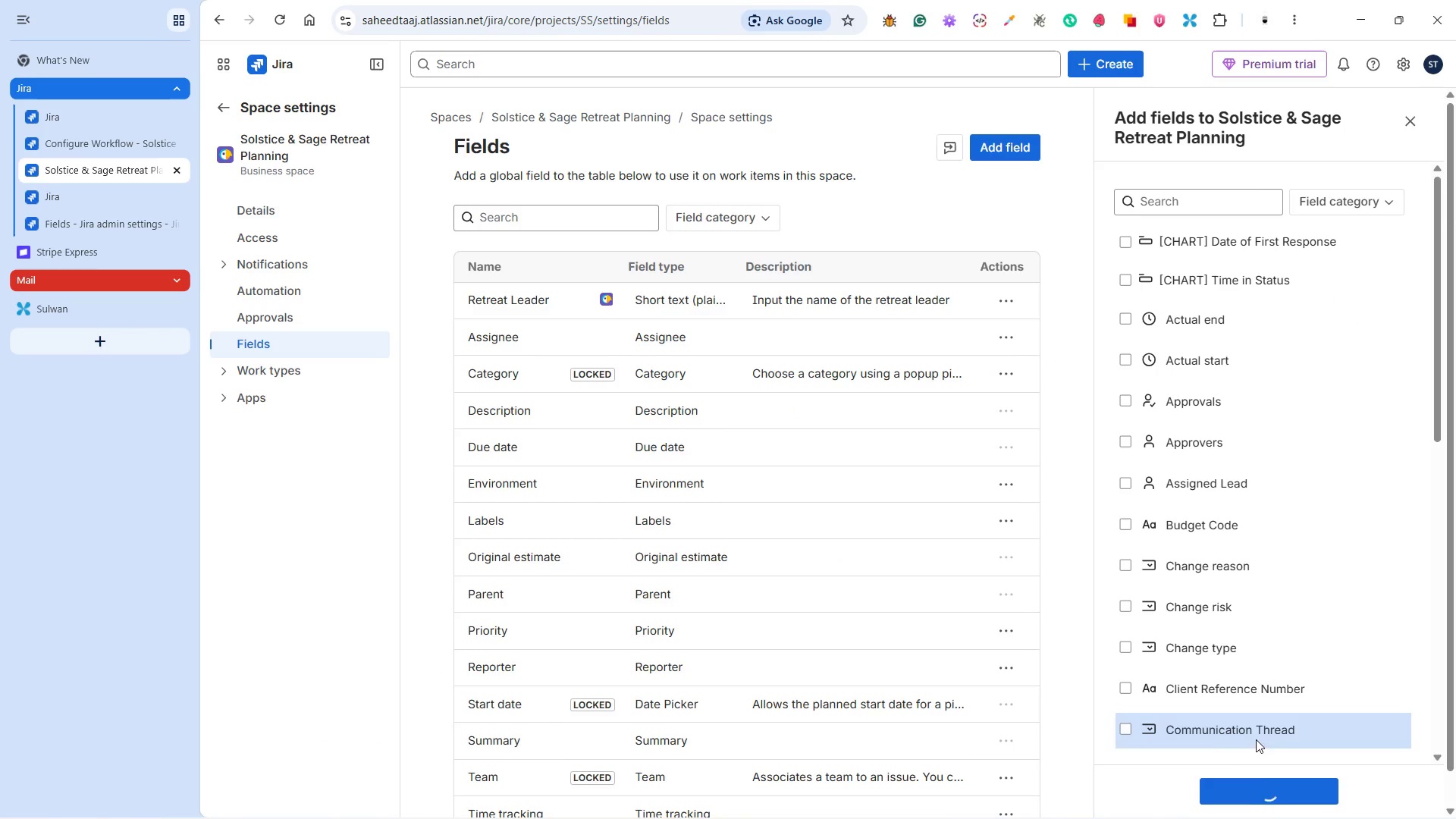 
left_click([1227, 793])
 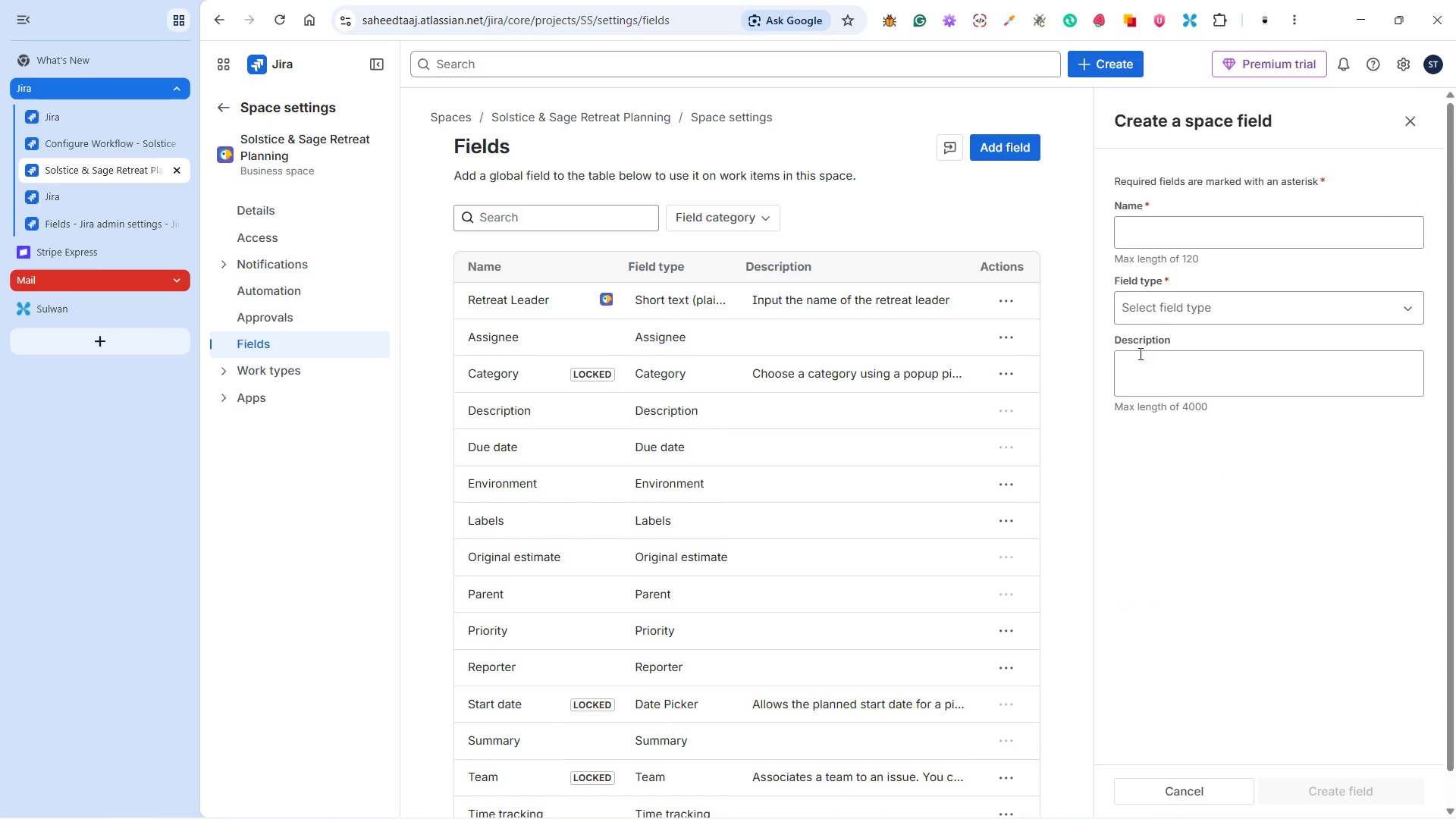 
left_click([1169, 232])
 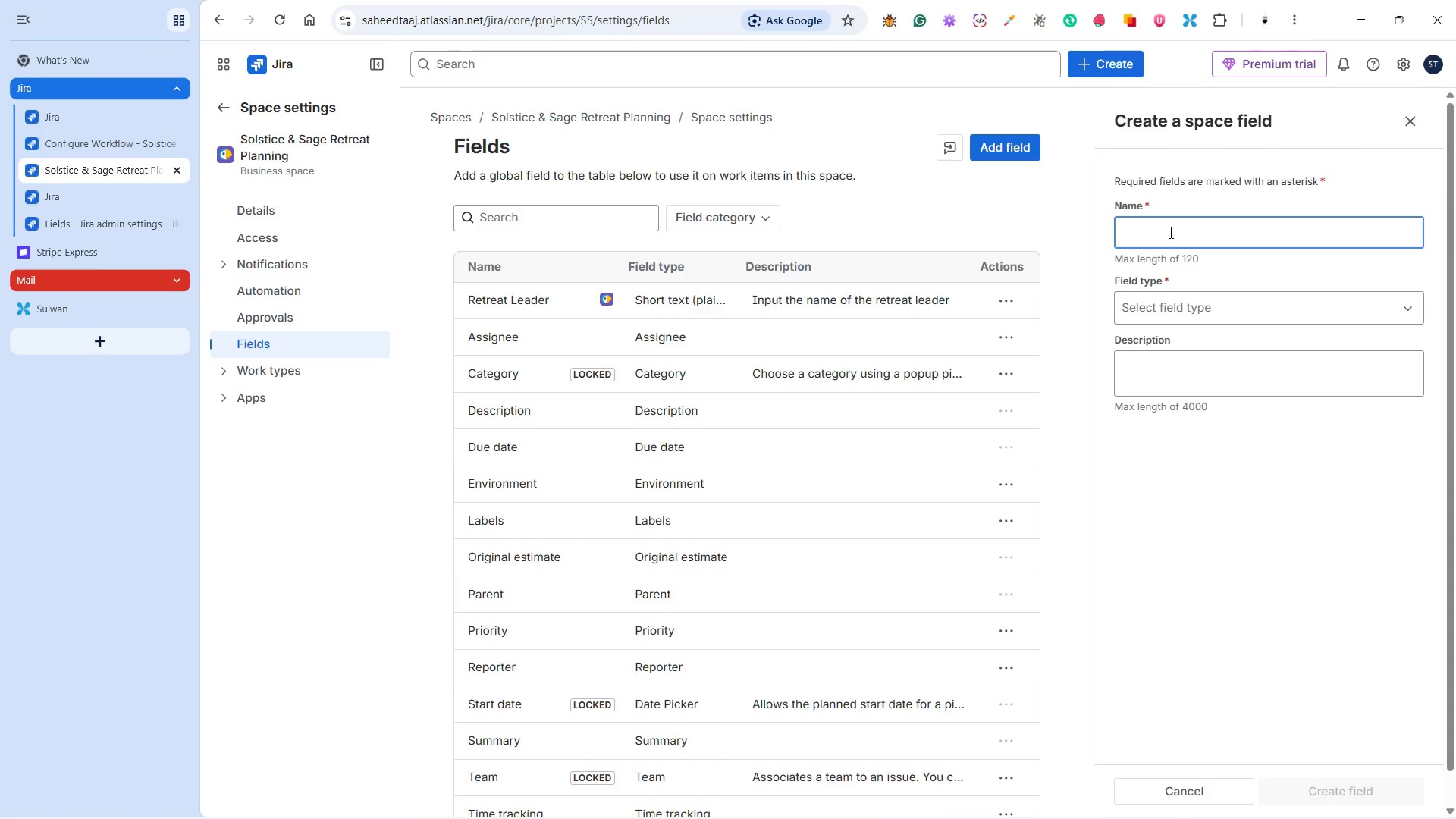 
type(Venue Capacity)
key(Tab)
 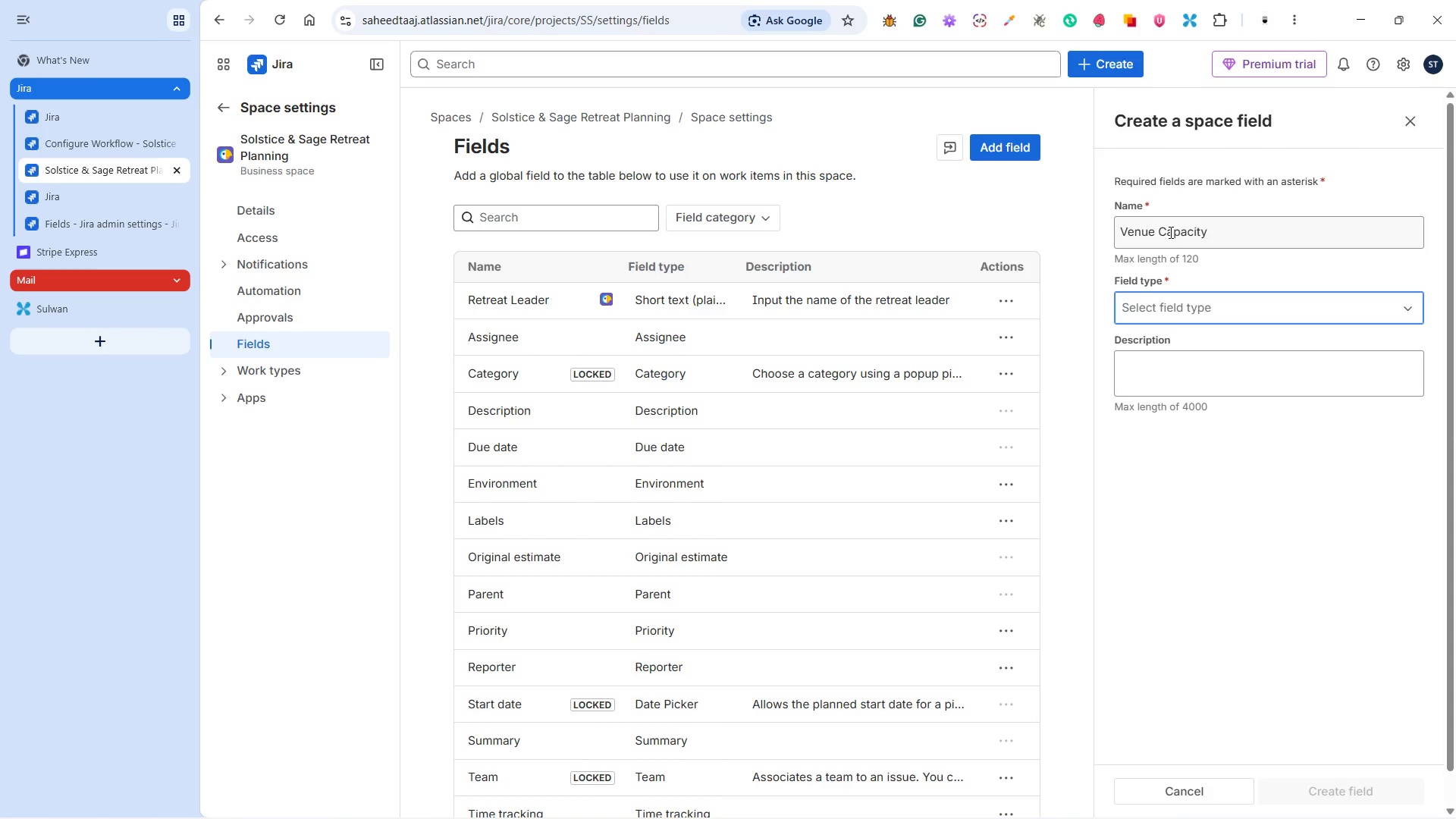 
key(ArrowDown)
 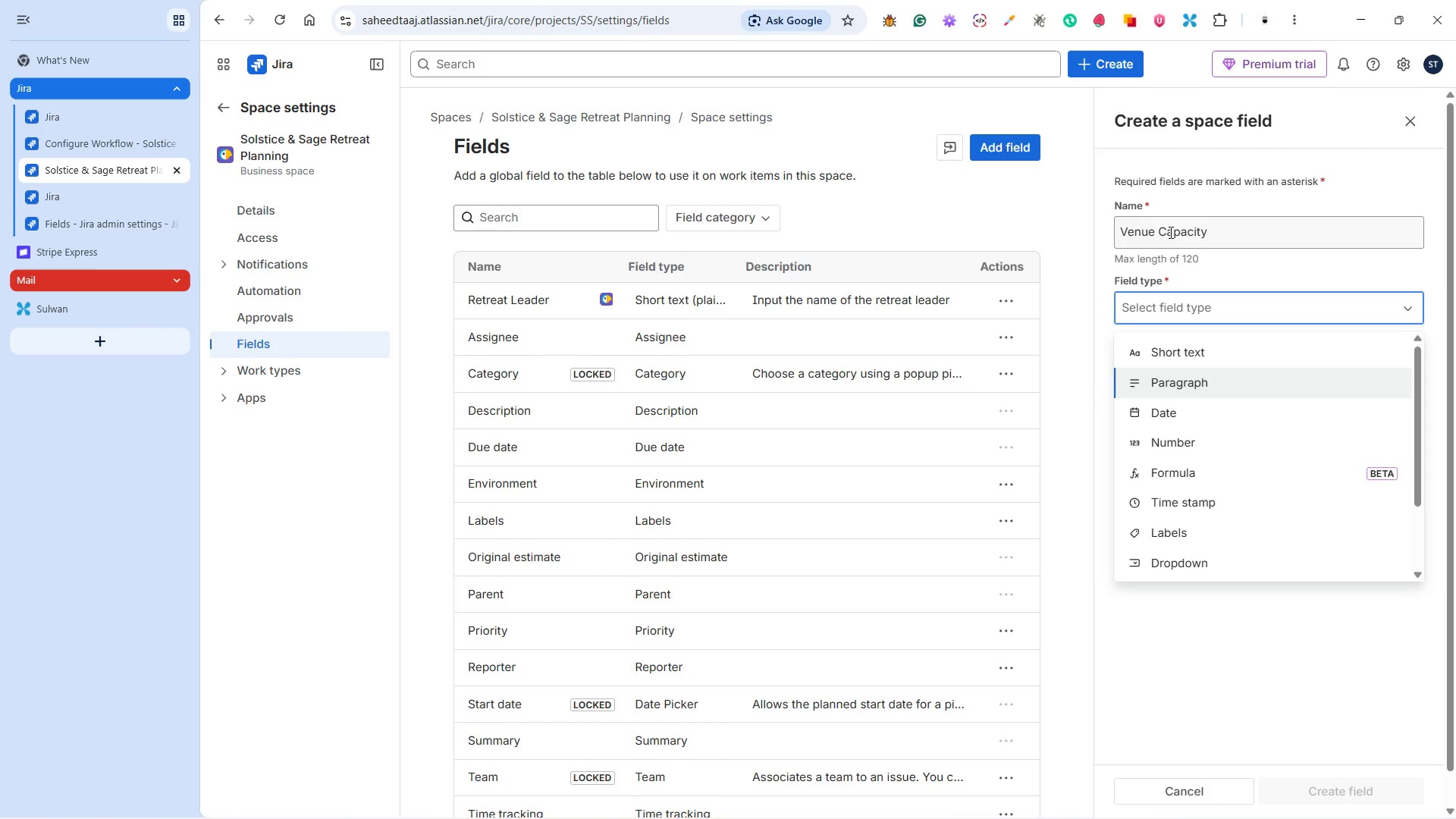 
key(ArrowDown)
 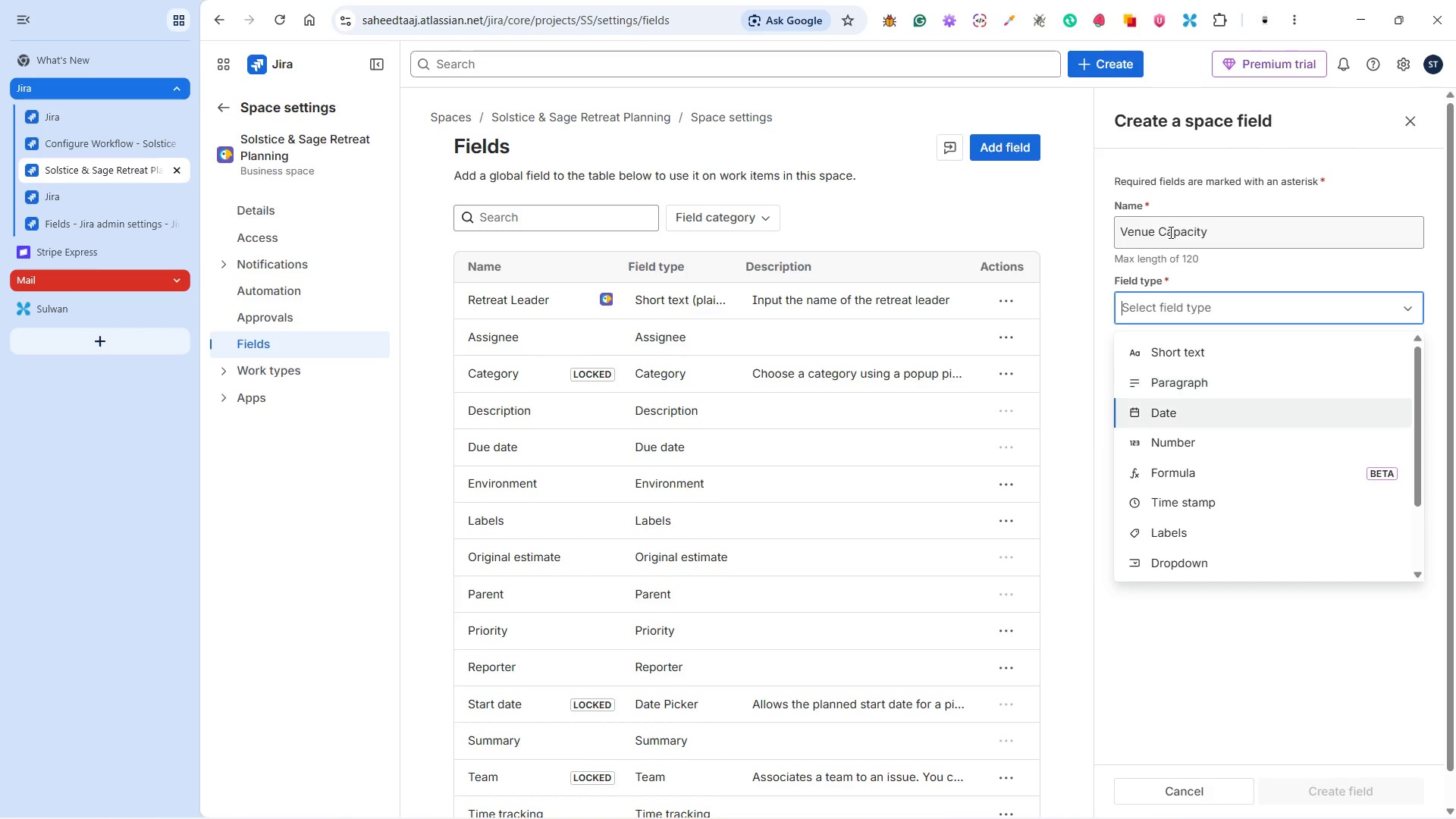 
key(ArrowDown)
 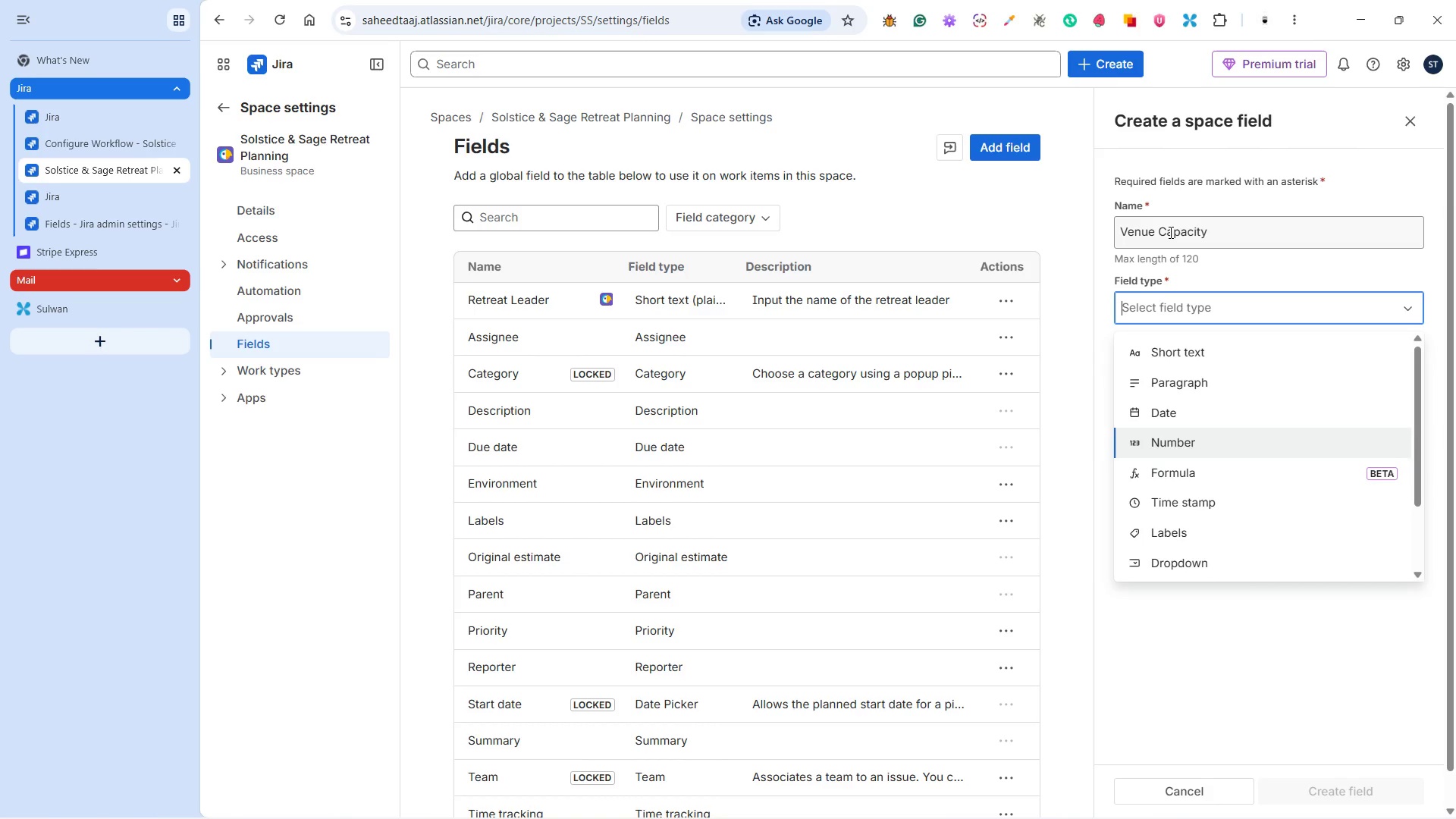 
key(ArrowDown)
 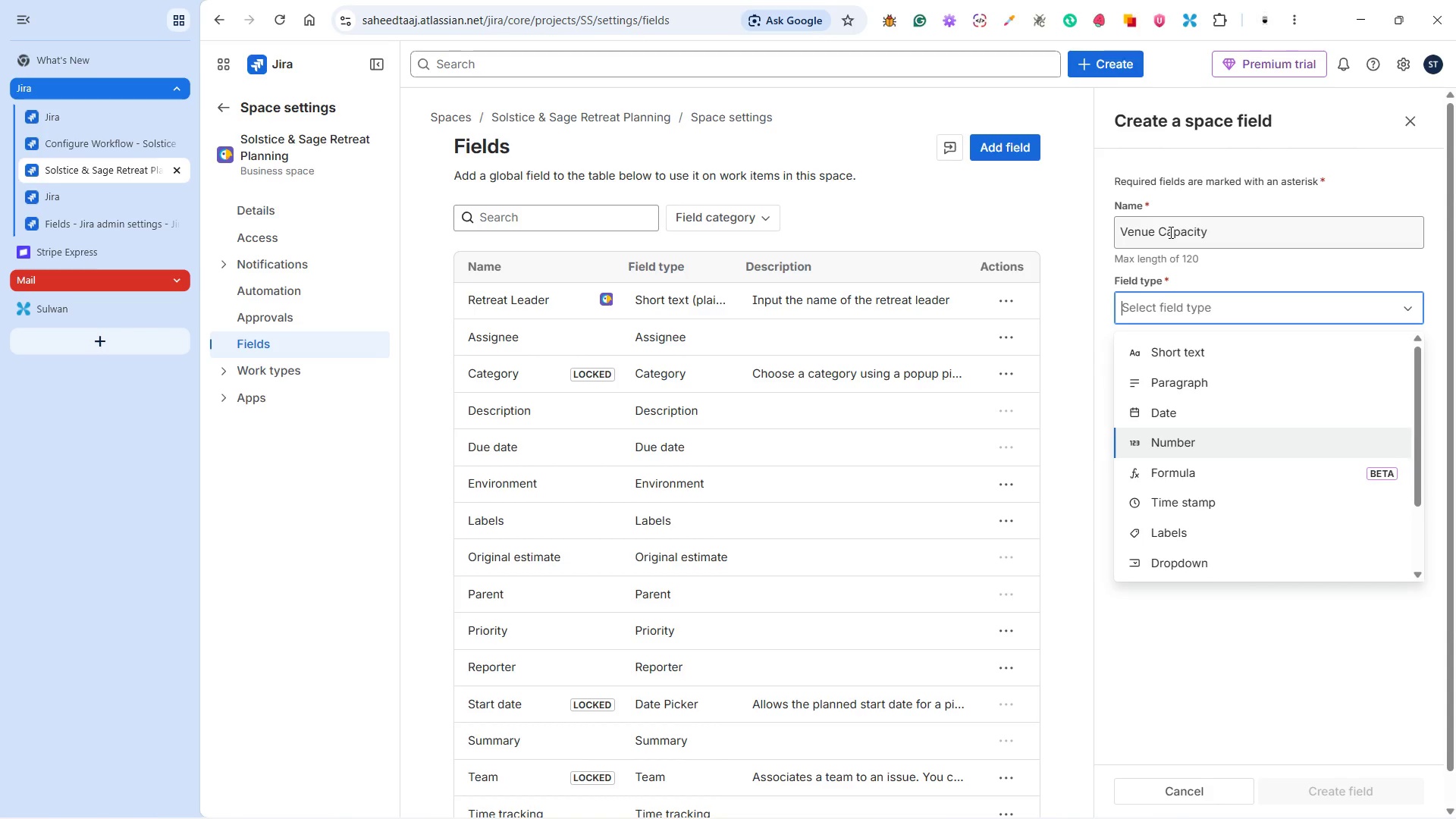 
key(Enter)
 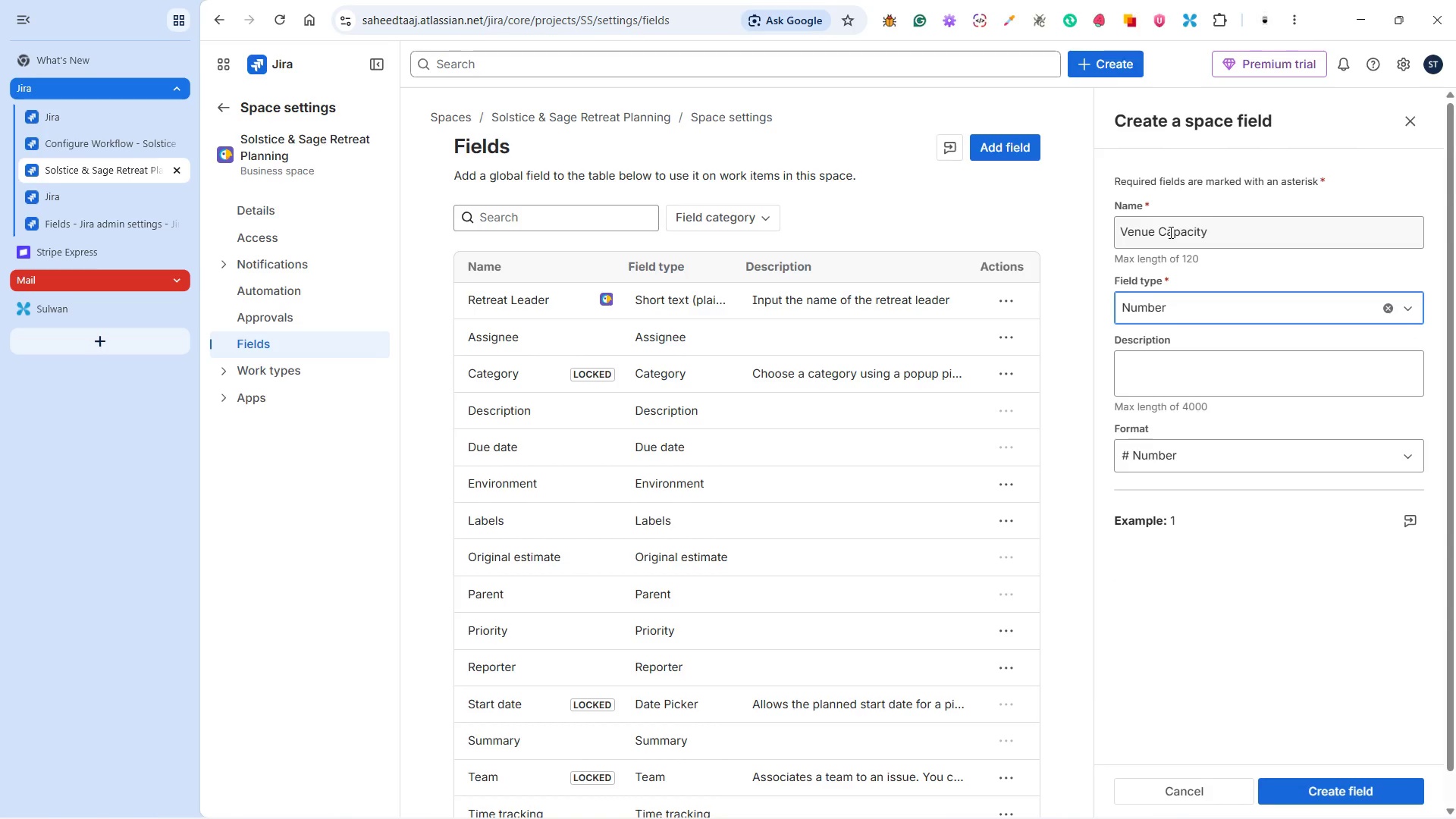 
key(Tab)
type(Input the capacity of the venue)
 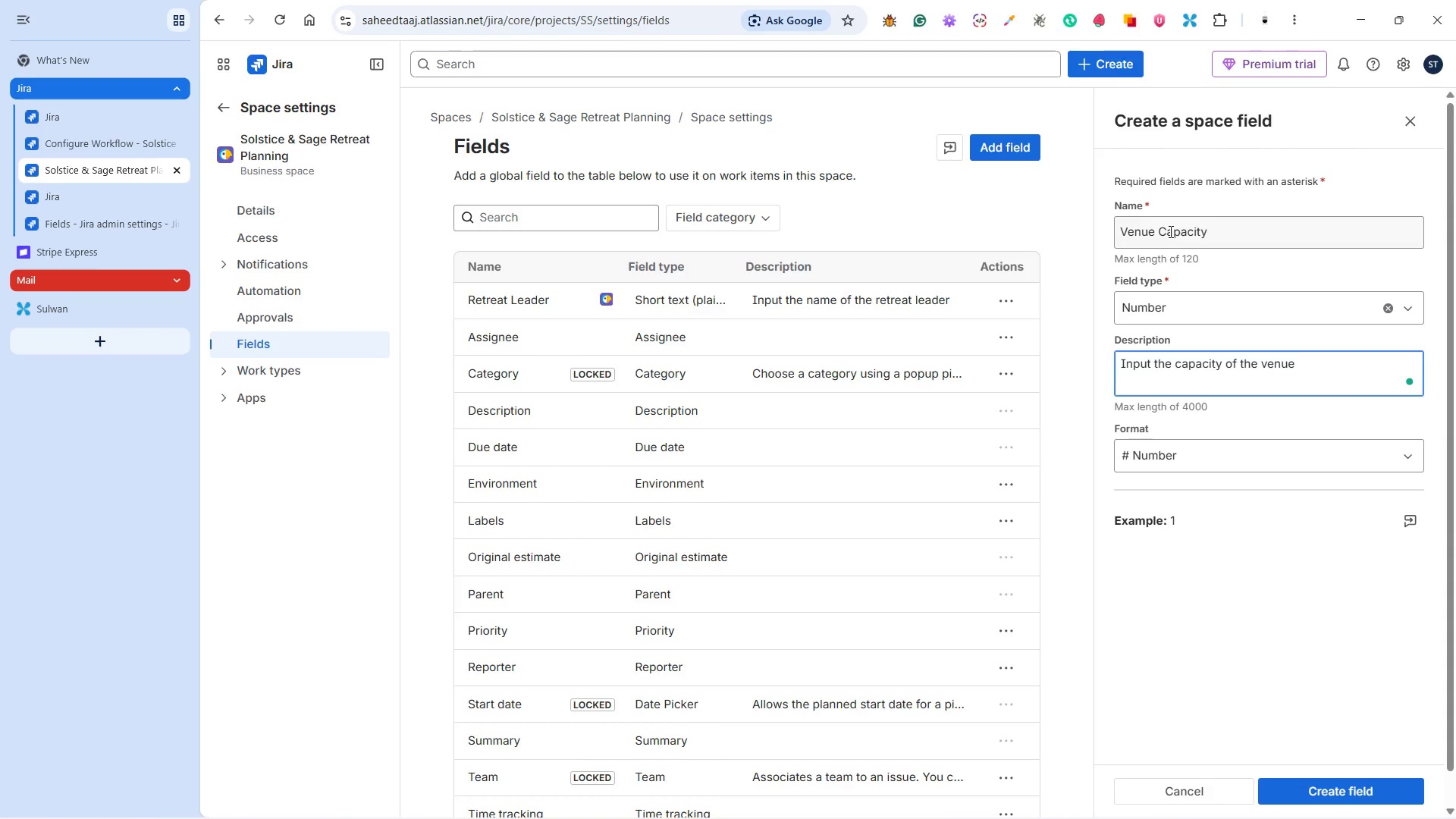 
wait(5.28)
 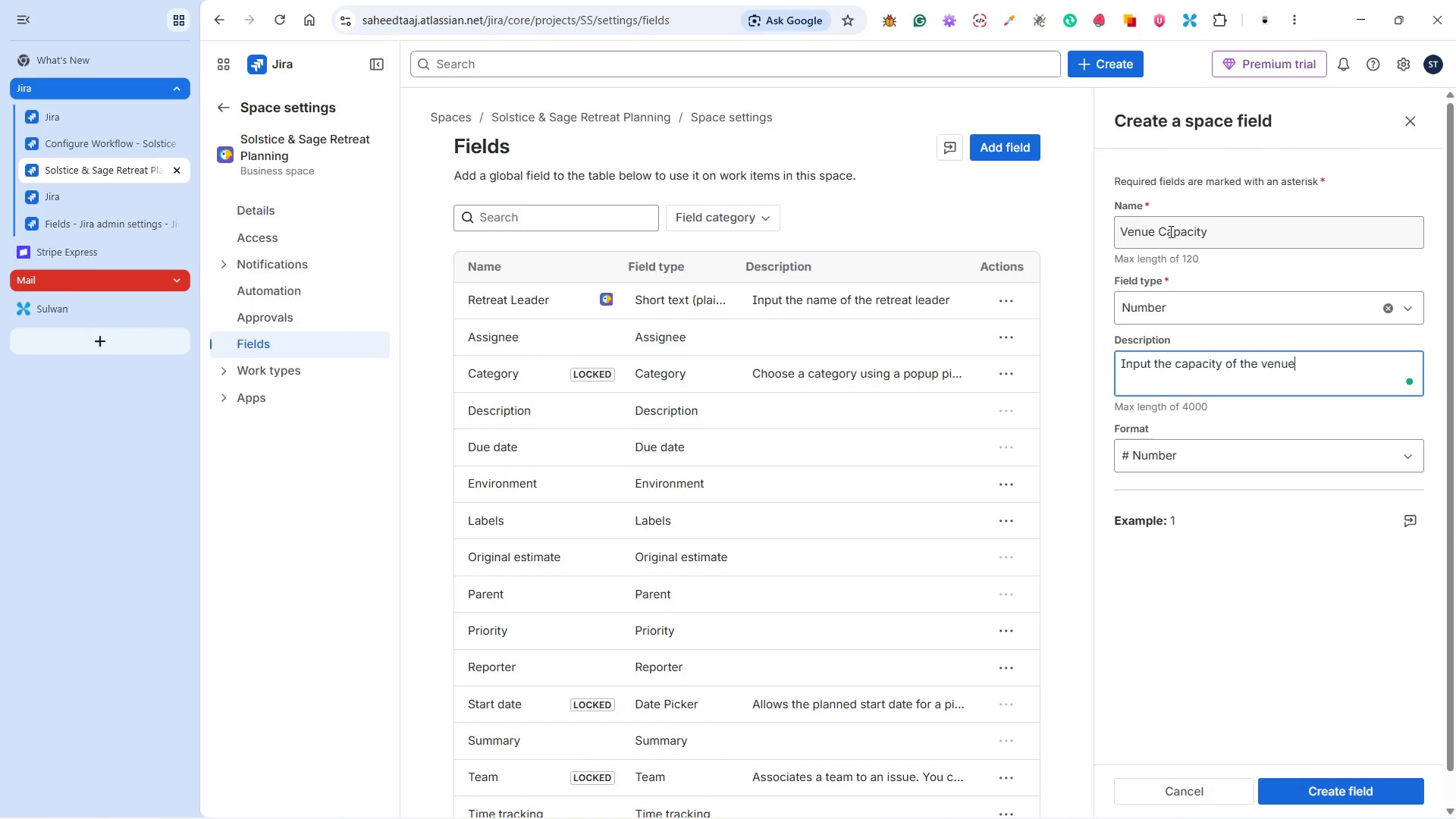 
left_click([1344, 790])
 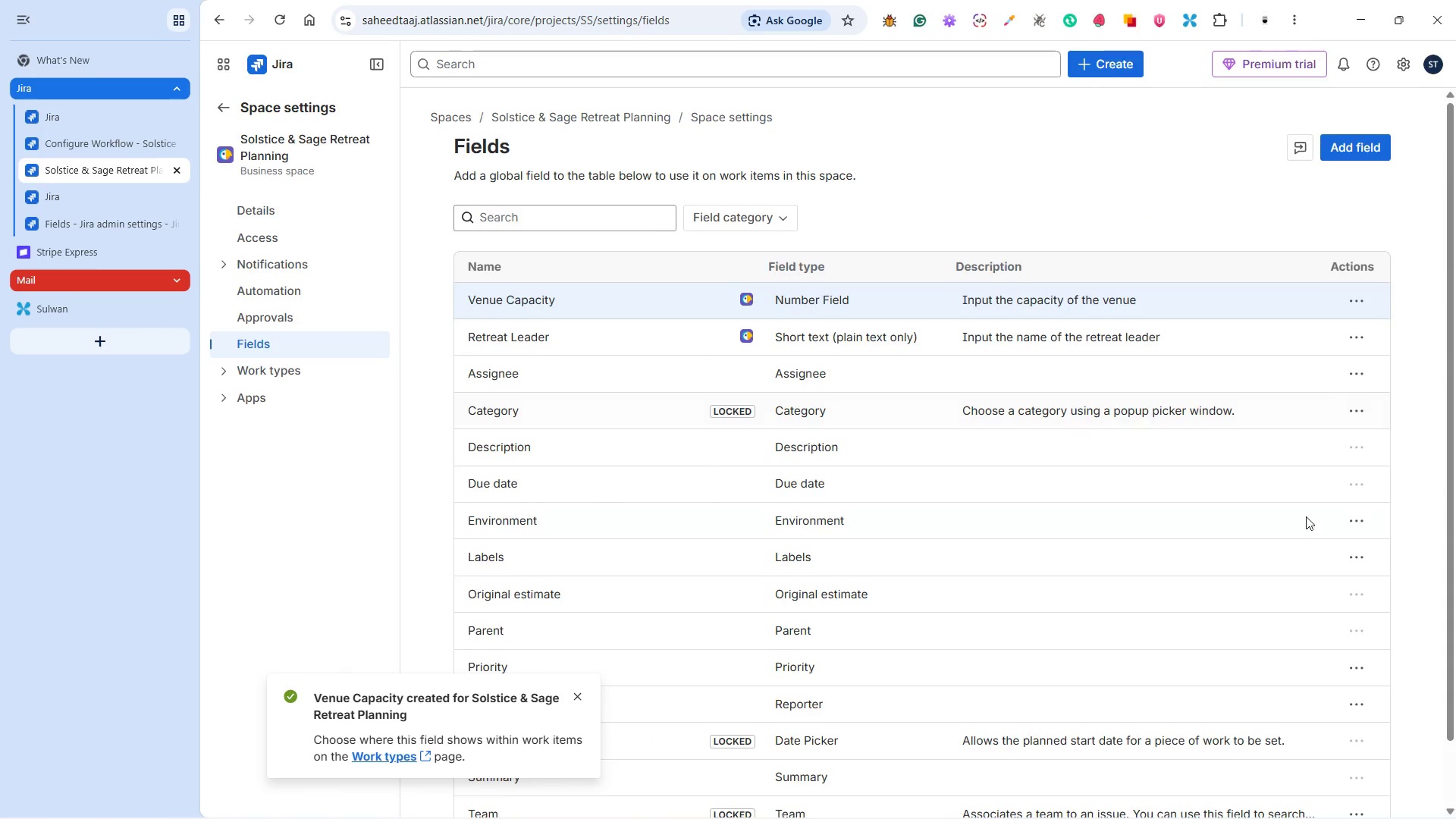 
left_click([1360, 148])
 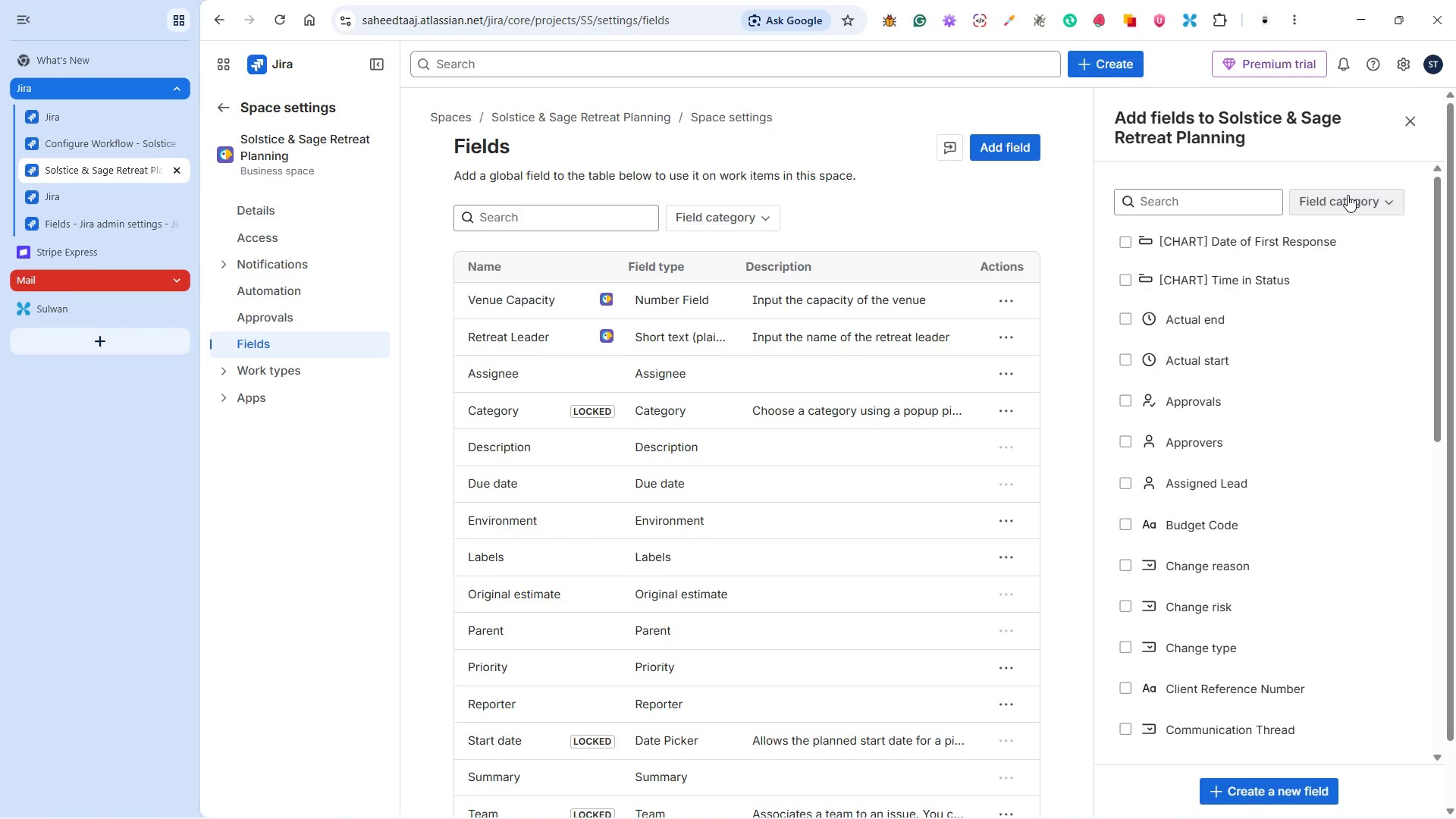 
wait(14.44)
 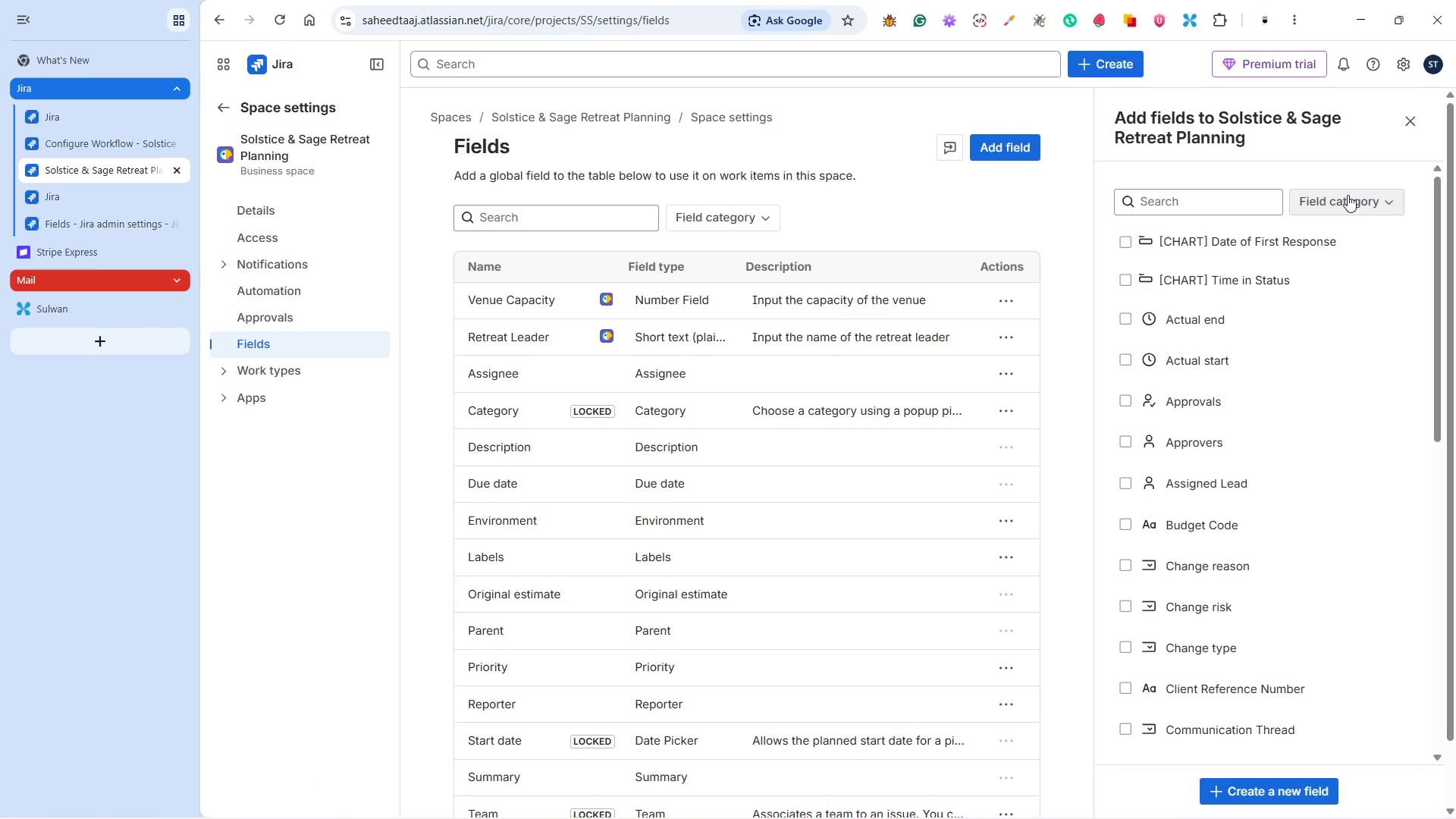 
left_click([1257, 791])
 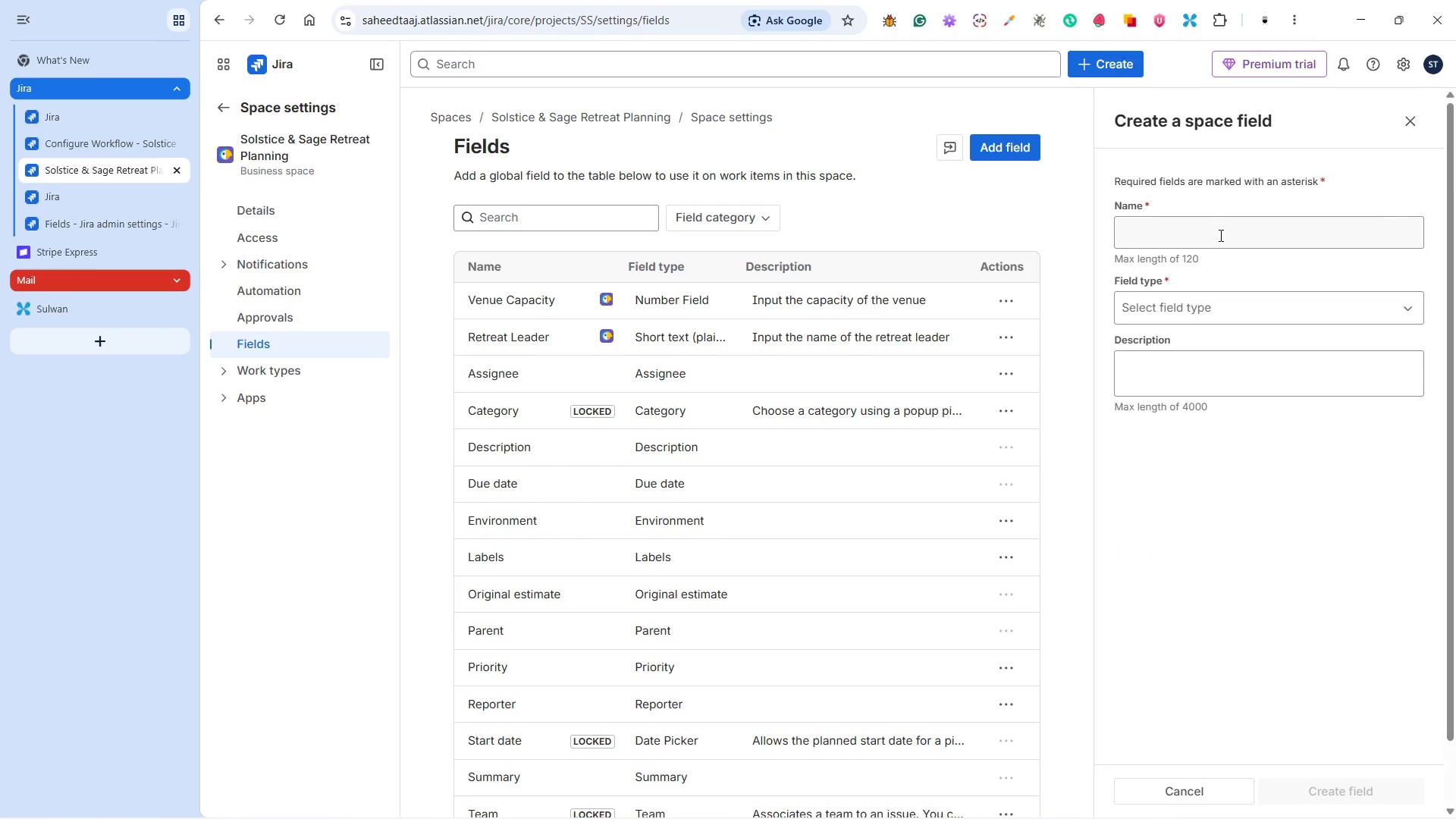 
left_click([1219, 231])
 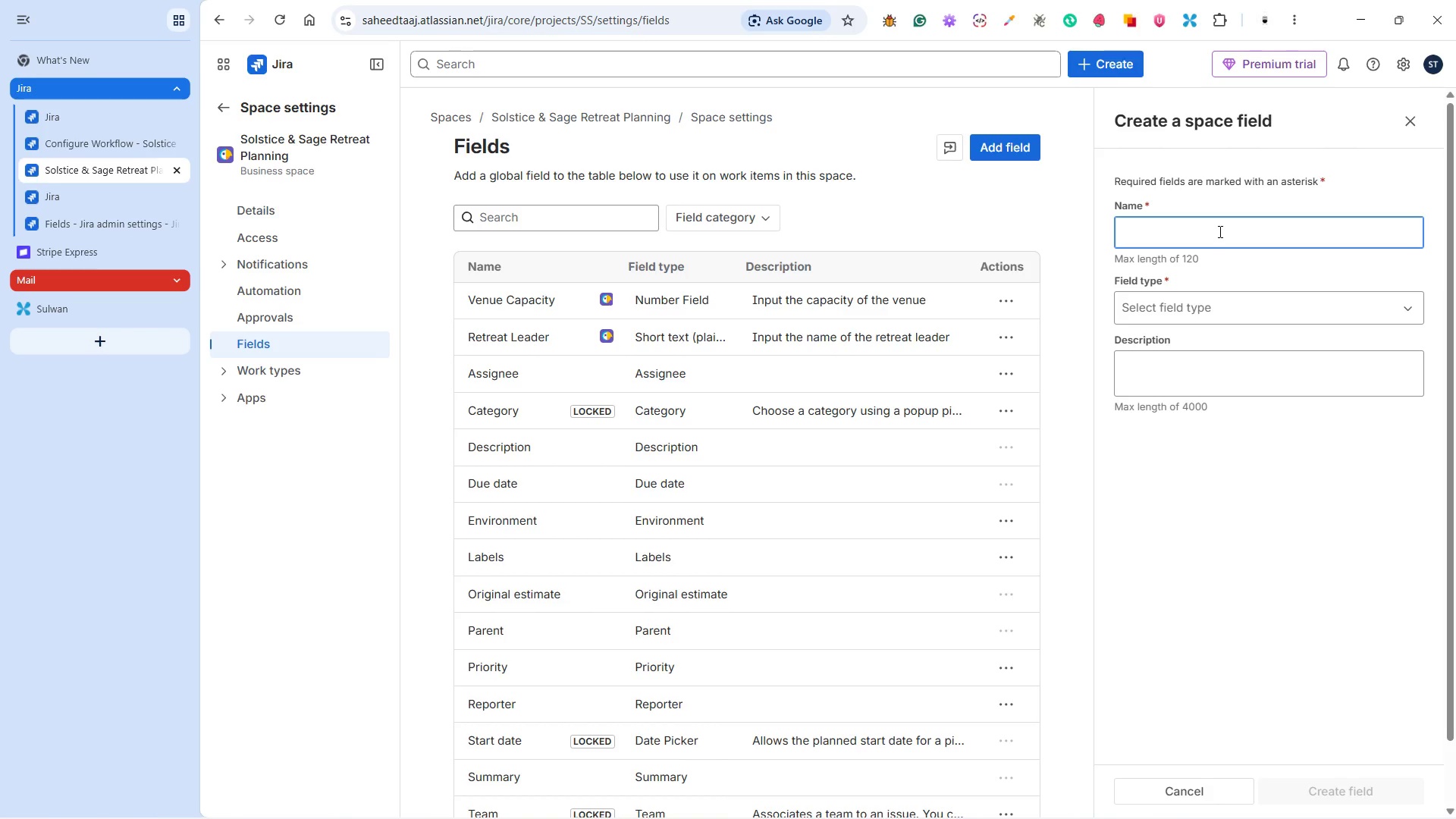 
type(Budget Category)
 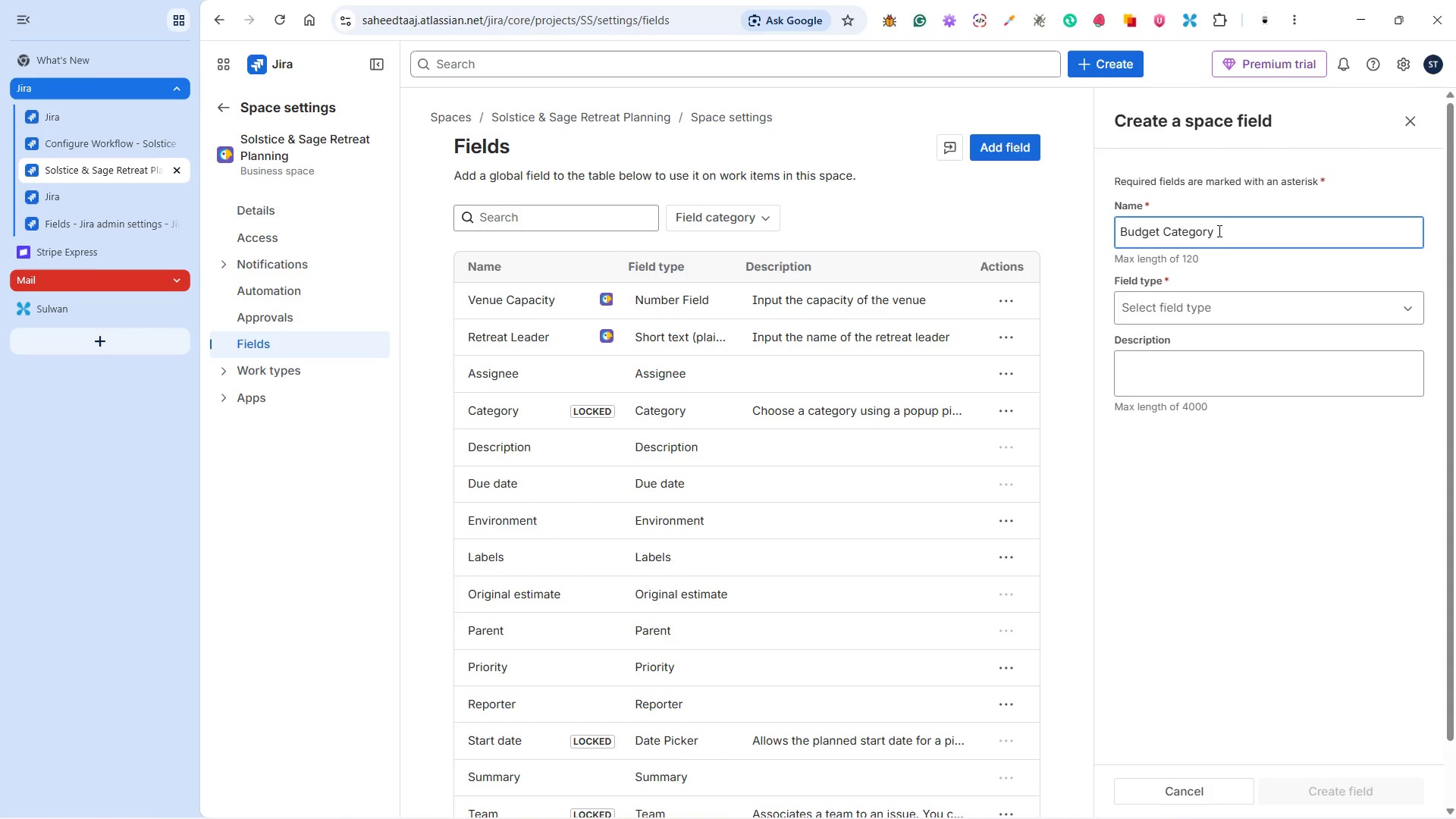 
left_click([1163, 308])
 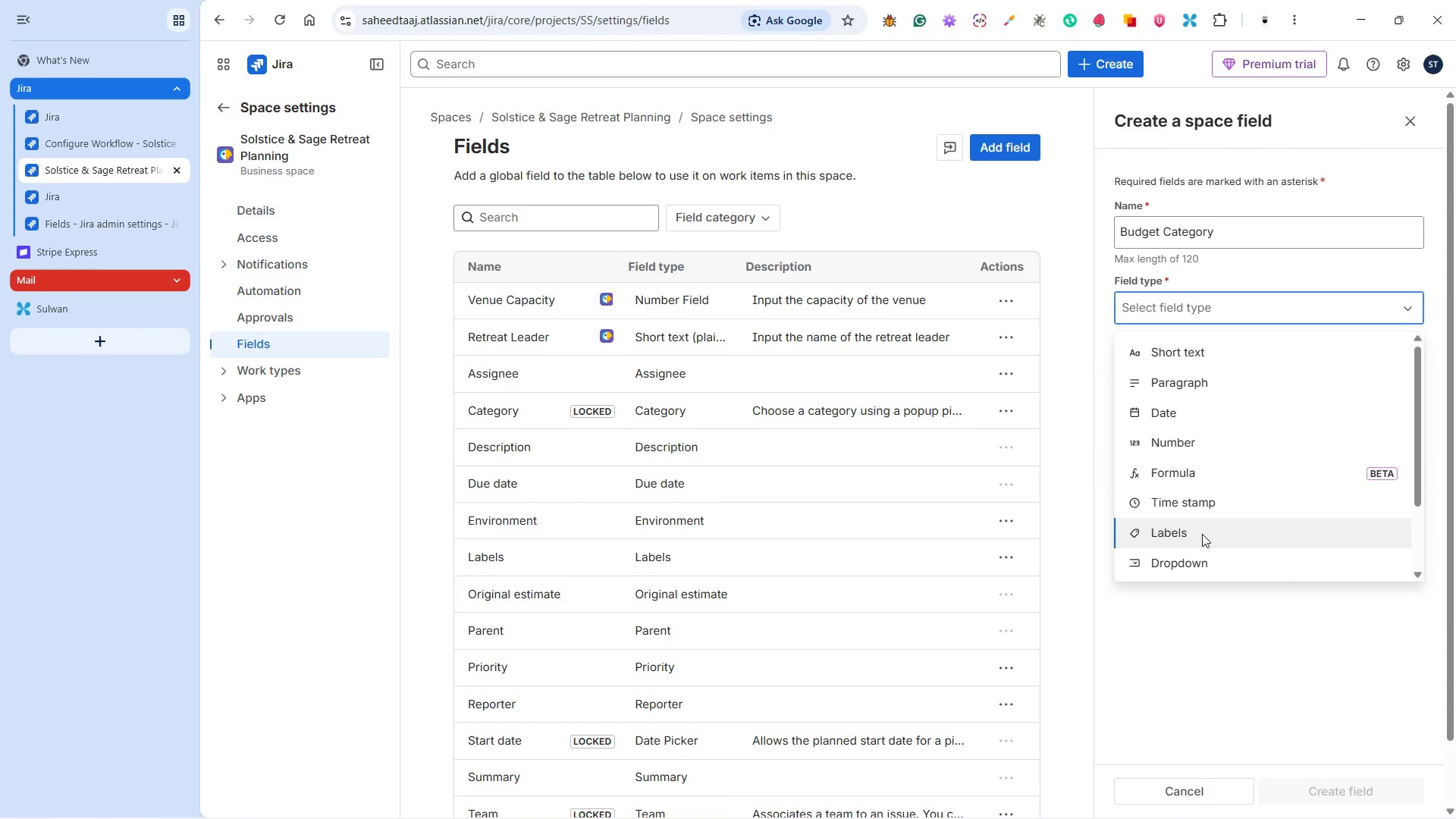 
left_click([1185, 559])
 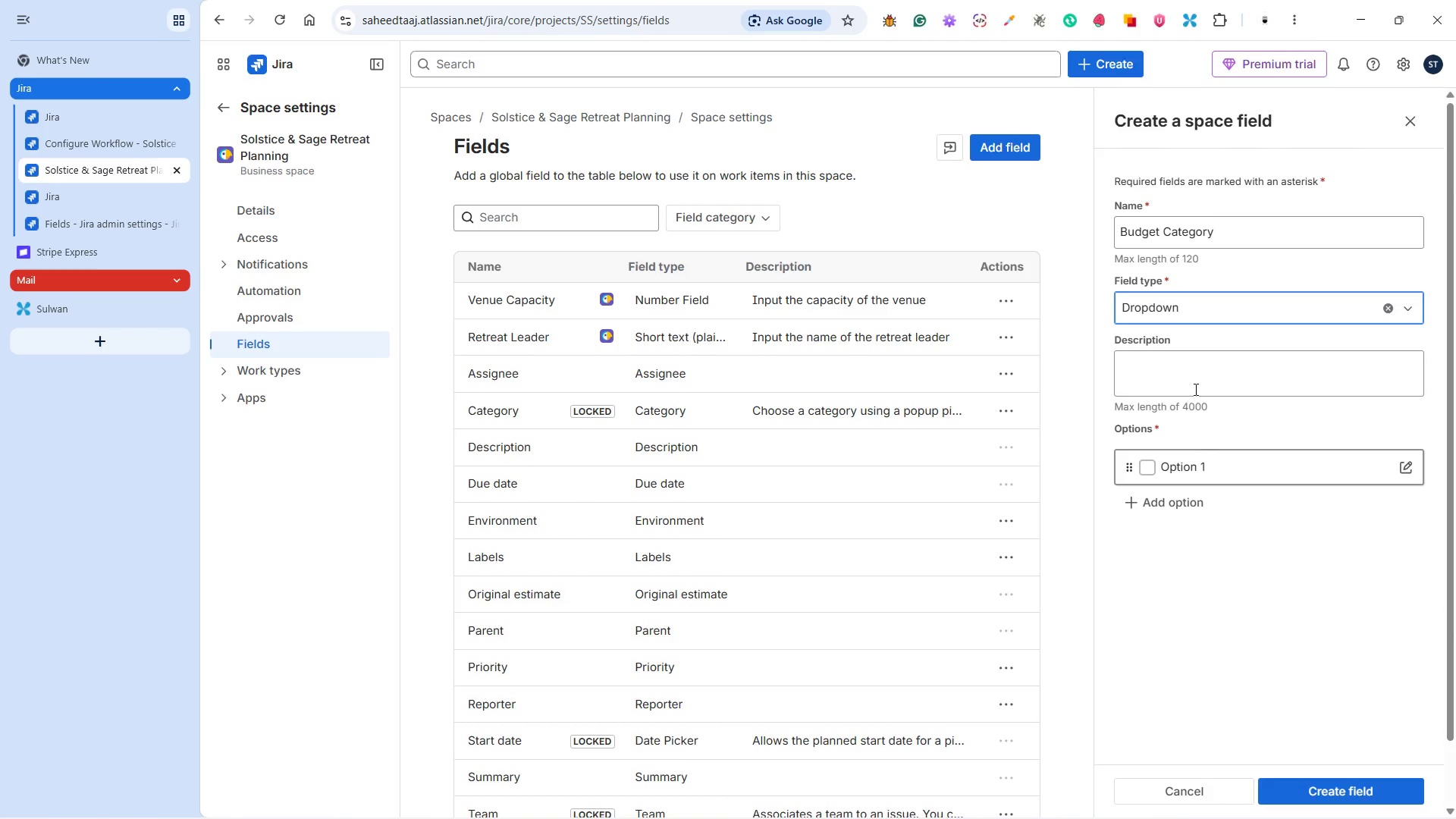 
left_click([1192, 370])
 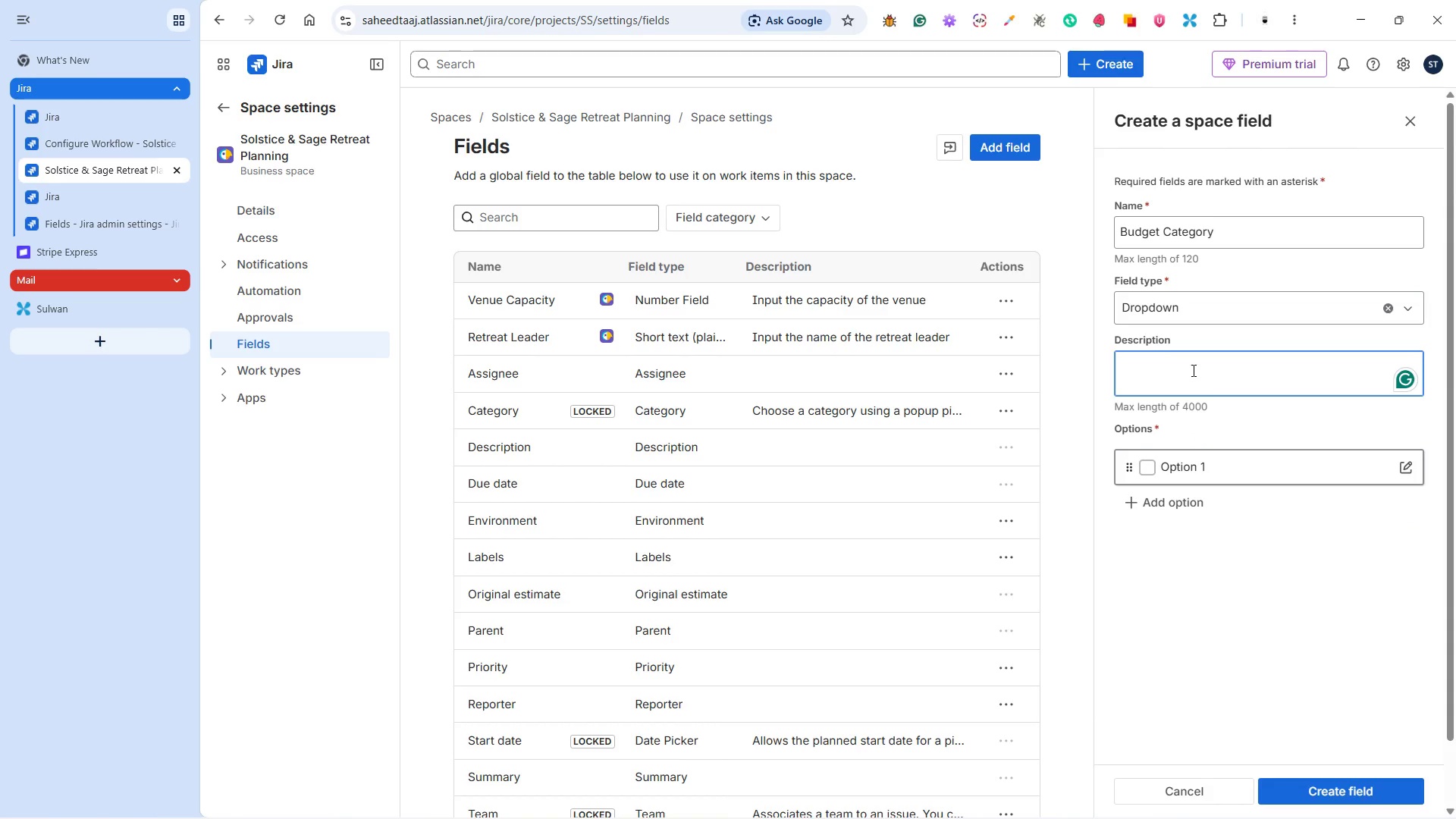 
type(Select the category the budget falls)
 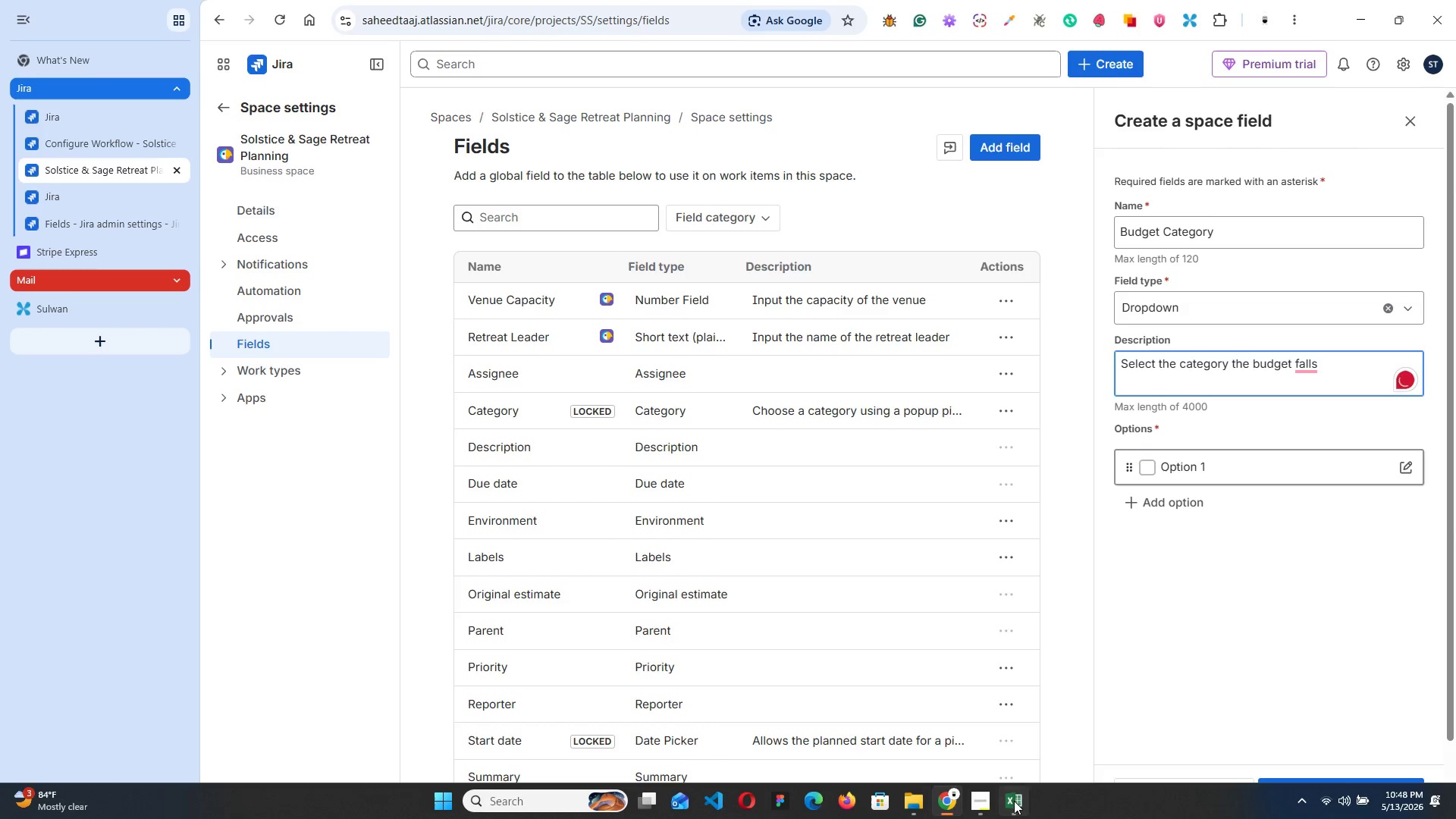 
left_click([1014, 801])
 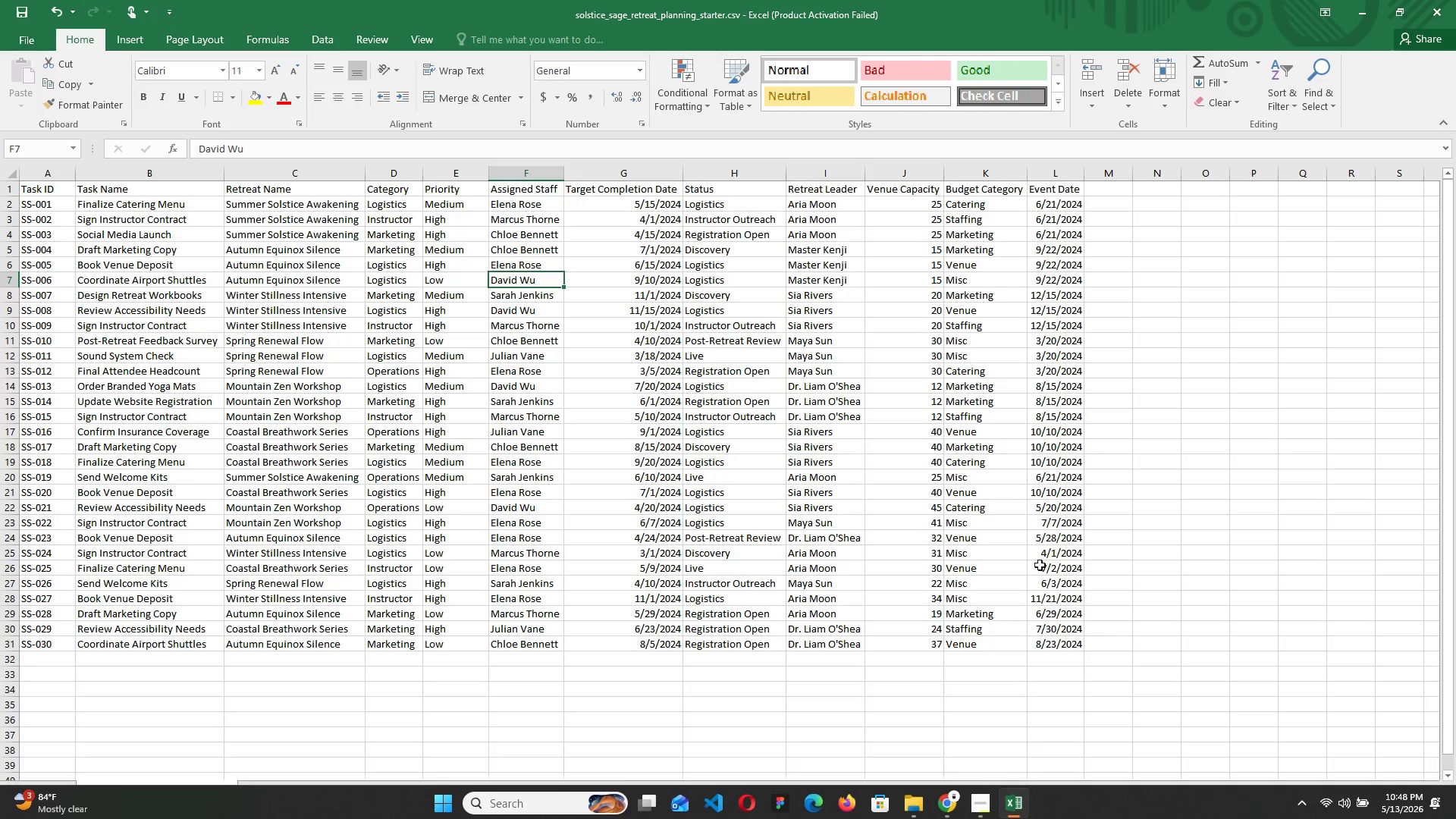 
left_click([997, 204])
 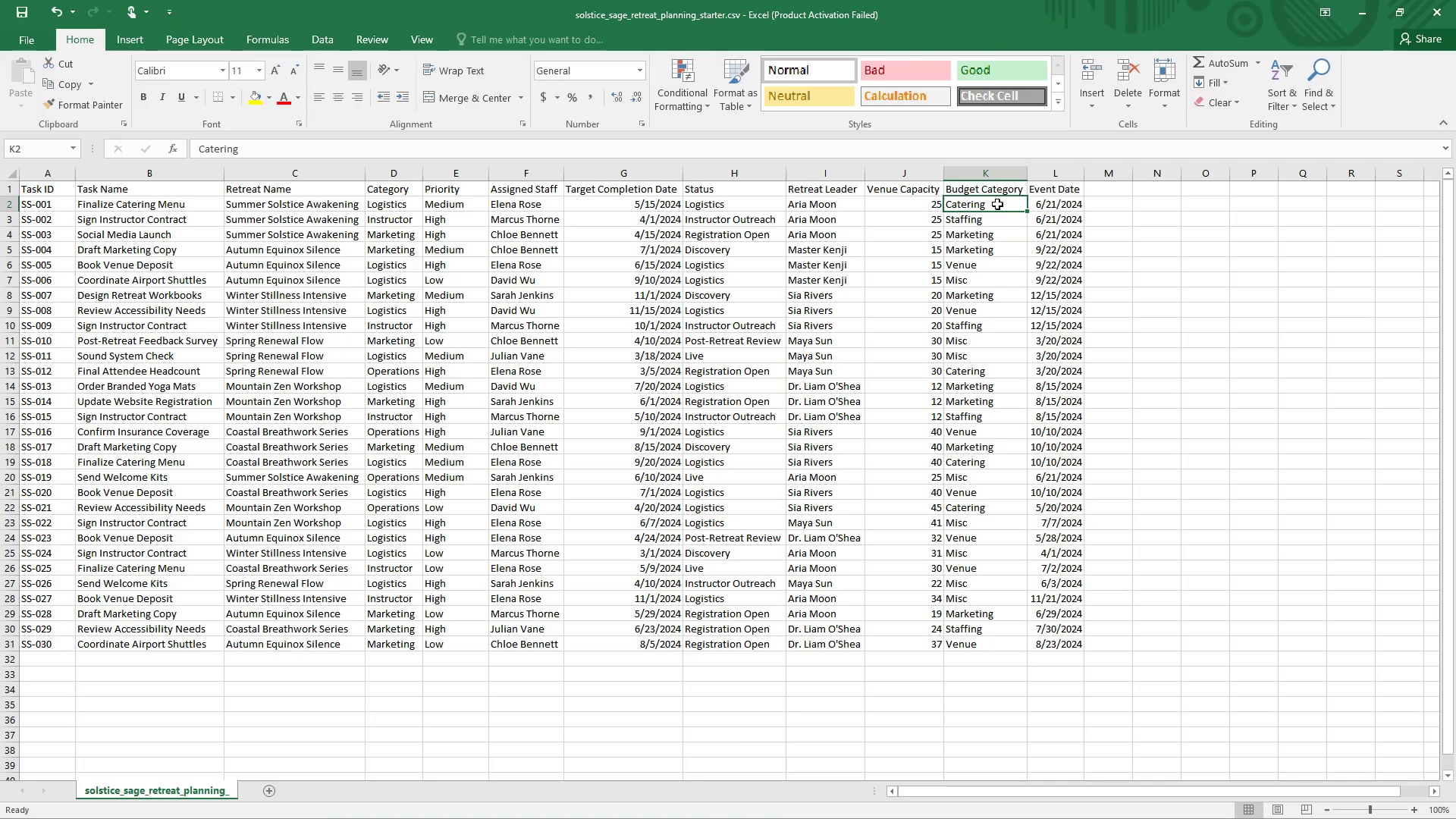 
hold_key(key=ControlLeft, duration=1.5)
 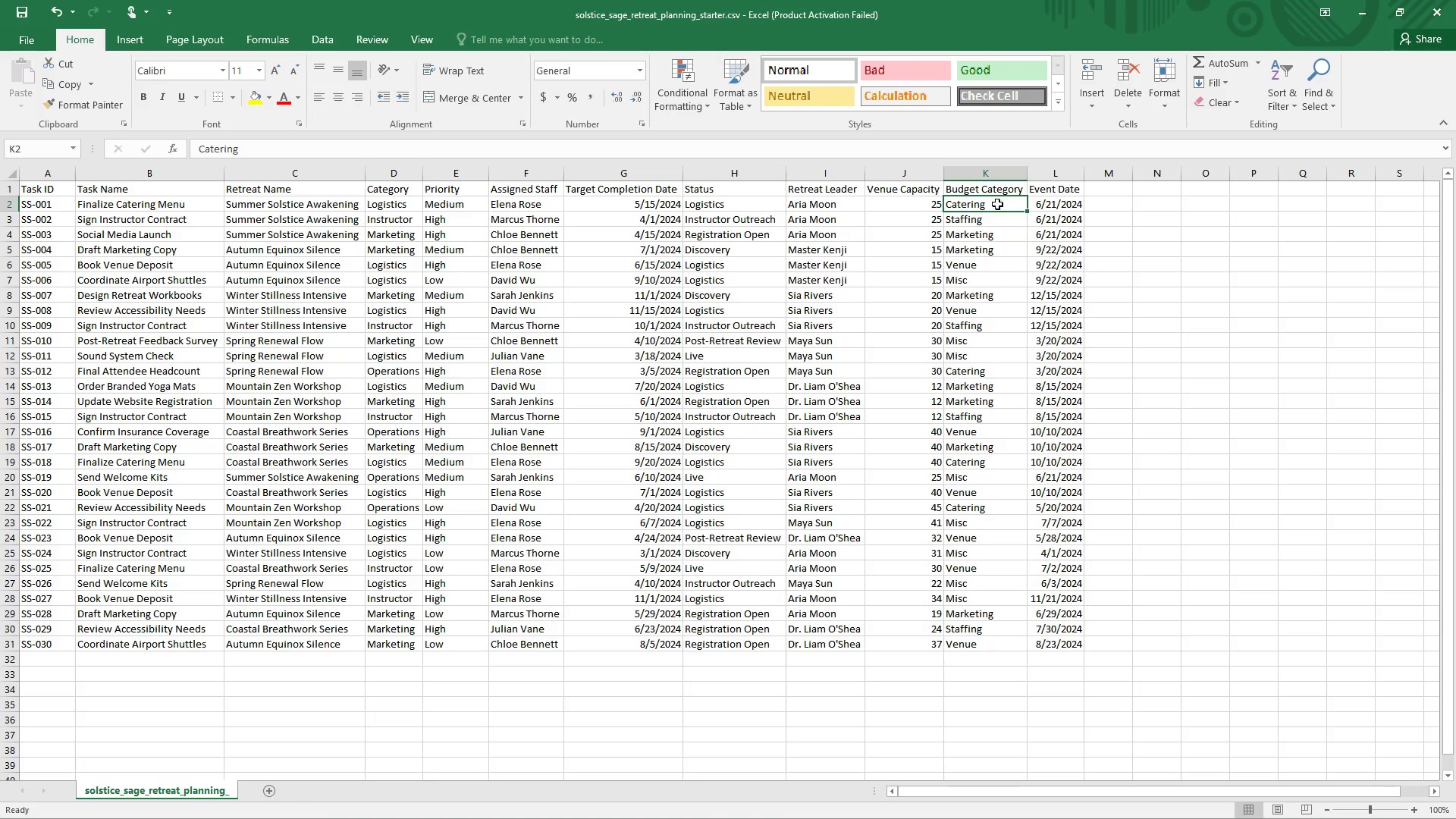 
hold_key(key=ControlLeft, duration=1.5)
 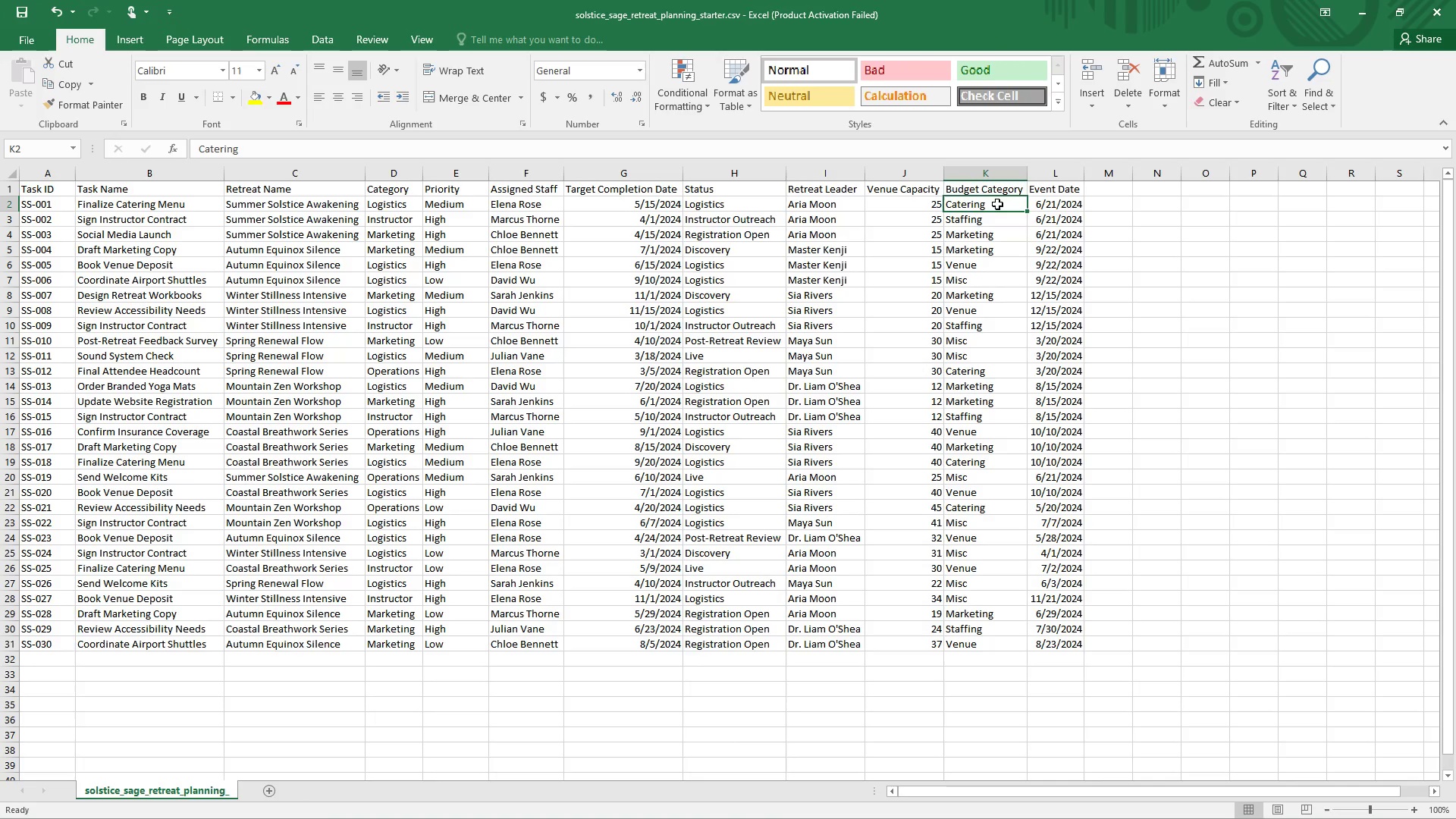 
hold_key(key=ControlLeft, duration=1.5)
 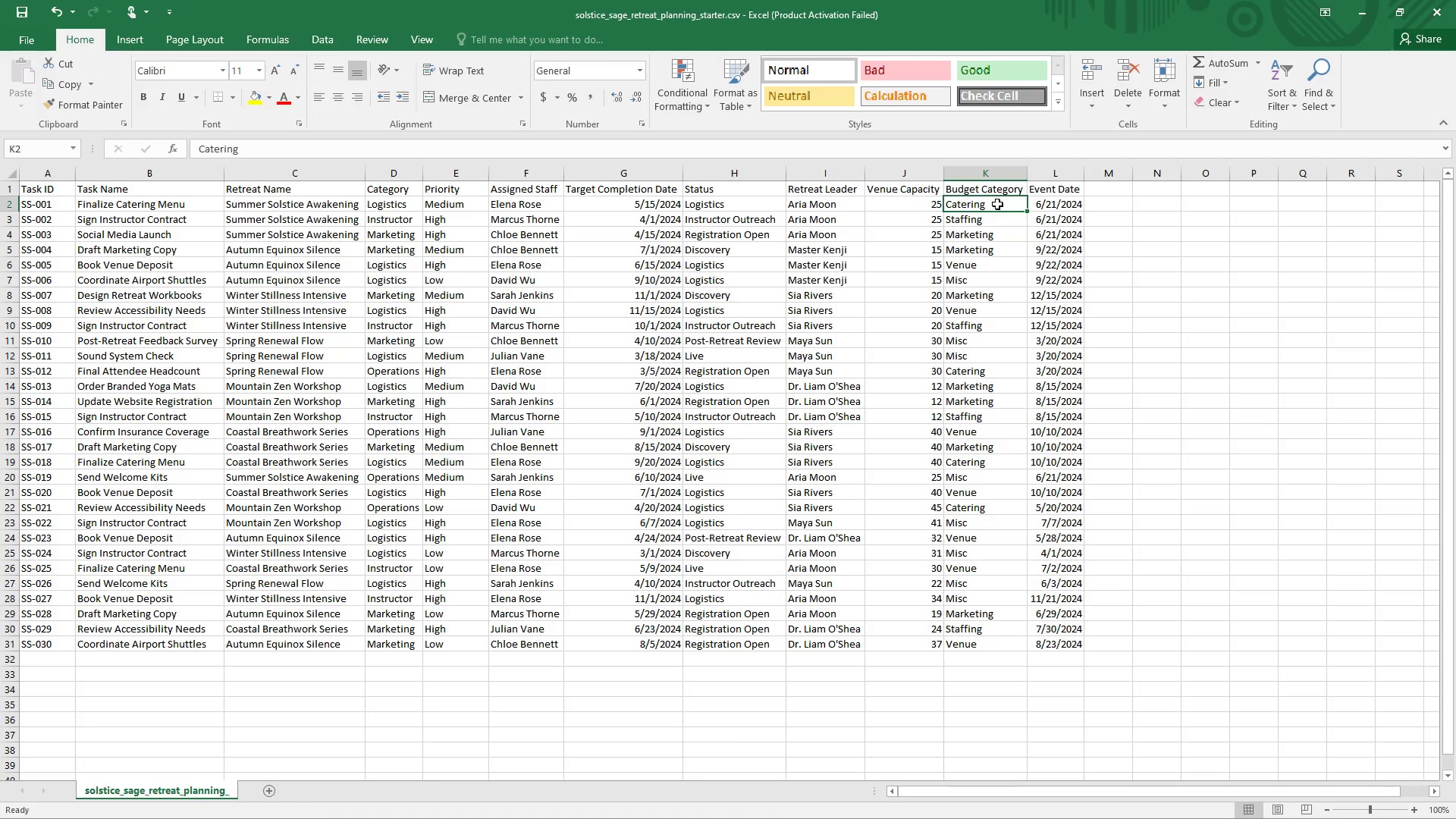 
hold_key(key=ControlLeft, duration=1.11)
 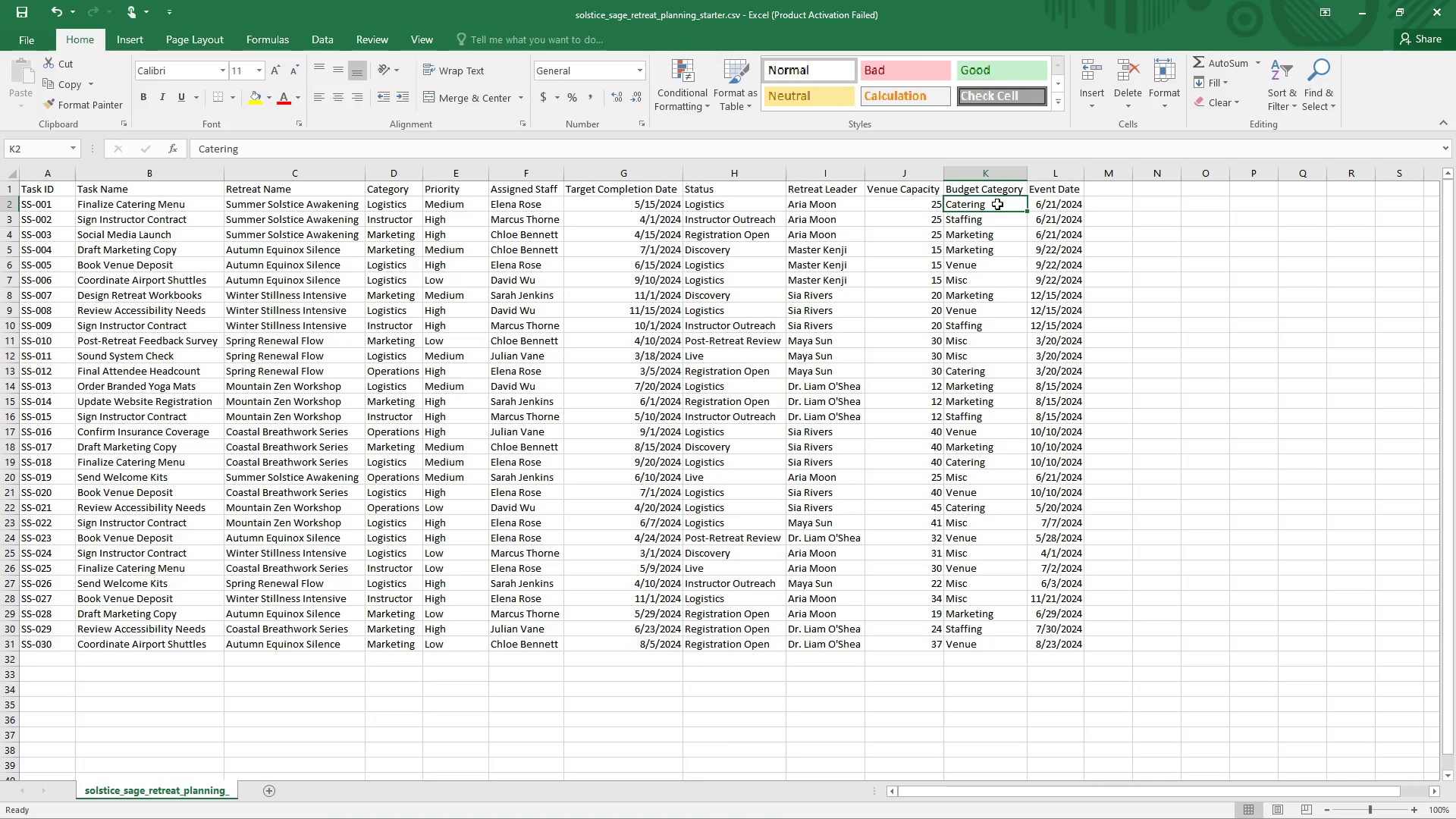 
key(Control+ControlLeft)
 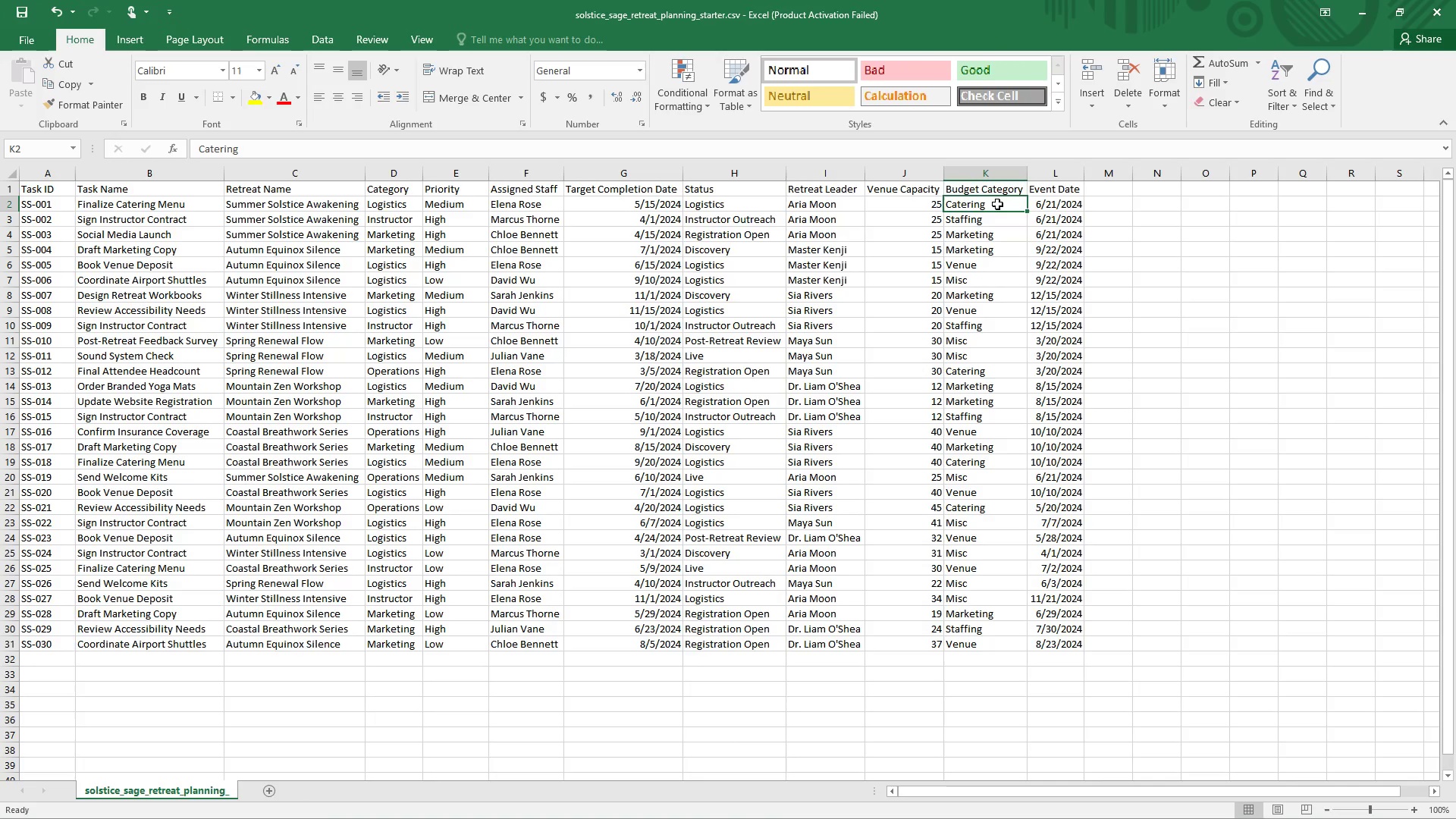 
hold_key(key=ControlLeft, duration=1.5)
 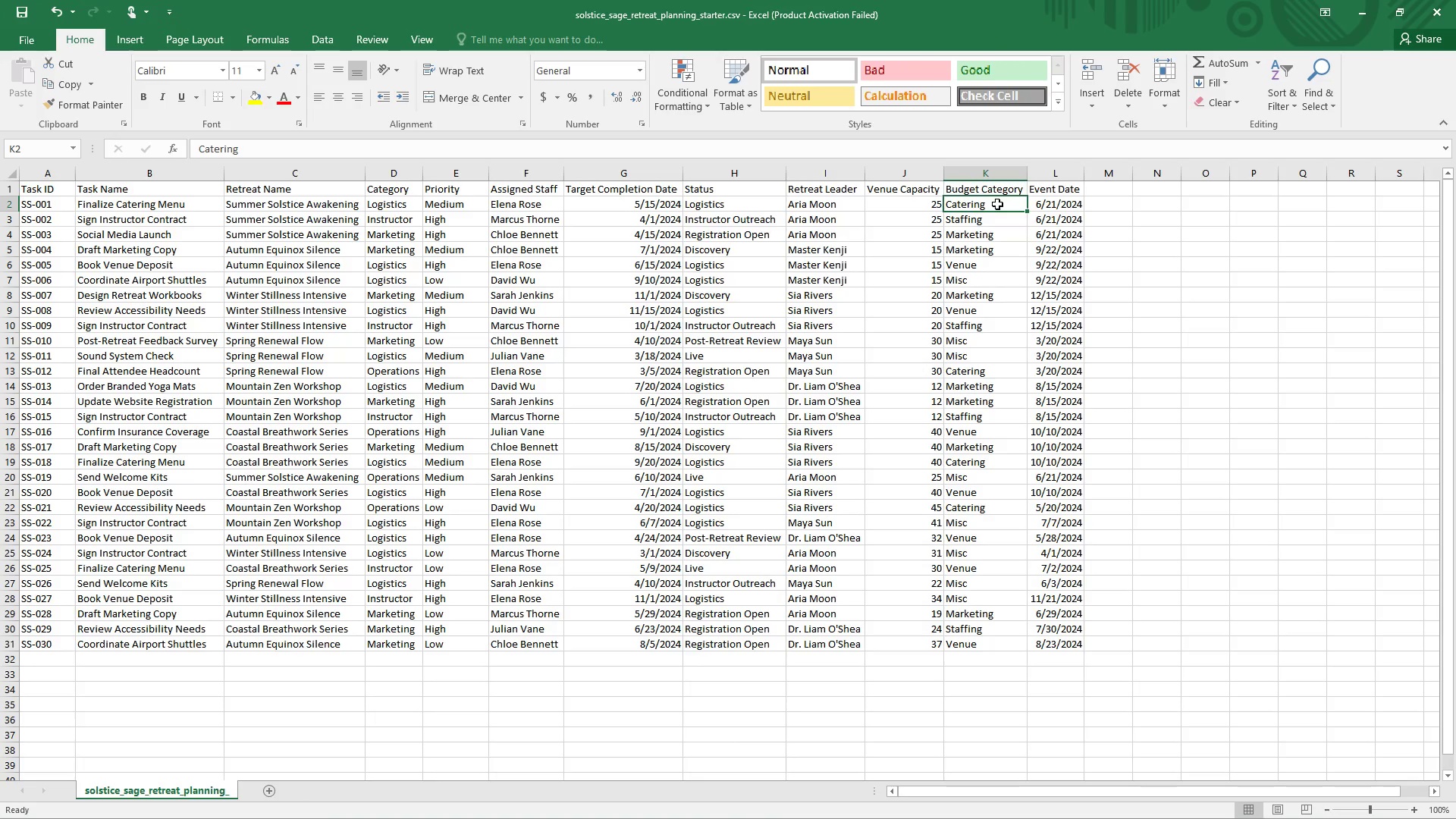 
hold_key(key=ControlLeft, duration=1.2)
 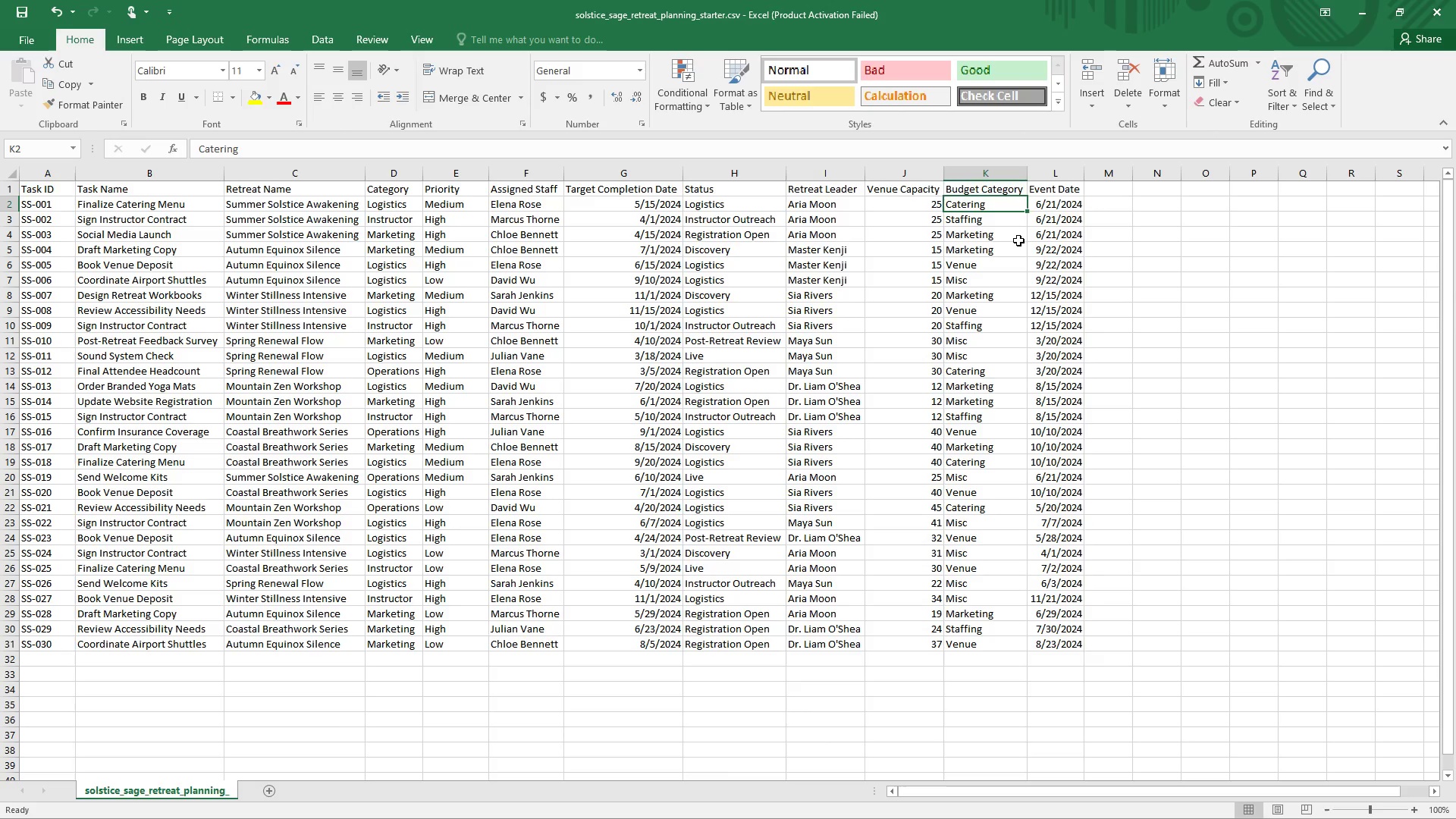 
key(Control+C)
 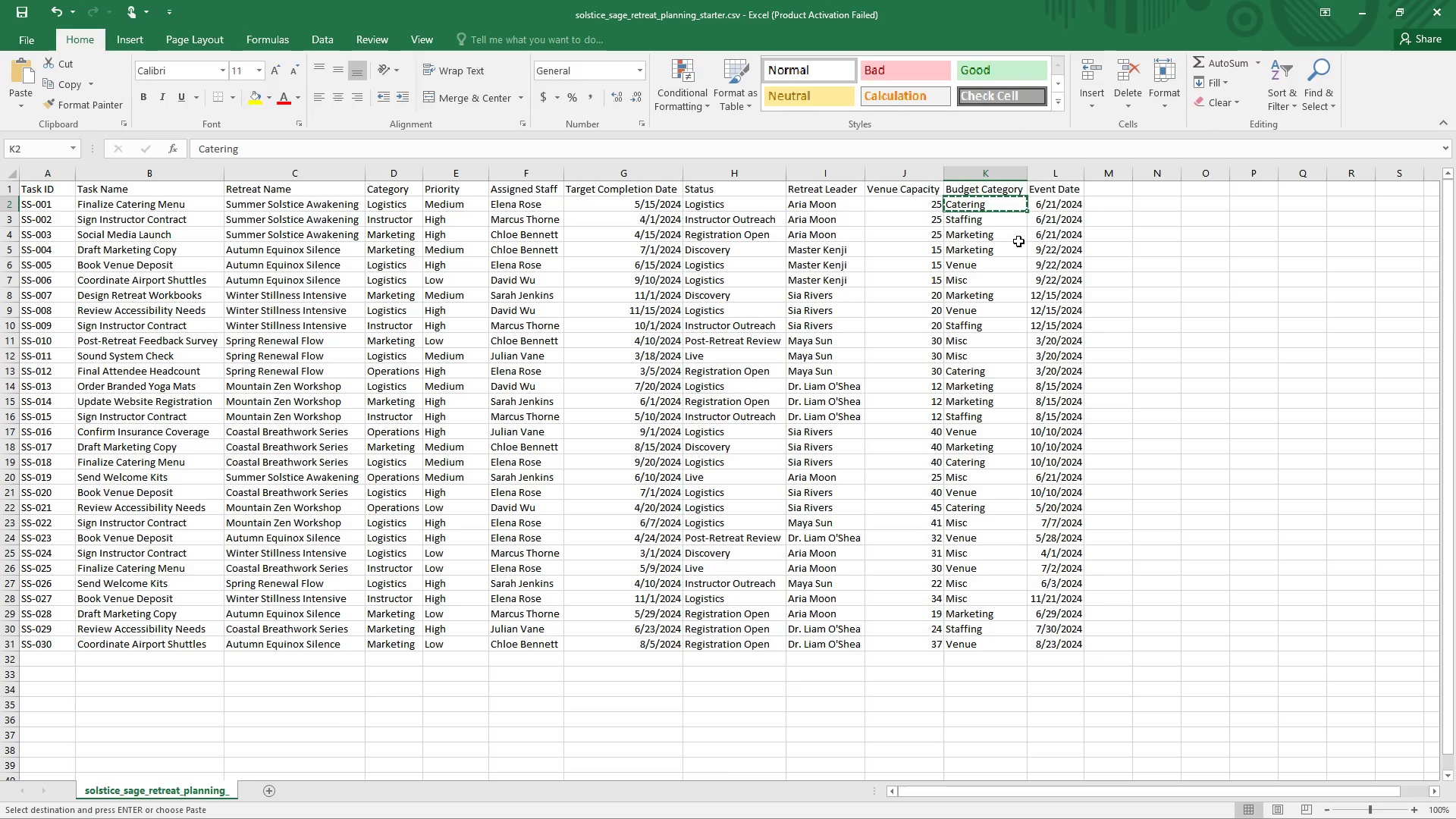 
key(Alt+Tab)
 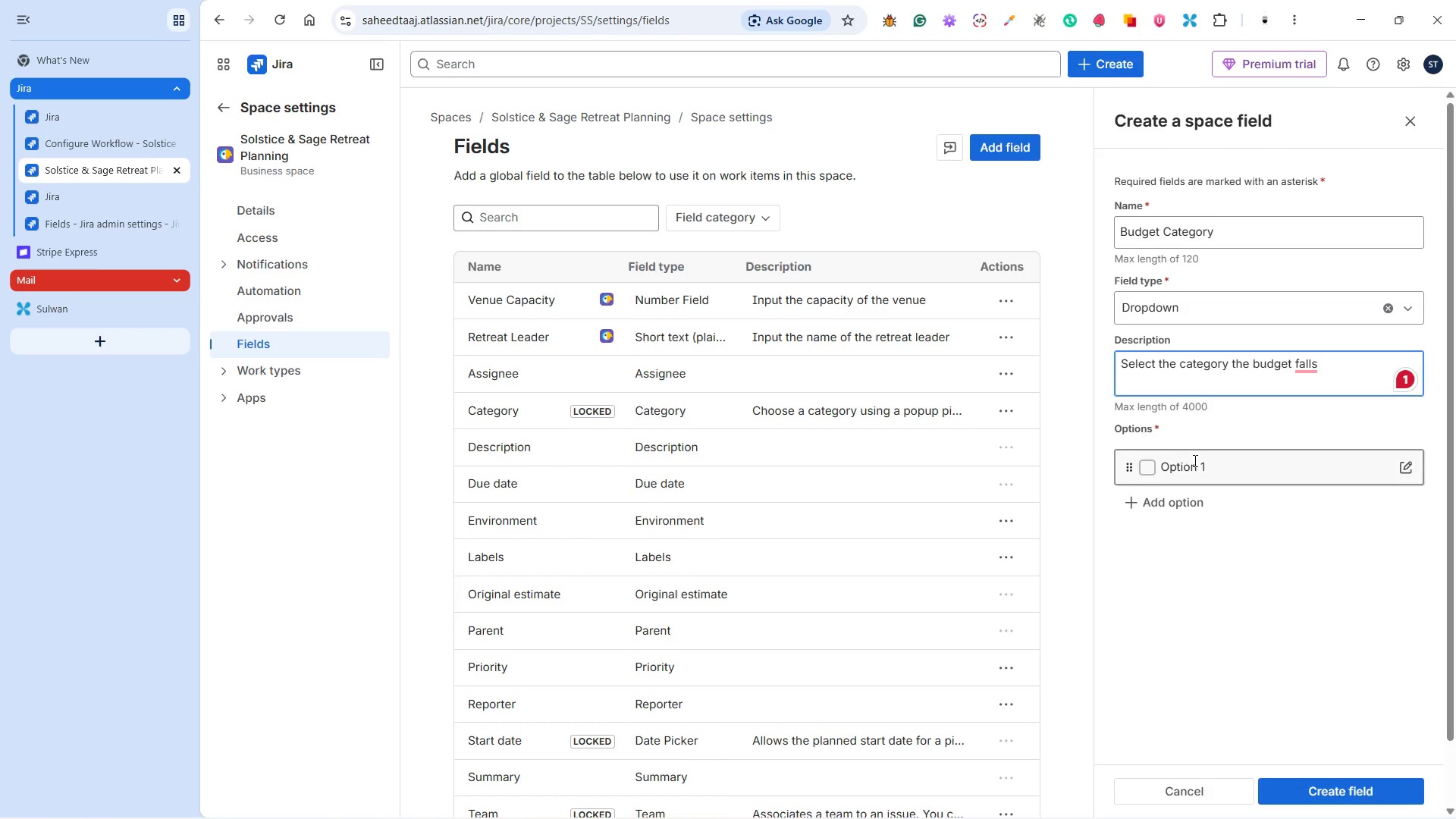 
left_click_drag(start_coordinate=[1218, 469], to_coordinate=[1159, 465])
 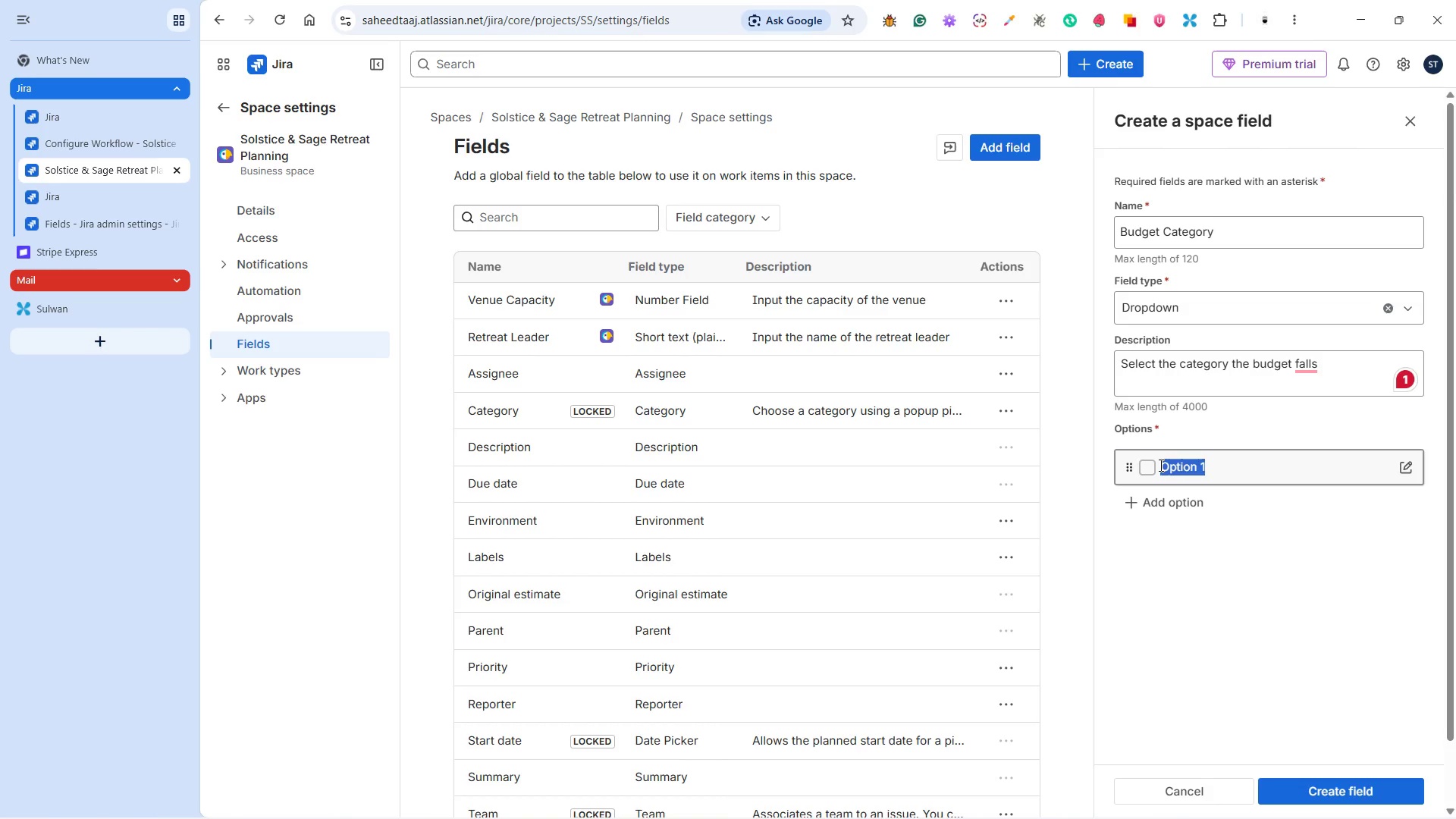 
key(Control+V)
 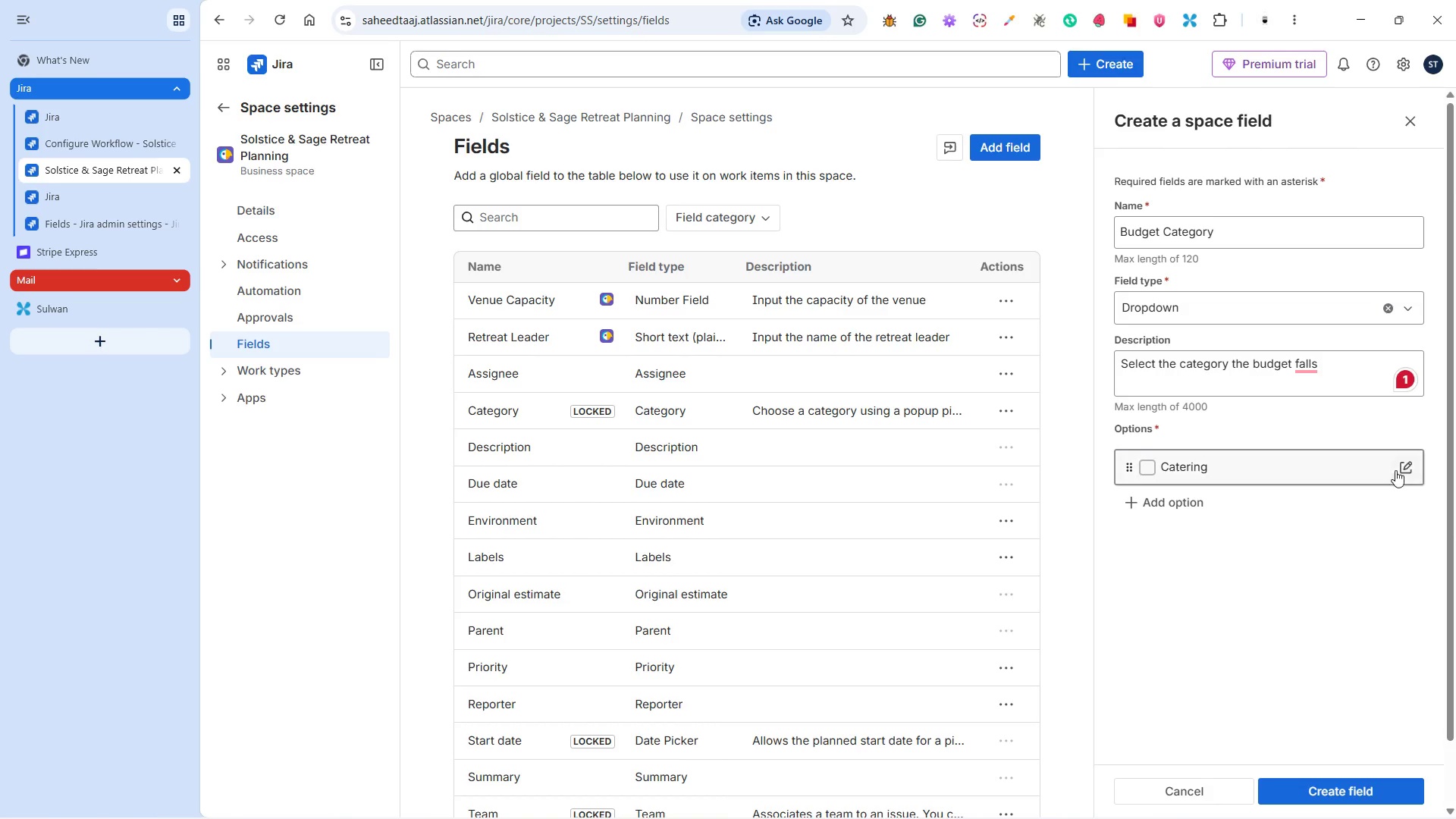 
double_click([1402, 468])
 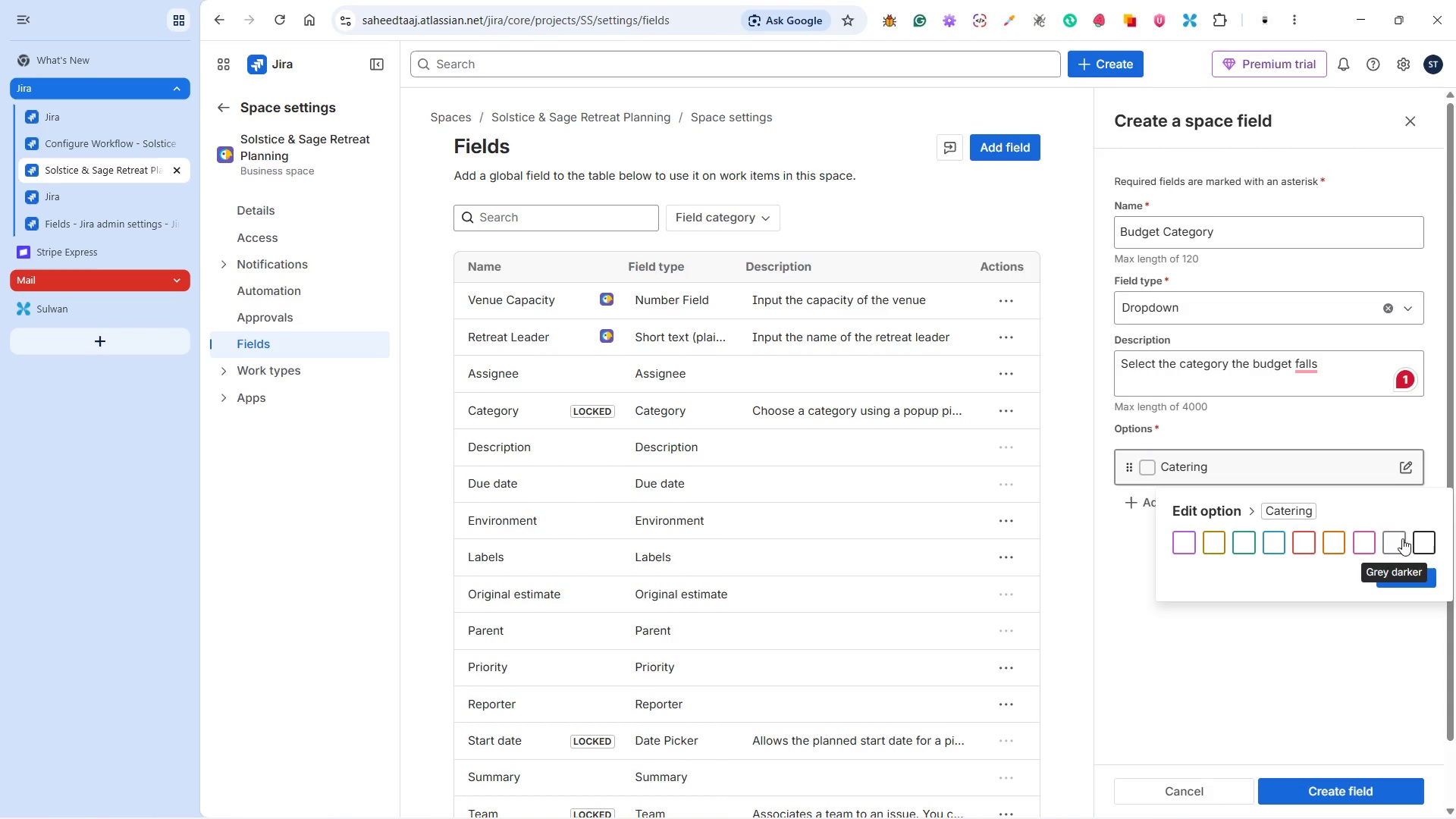 
left_click([1402, 539])
 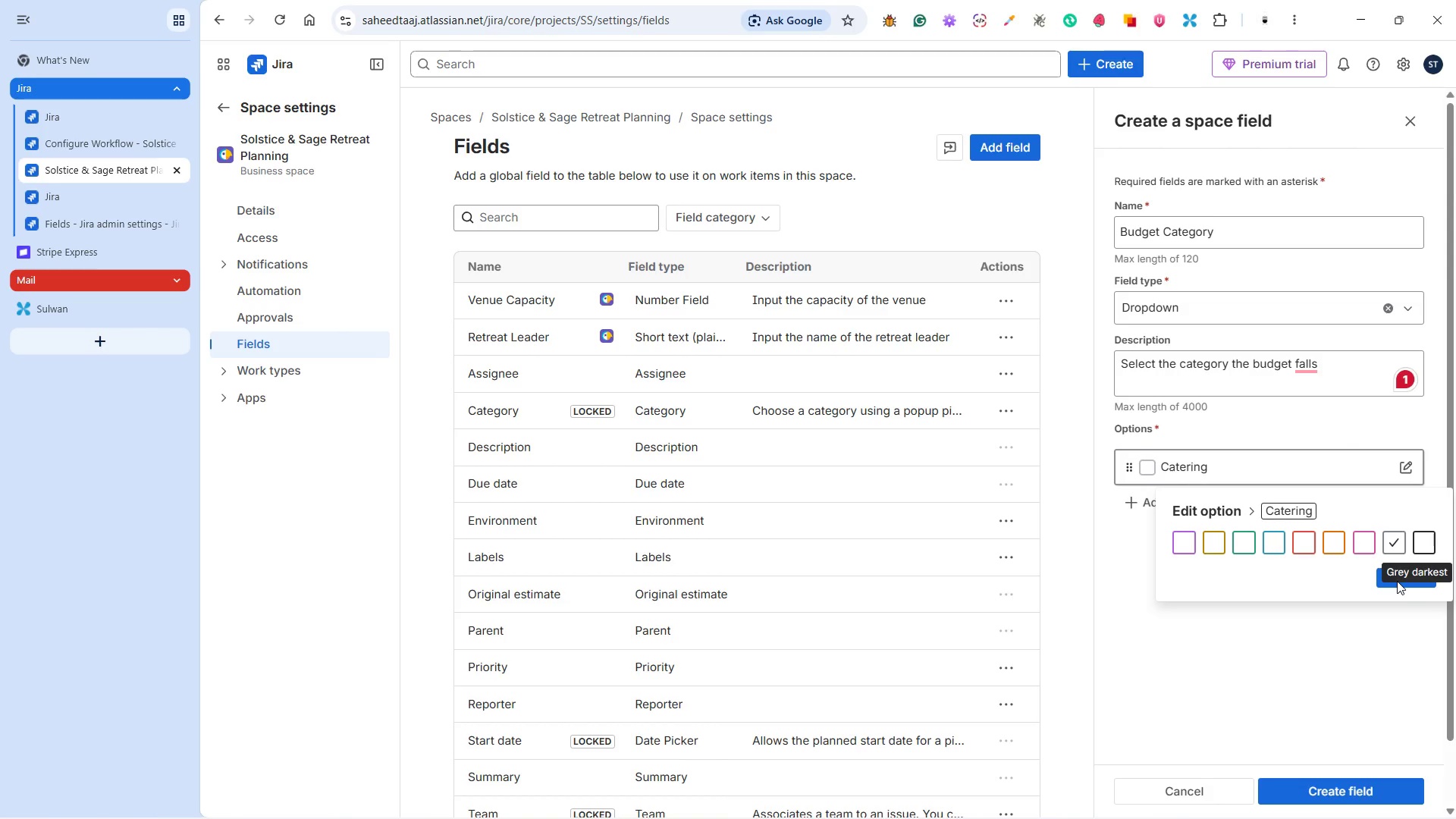 
left_click([1398, 583])
 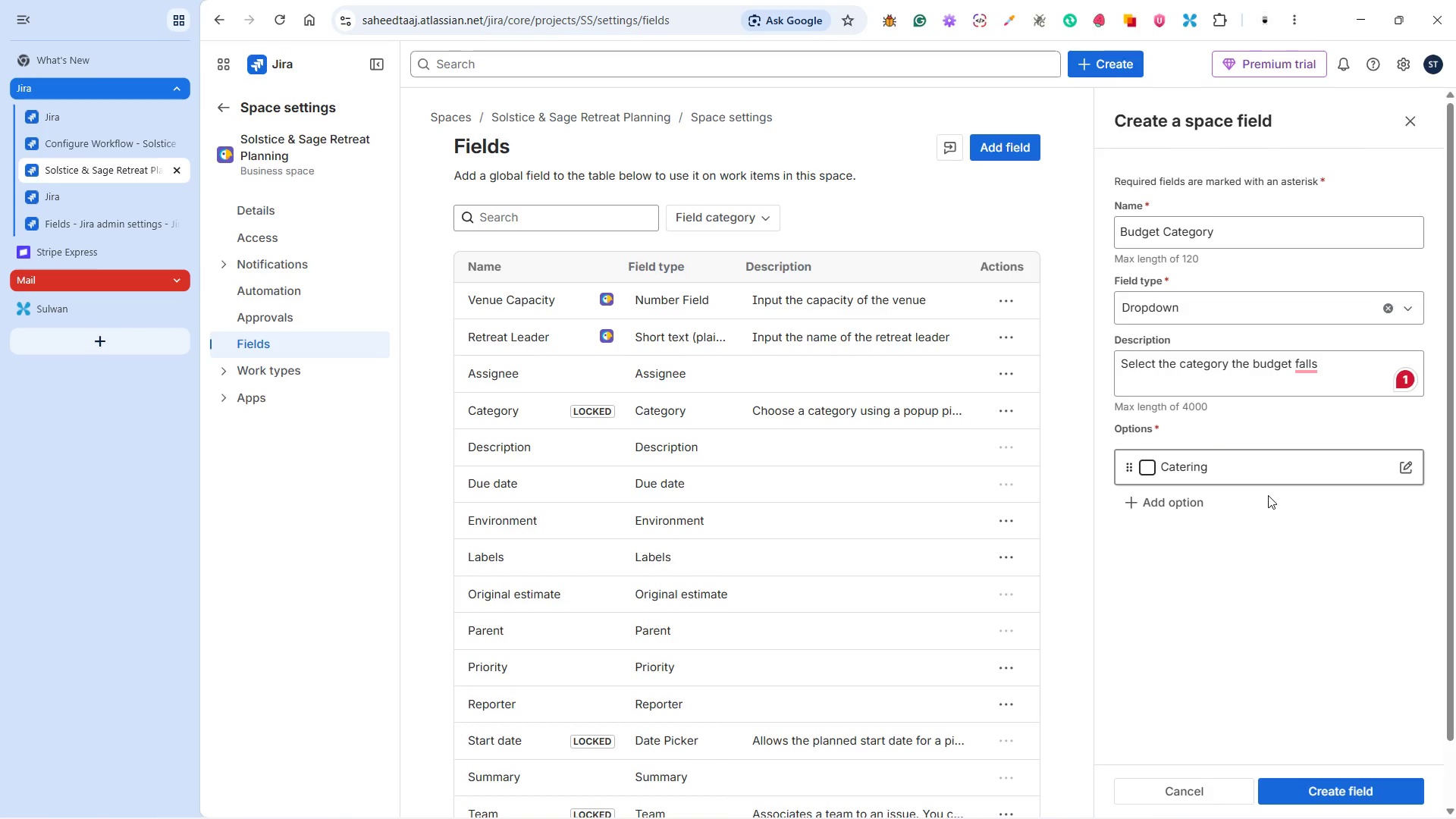 
wait(5.01)
 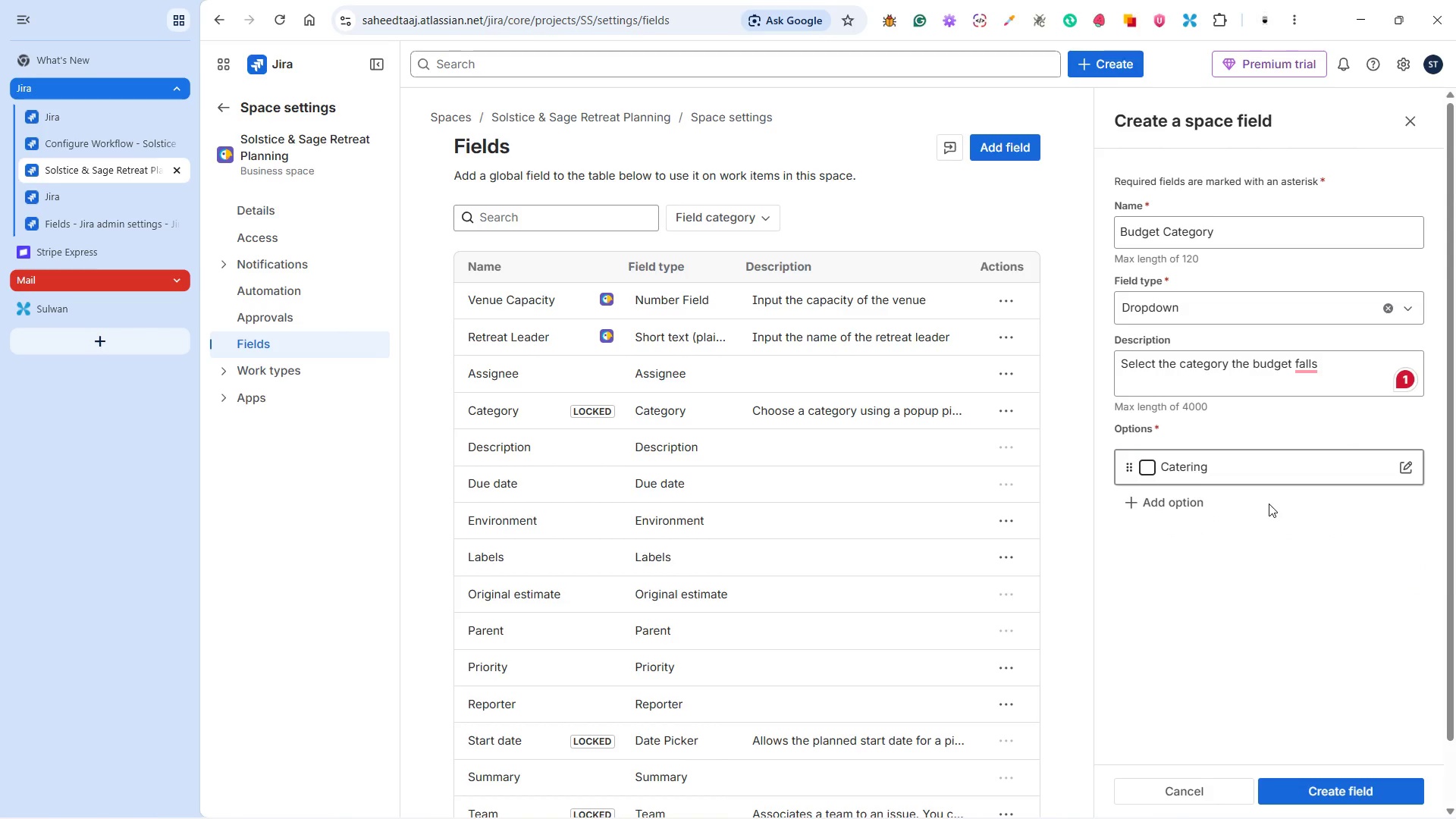 
key(Alt+Tab)
 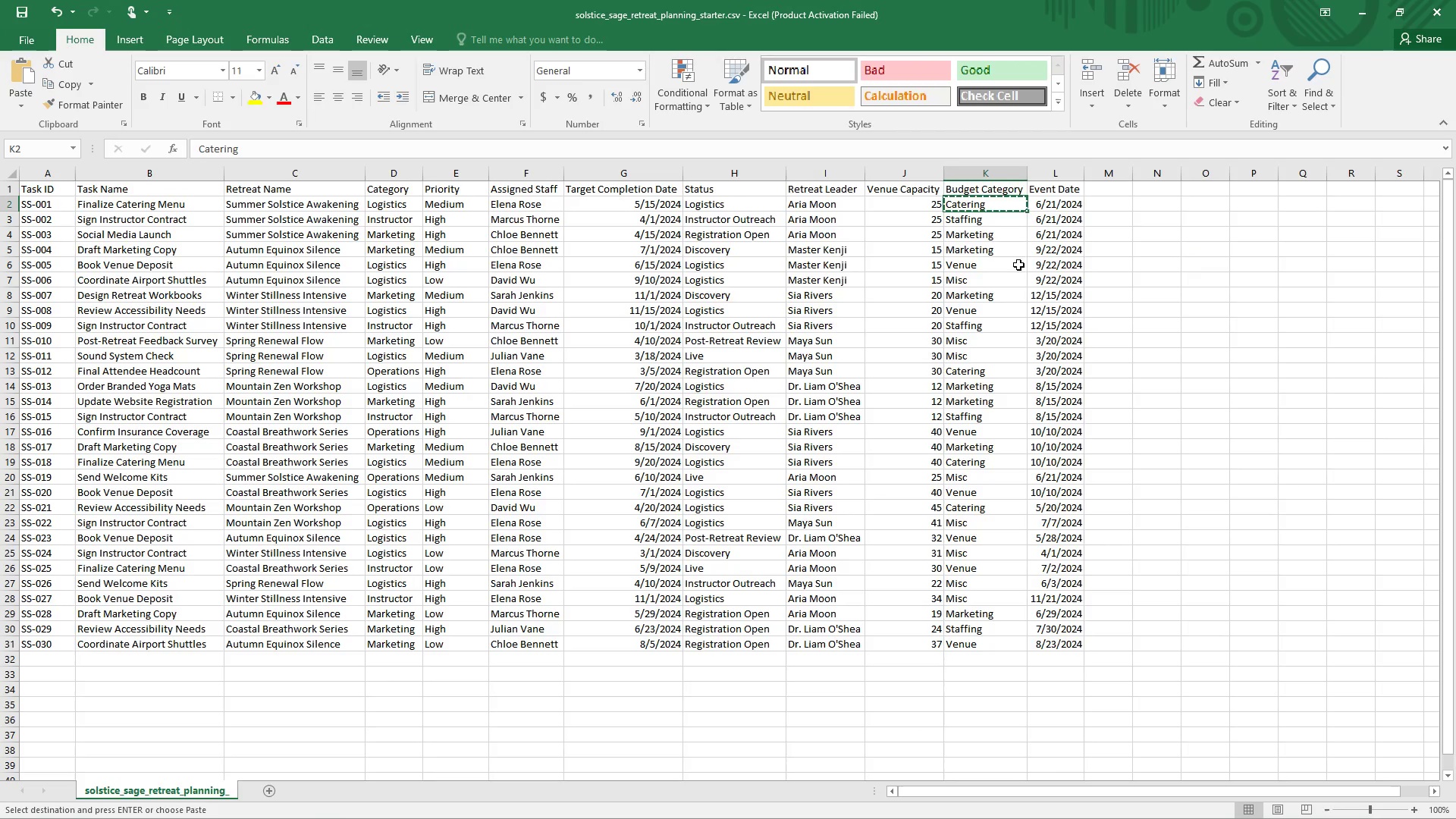 
left_click([989, 224])
 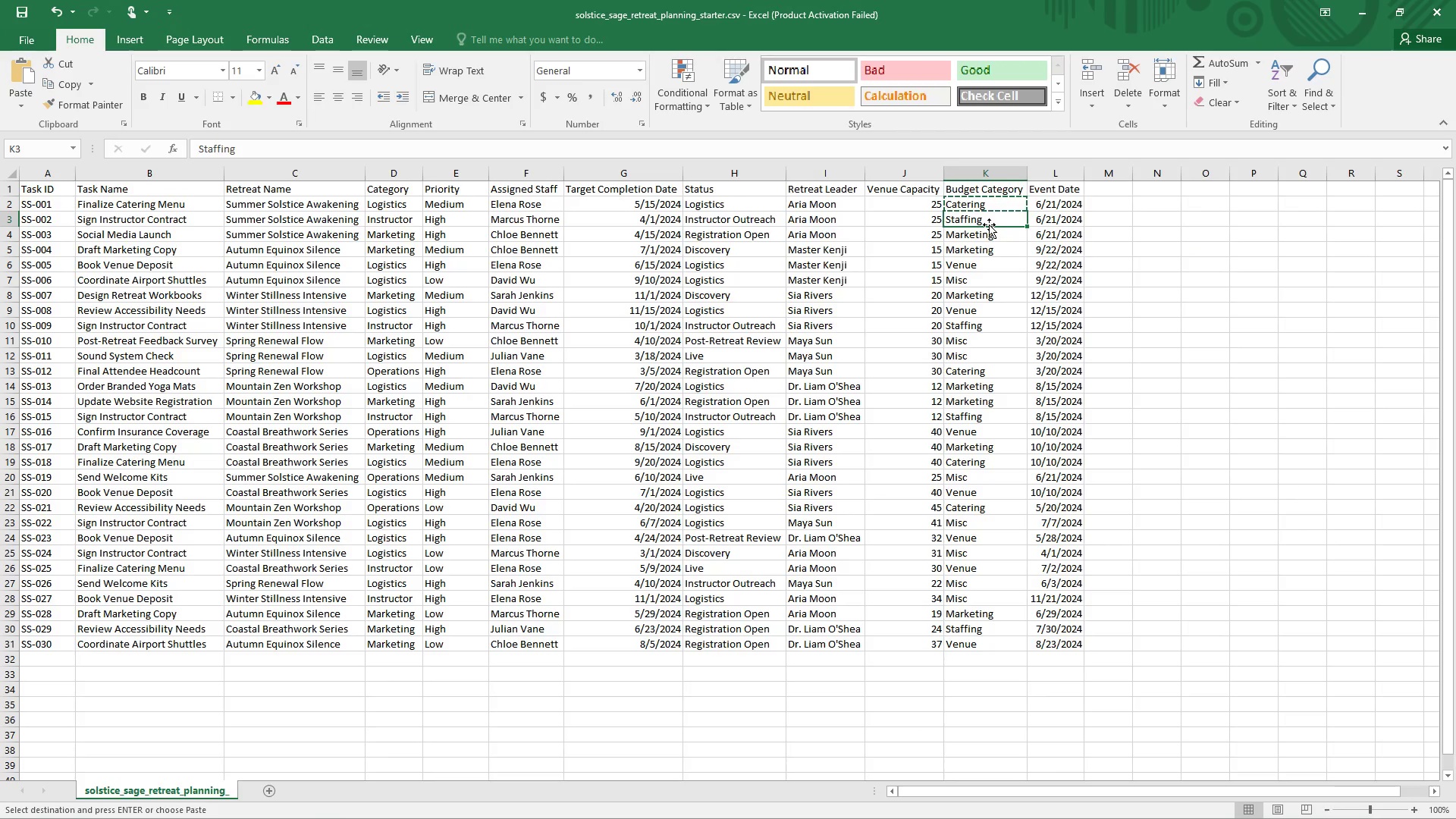 
key(Control+C)
 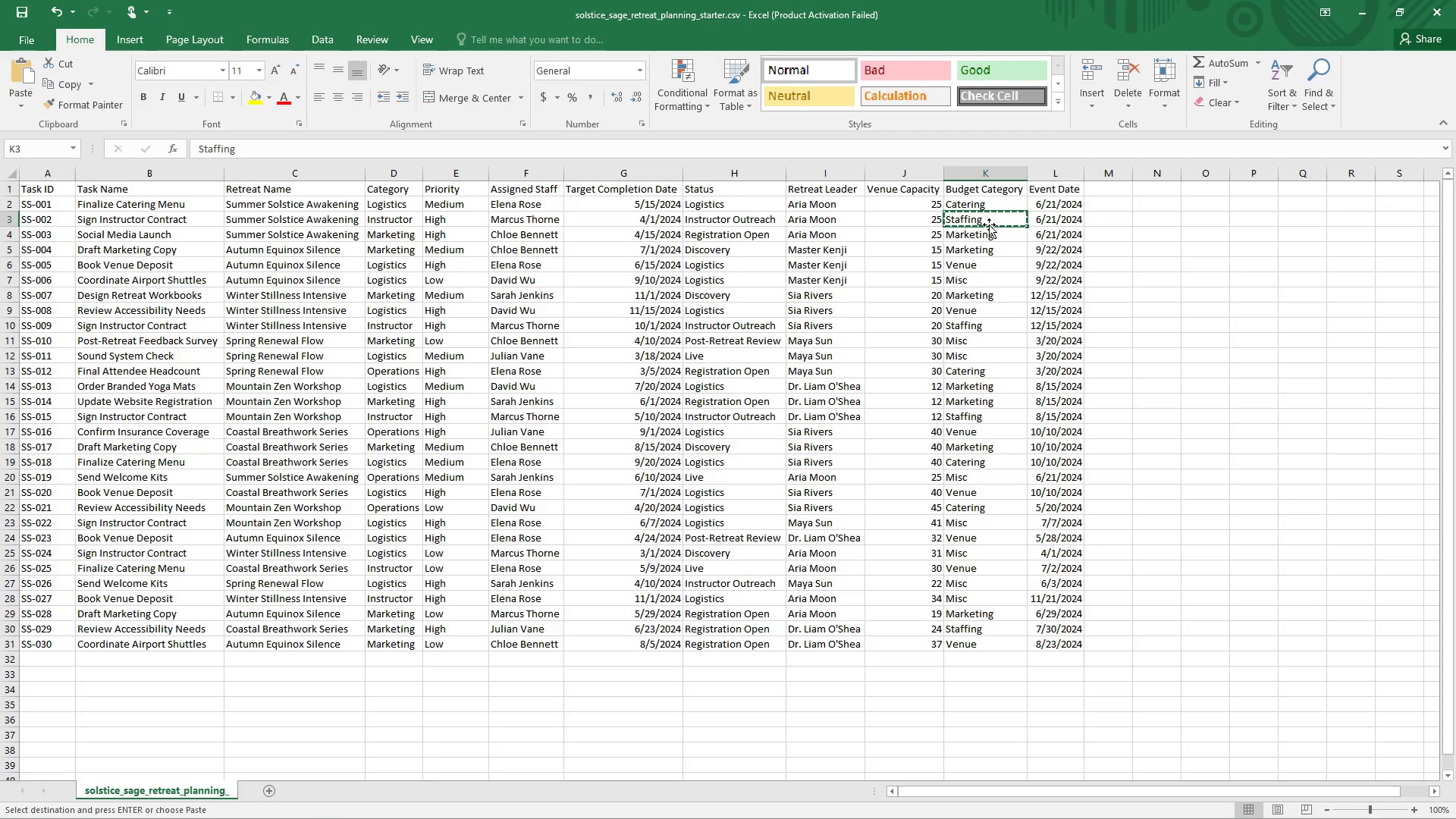 
key(Alt+Tab)
 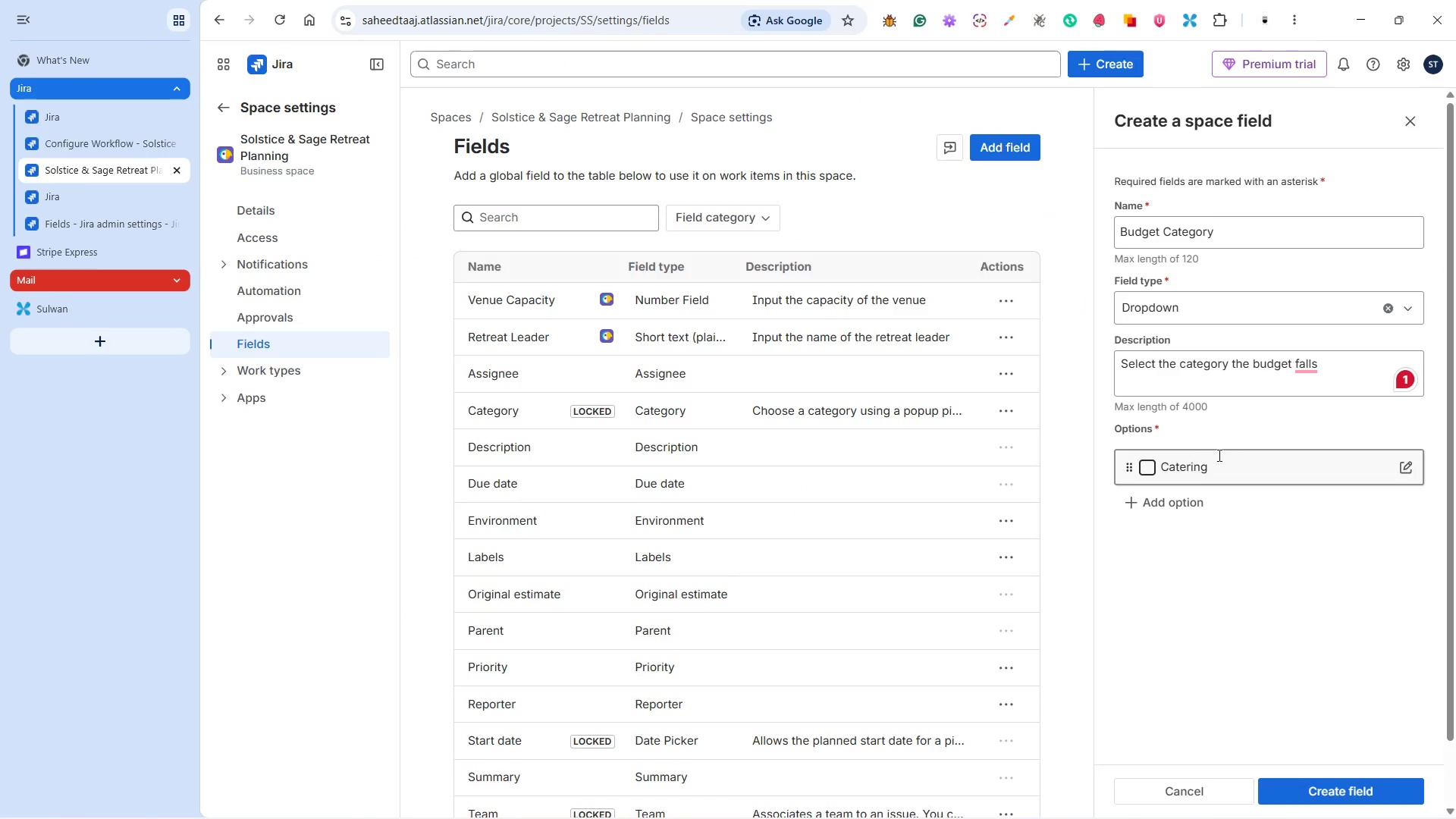 
left_click([1172, 490])
 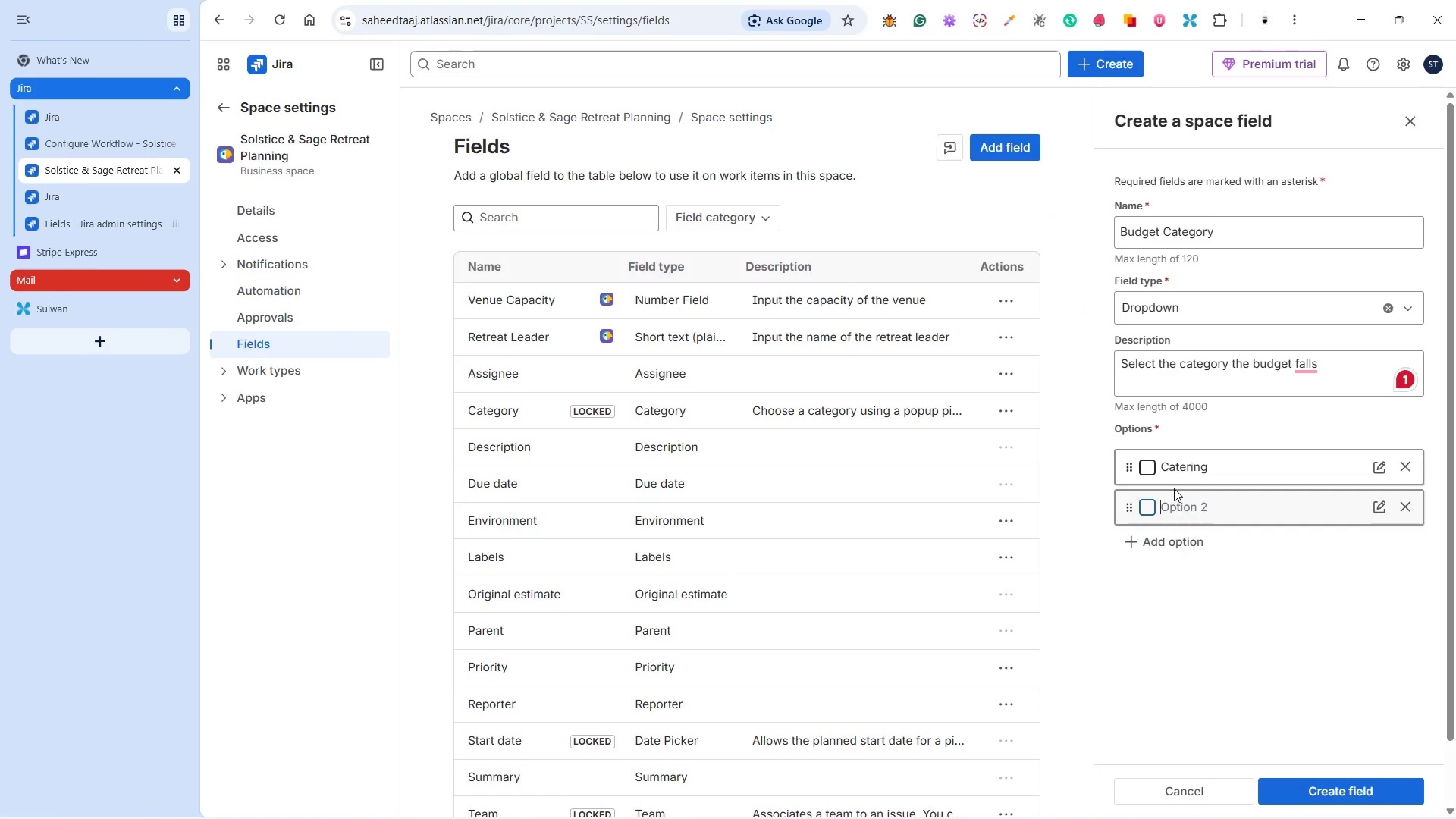 
key(Control+V)
 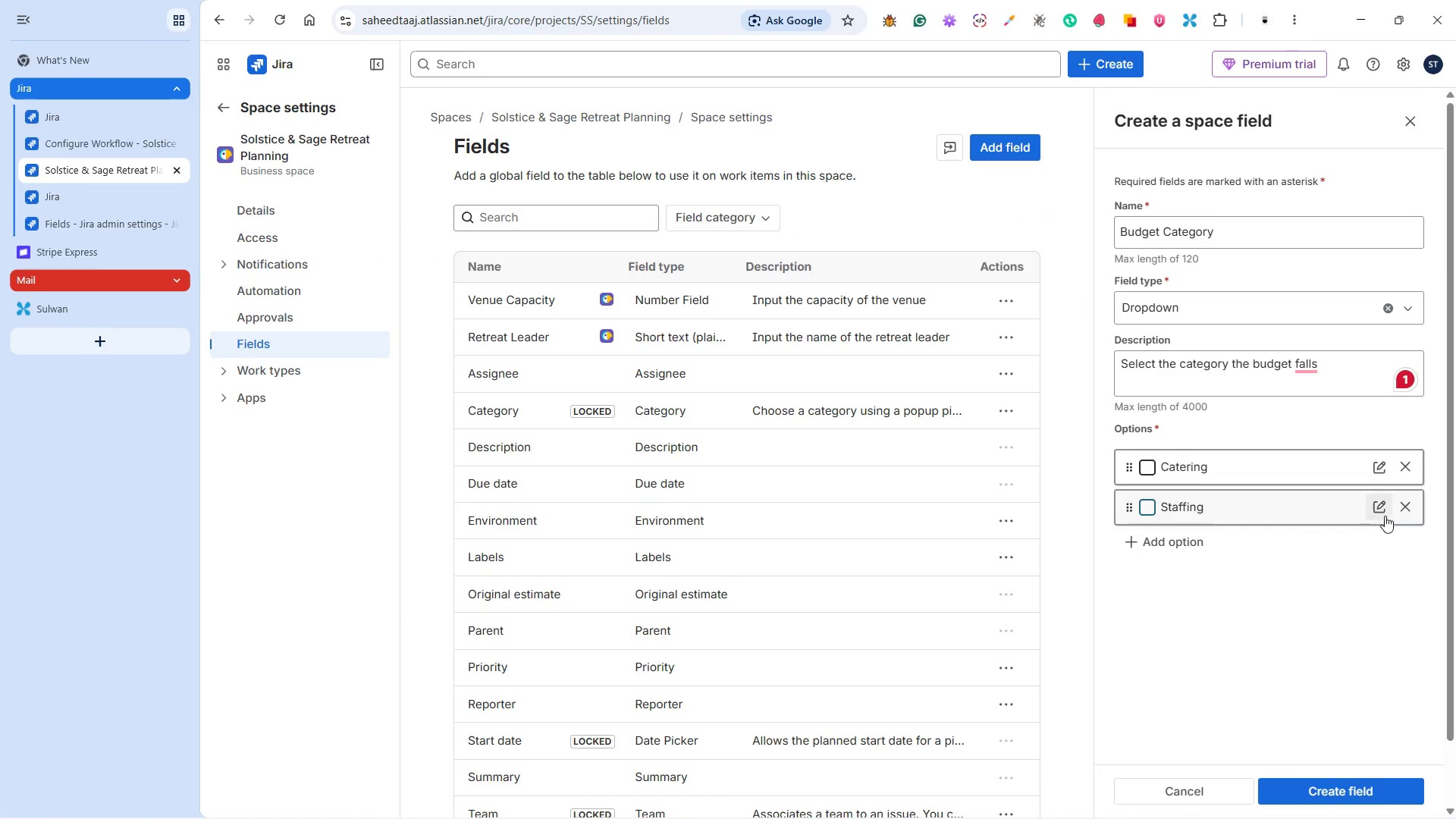 
left_click([1382, 506])
 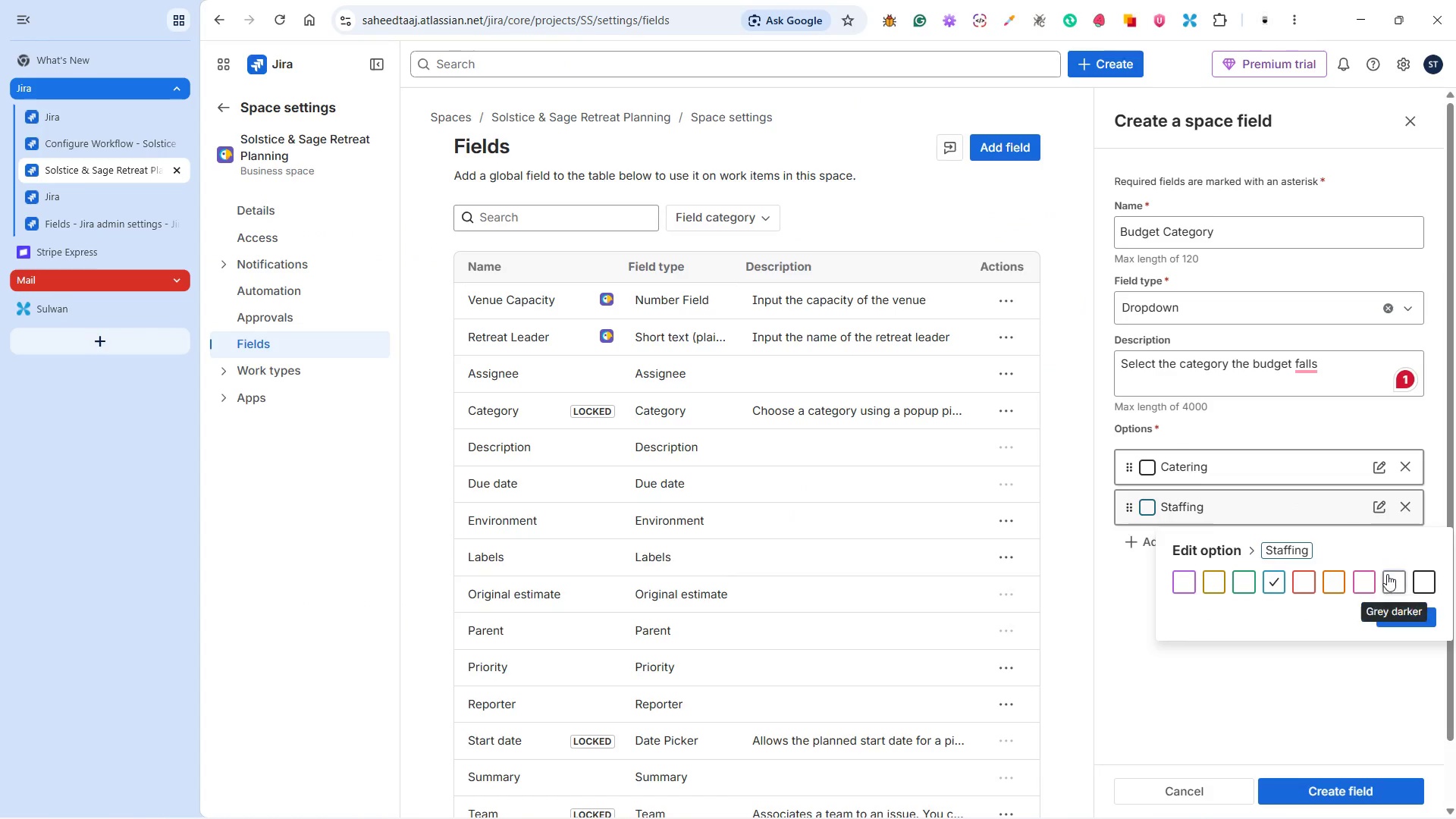 
left_click([1388, 574])
 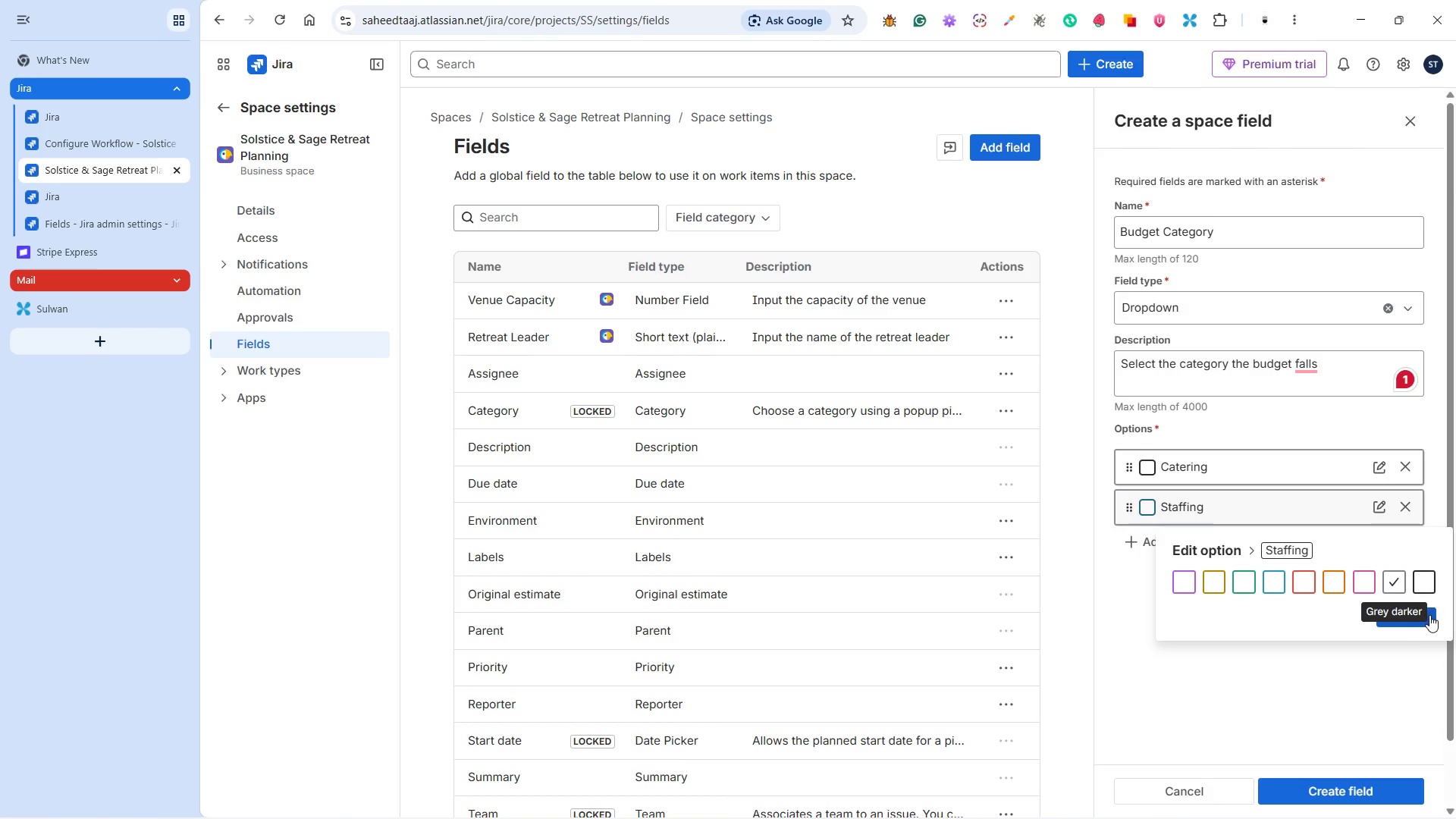 
left_click([1430, 615])
 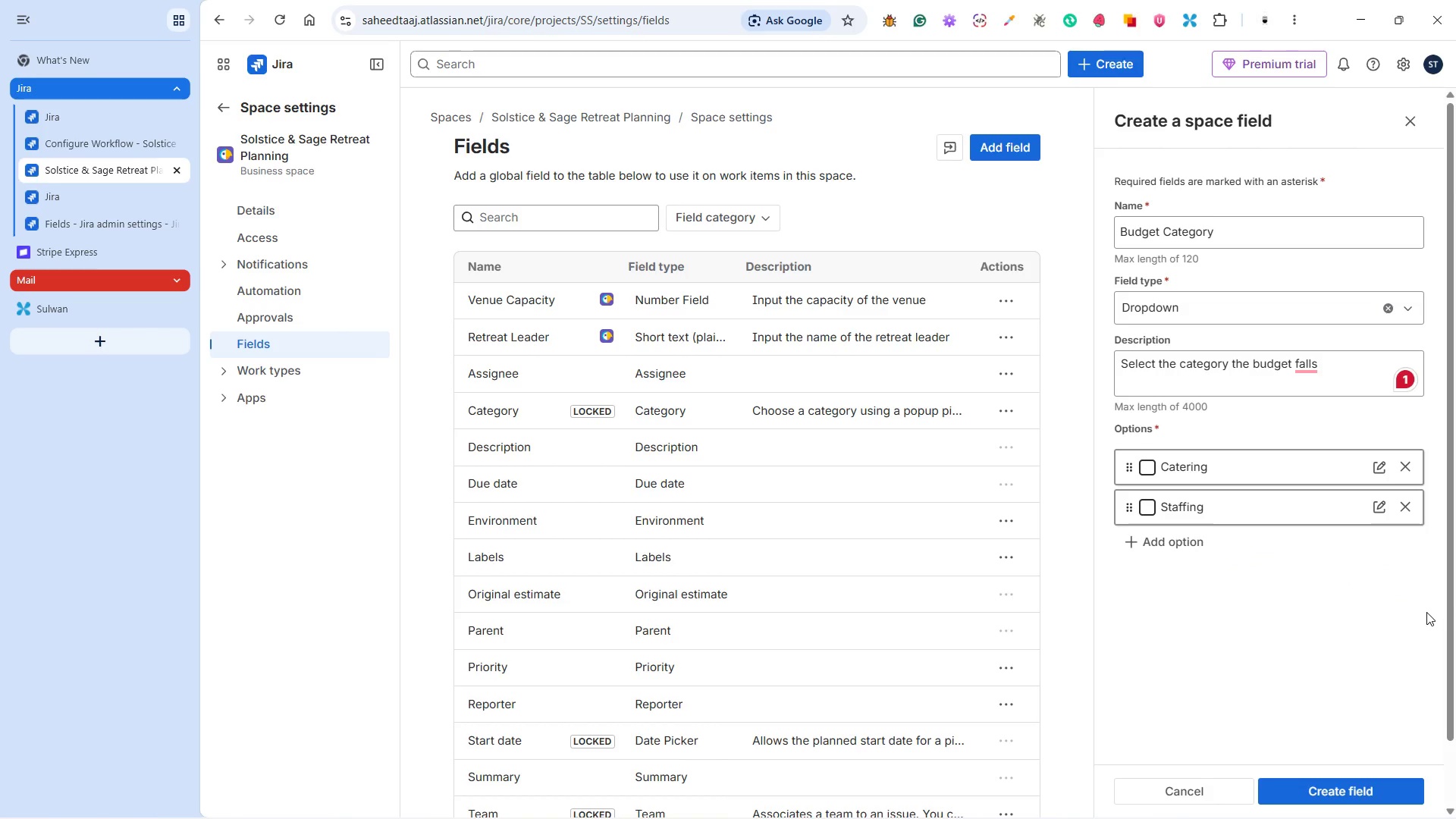 
key(Alt+Tab)
 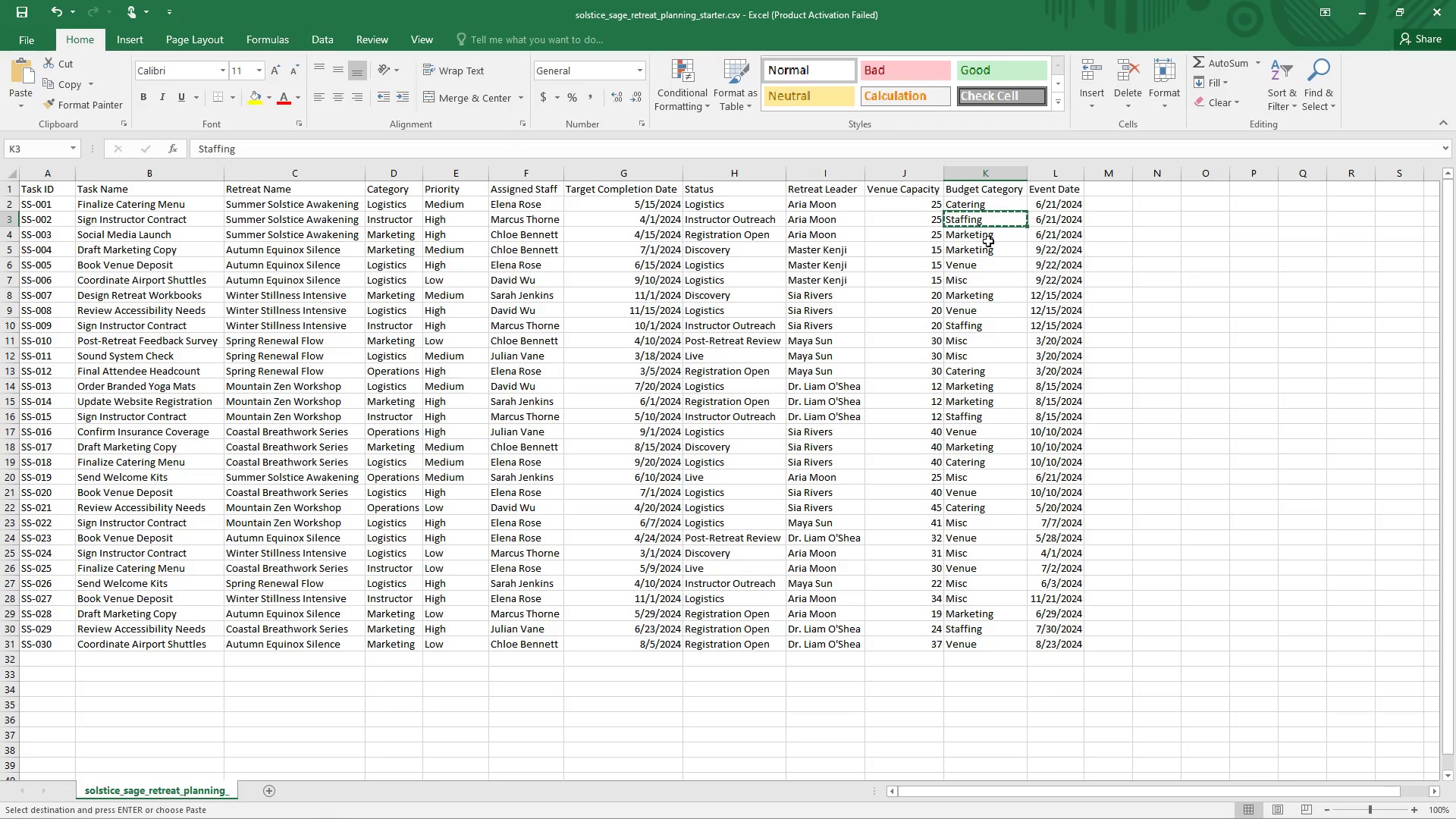 
left_click([987, 238])
 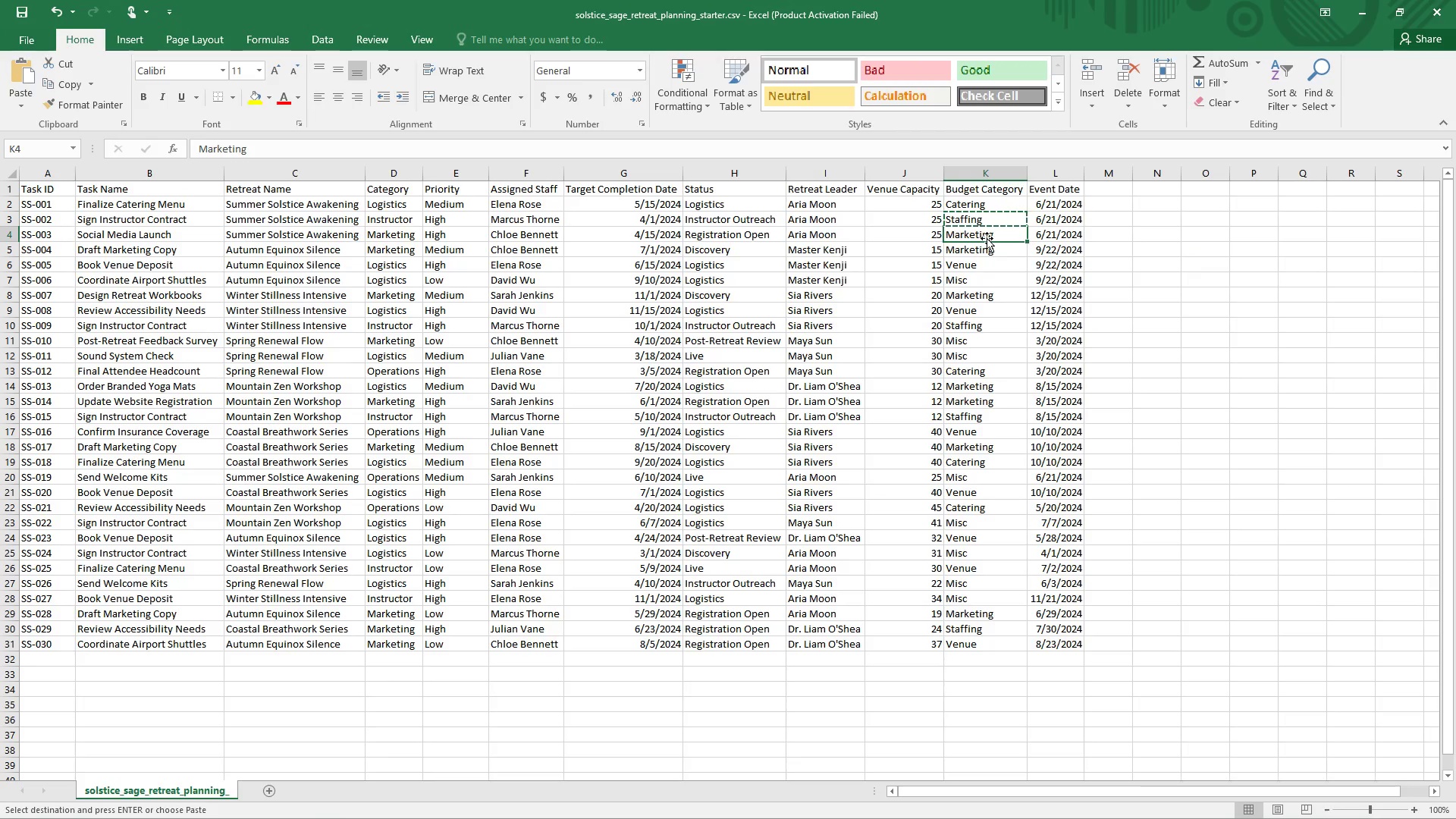 
key(Control+C)
 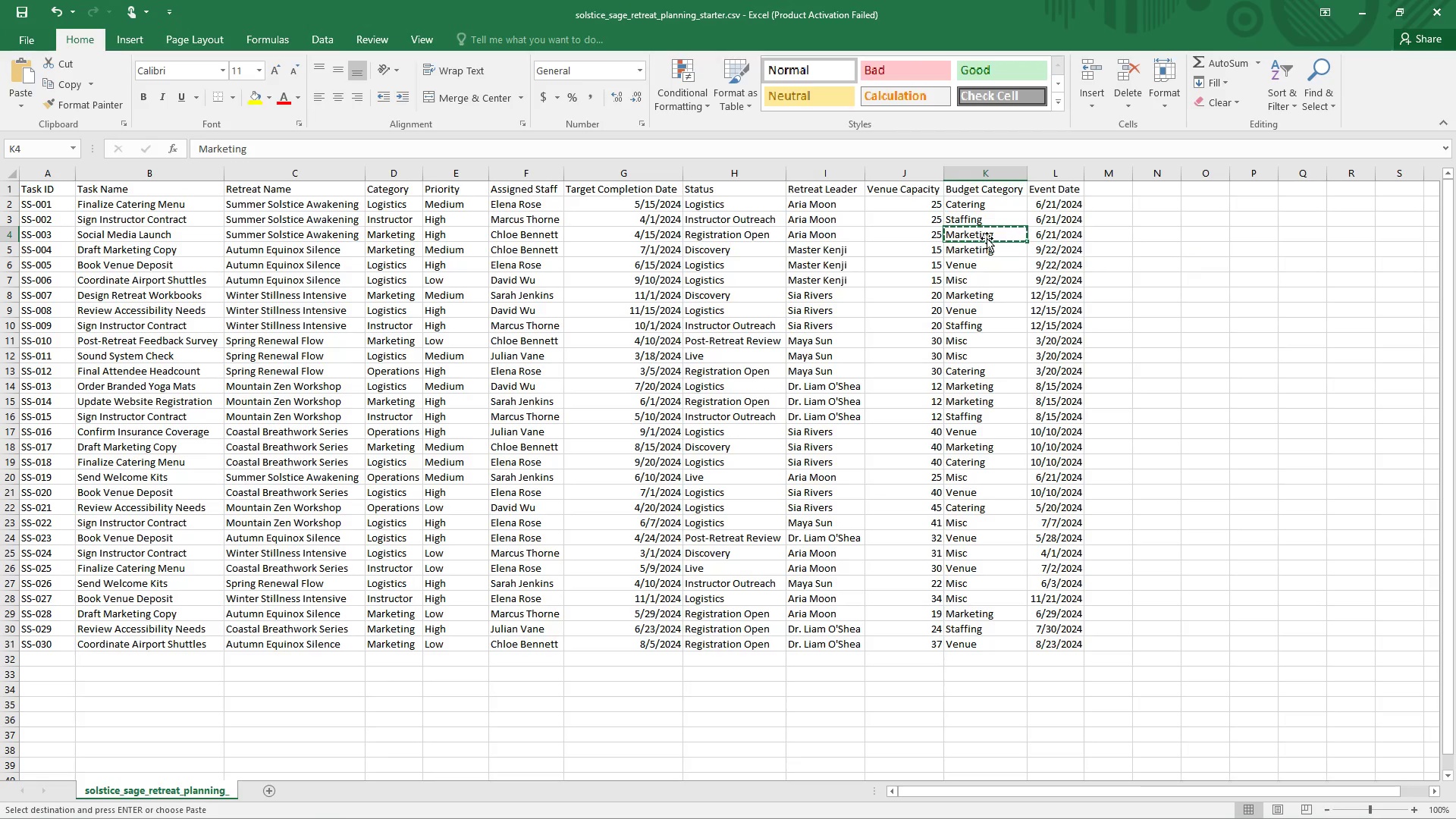 
key(Alt+Tab)
 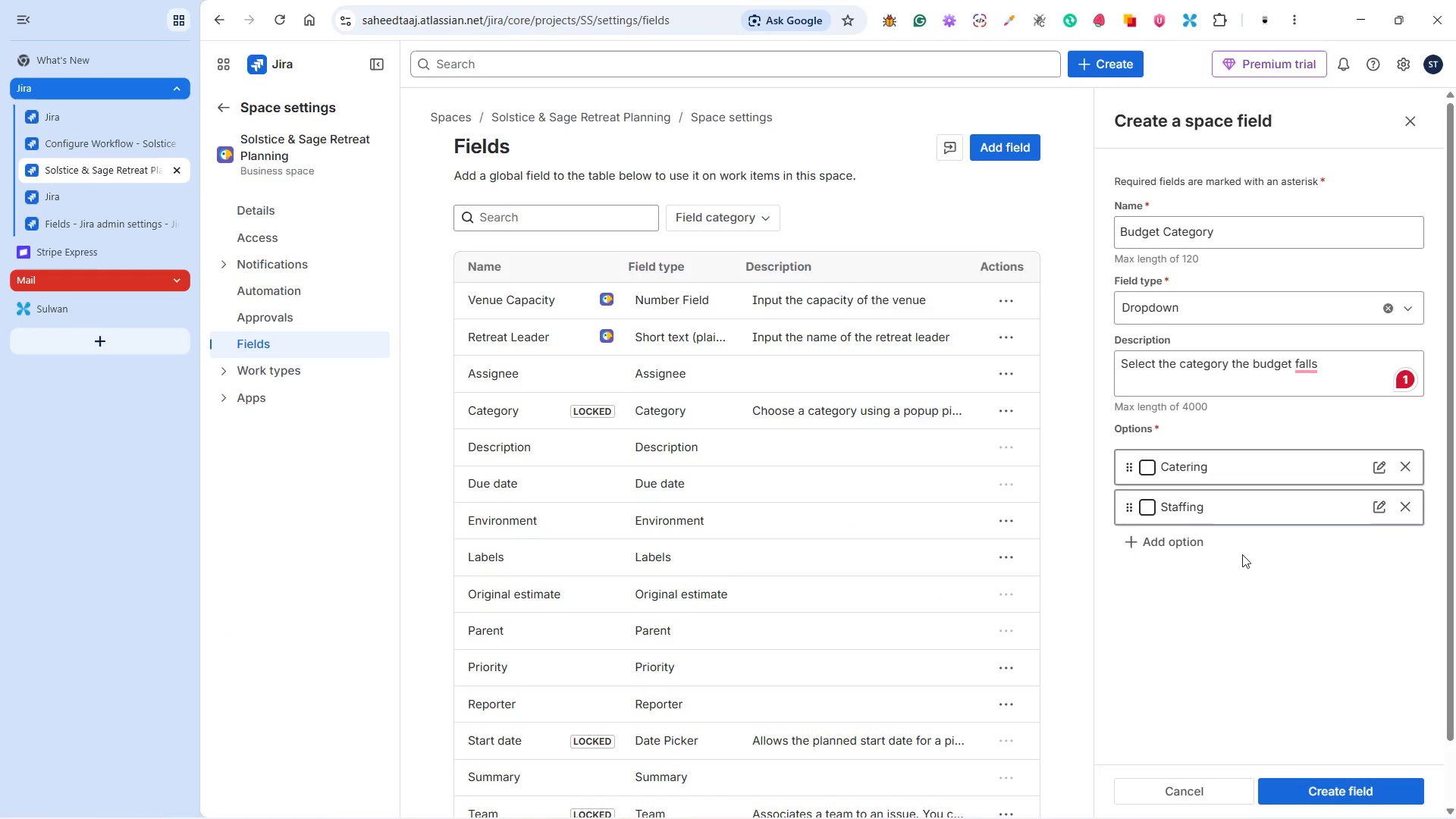 
left_click([1185, 532])
 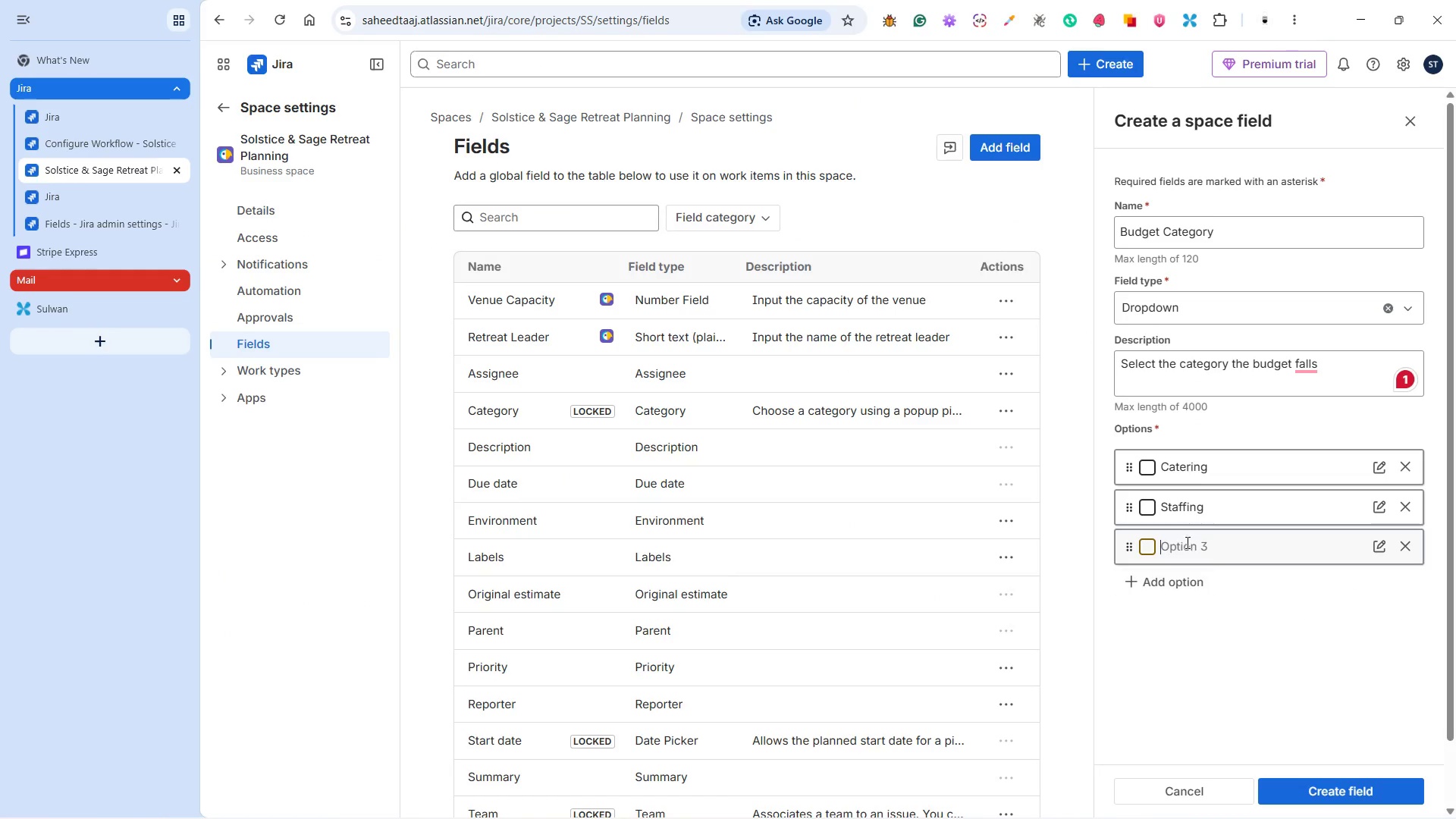 
double_click([1186, 542])
 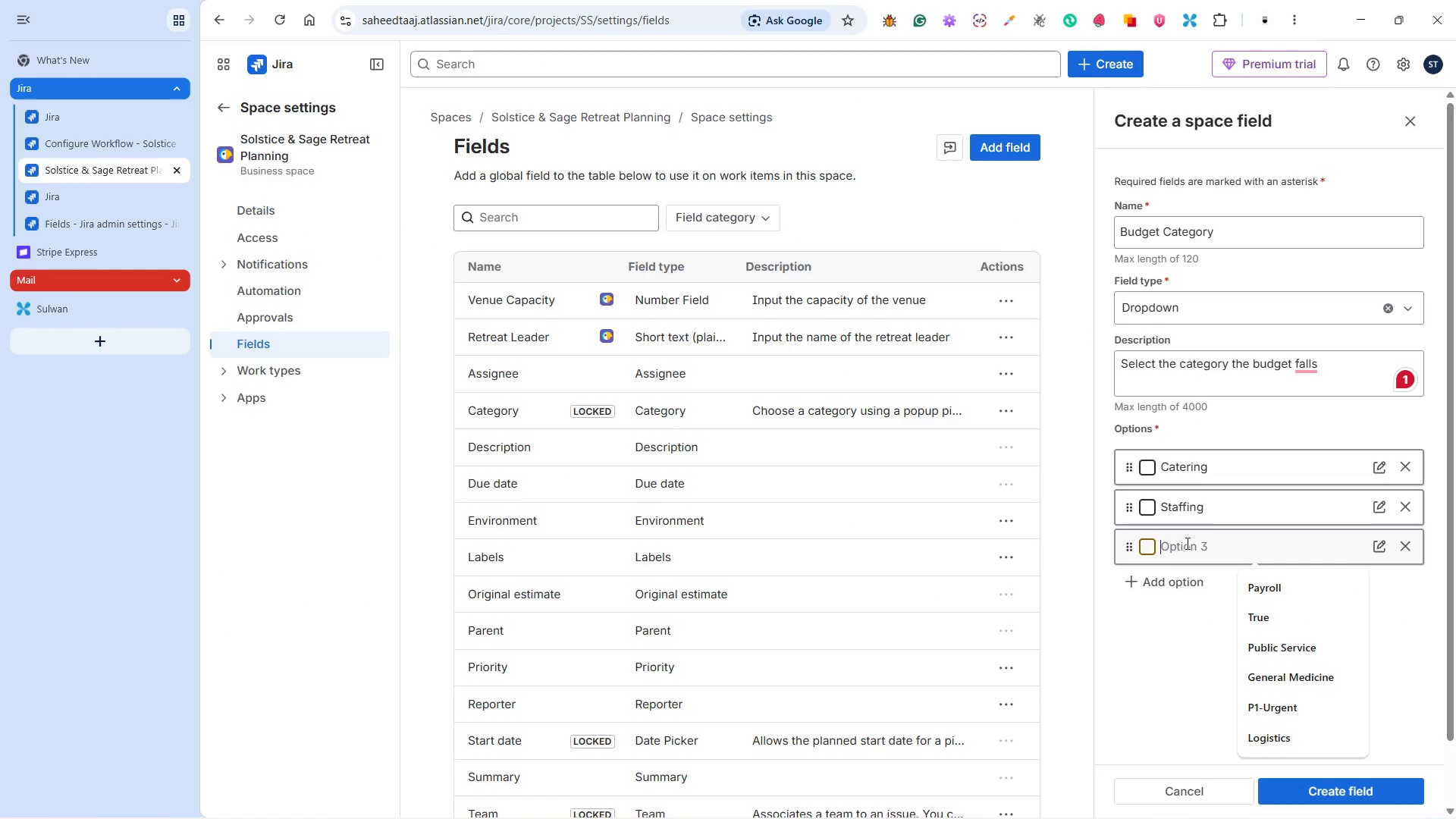 
type(Marketing)
 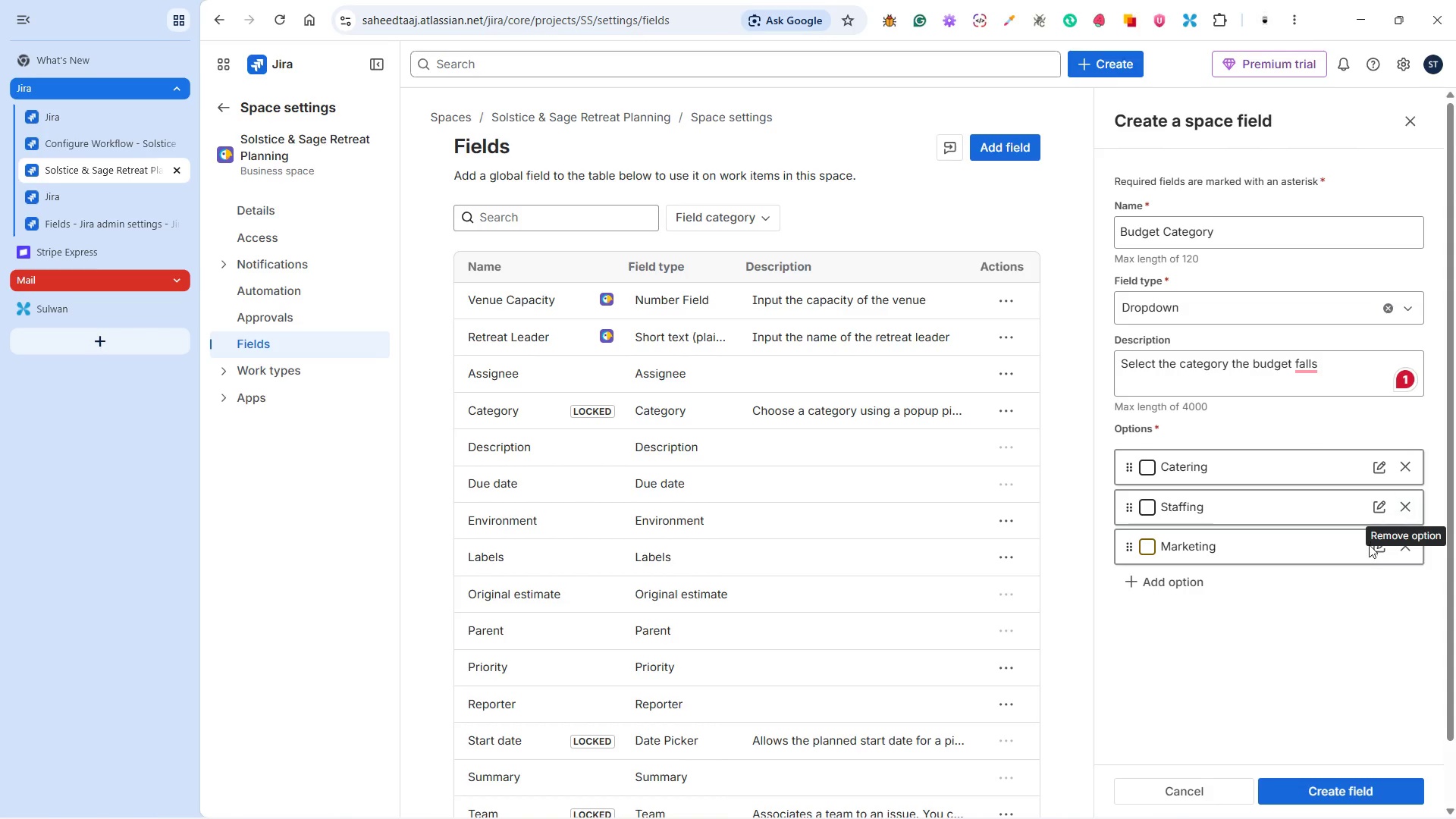 
left_click([1379, 551])
 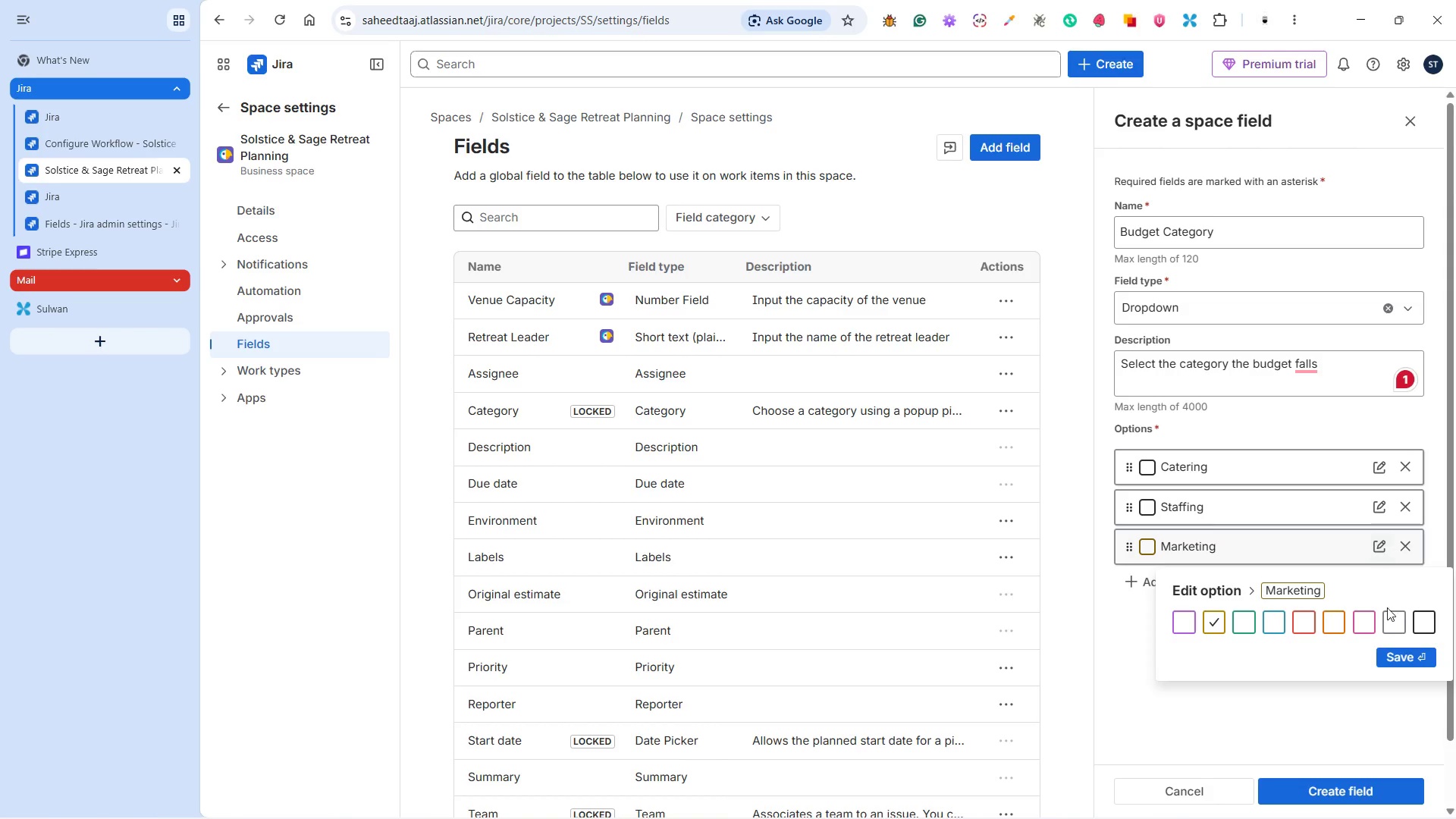 
left_click([1398, 626])
 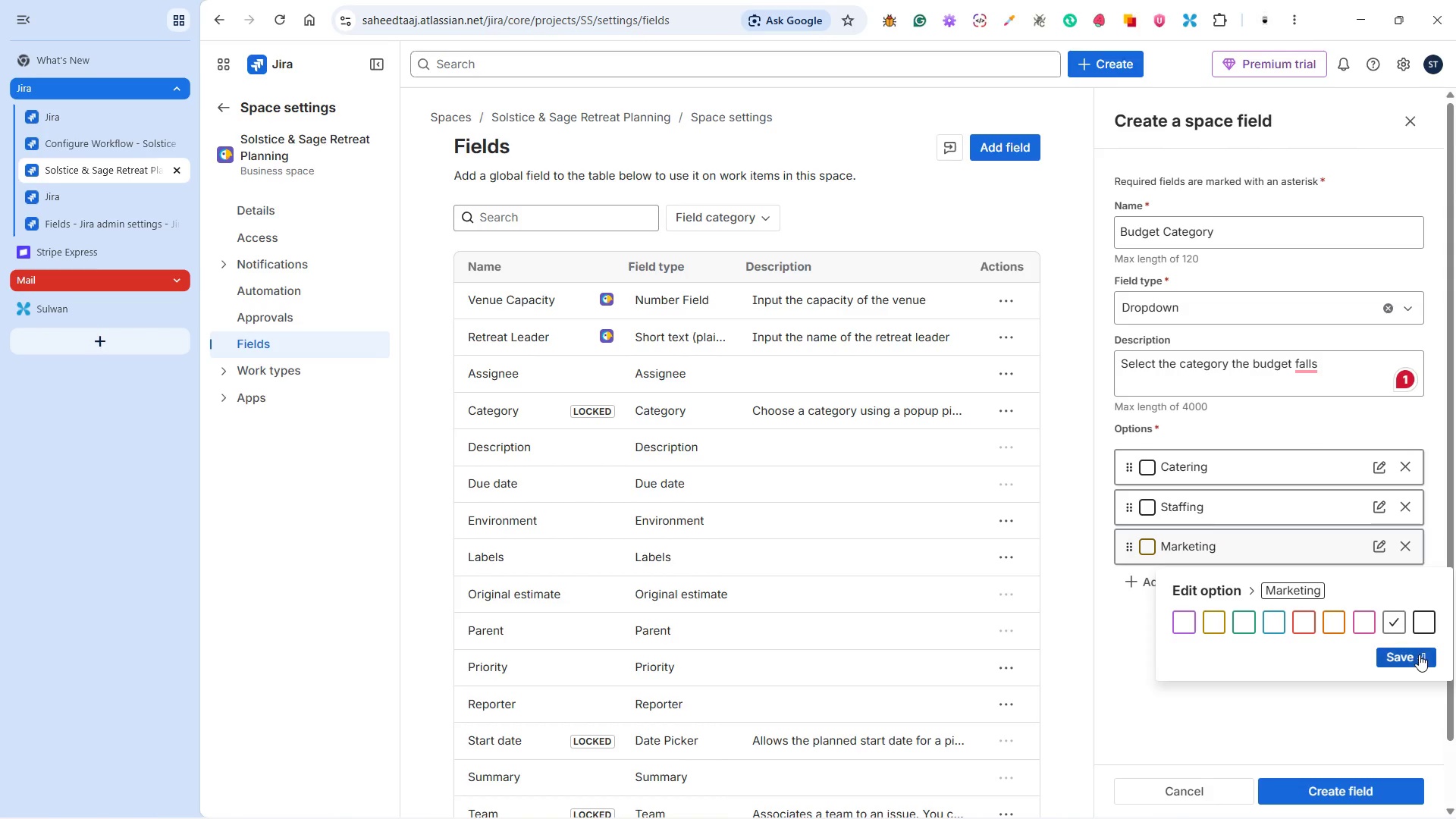 
left_click([1420, 660])
 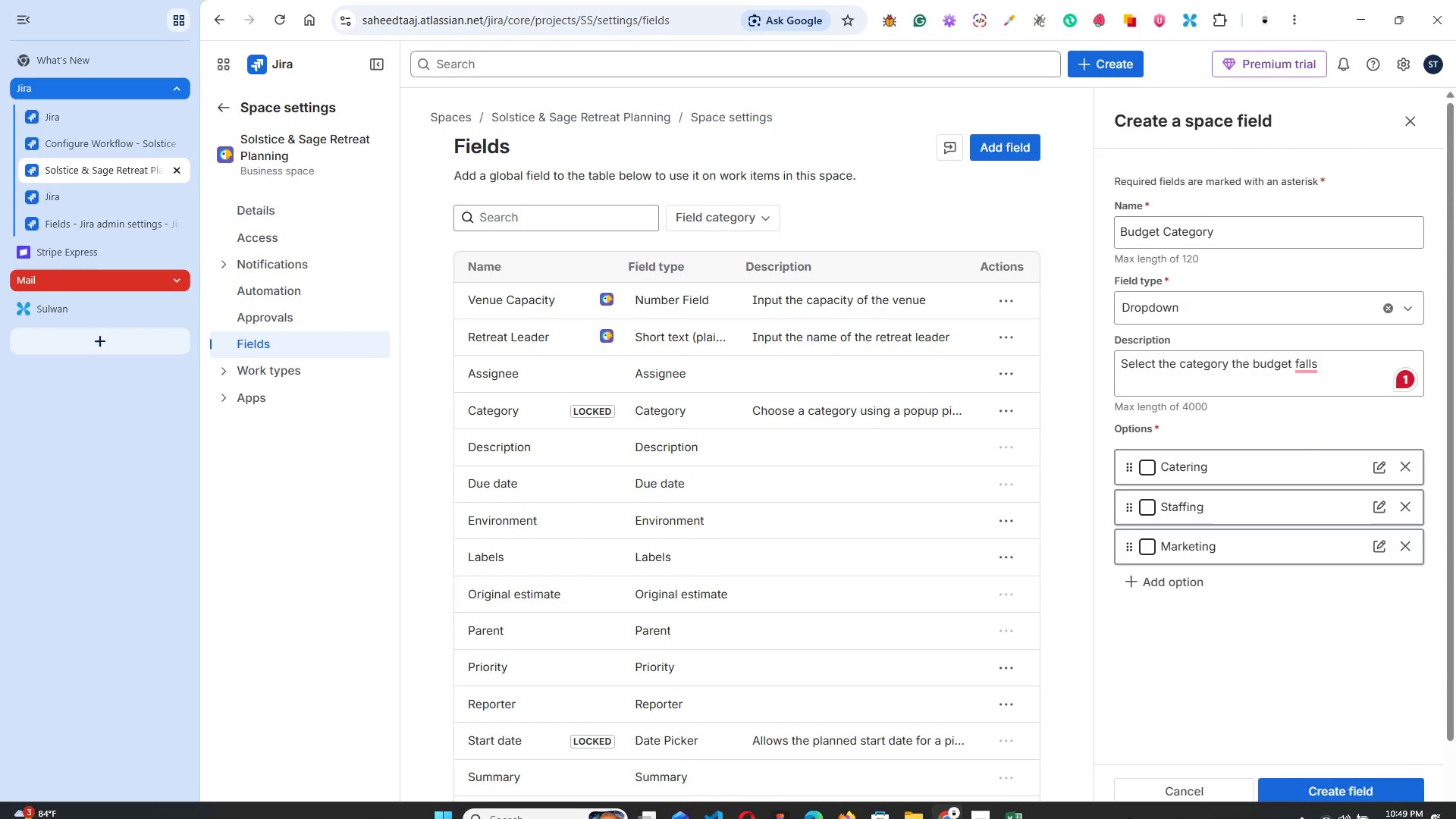 
left_click([1018, 800])
 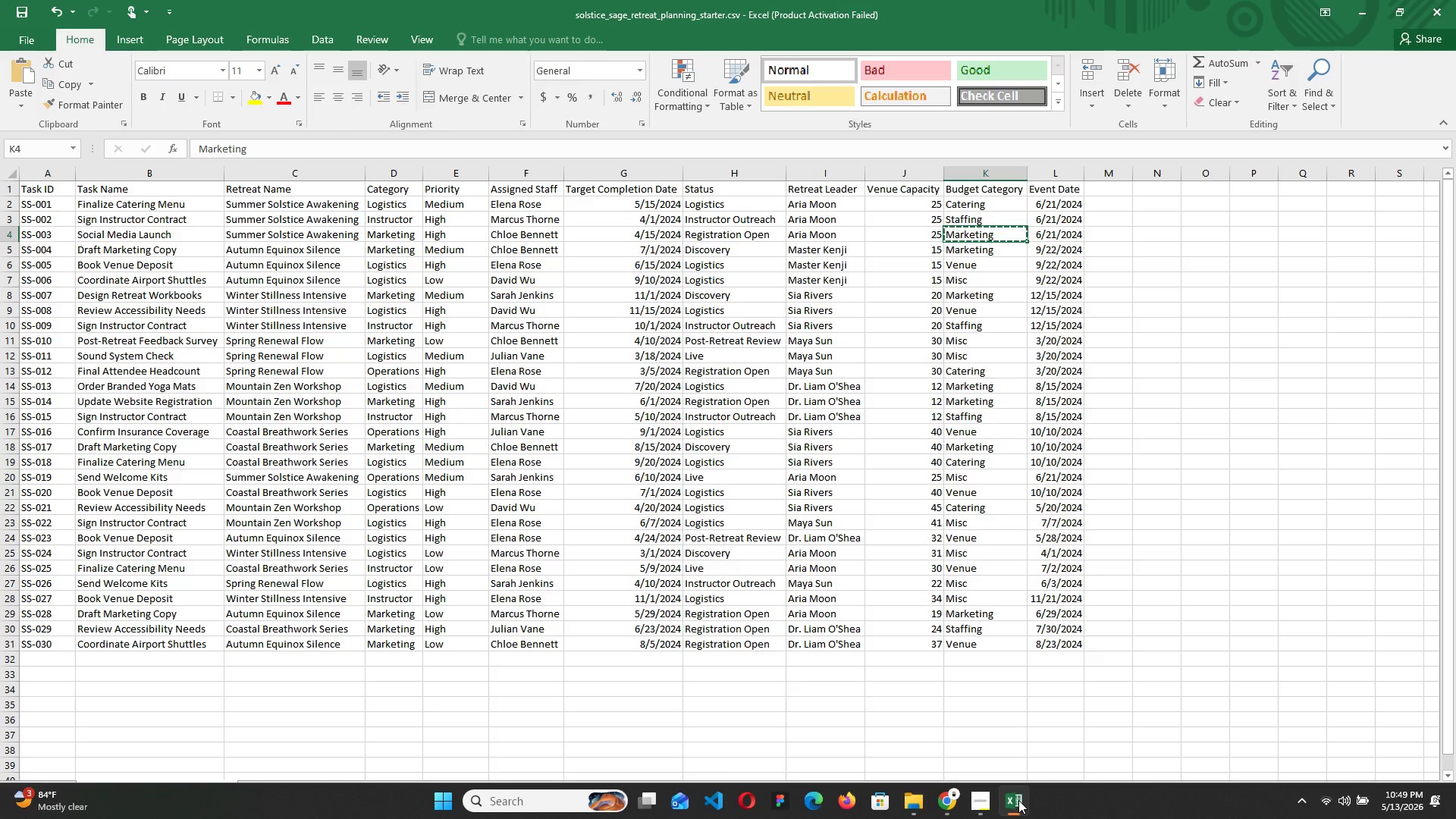 
left_click([1018, 800])
 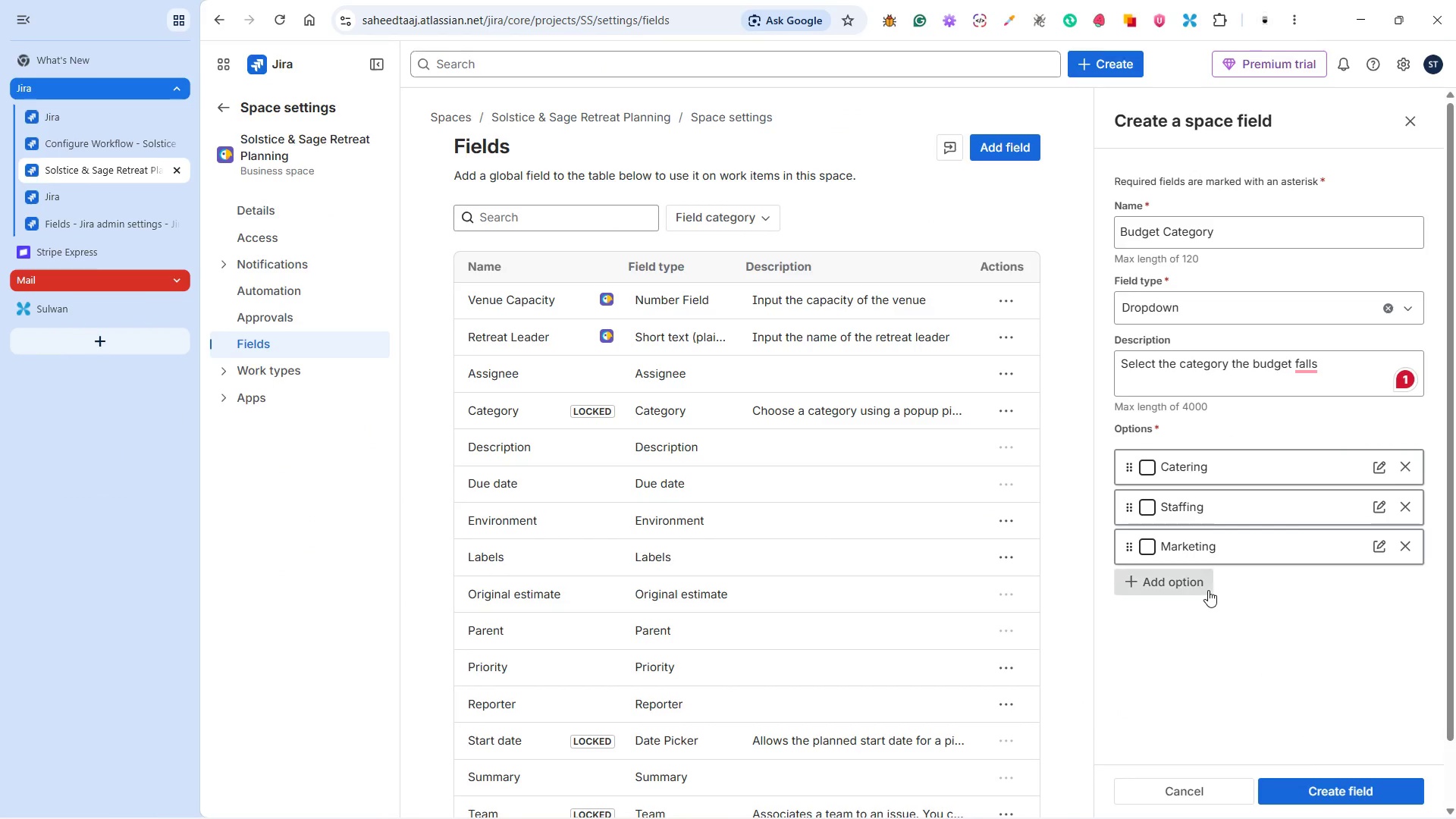 
left_click([1200, 582])
 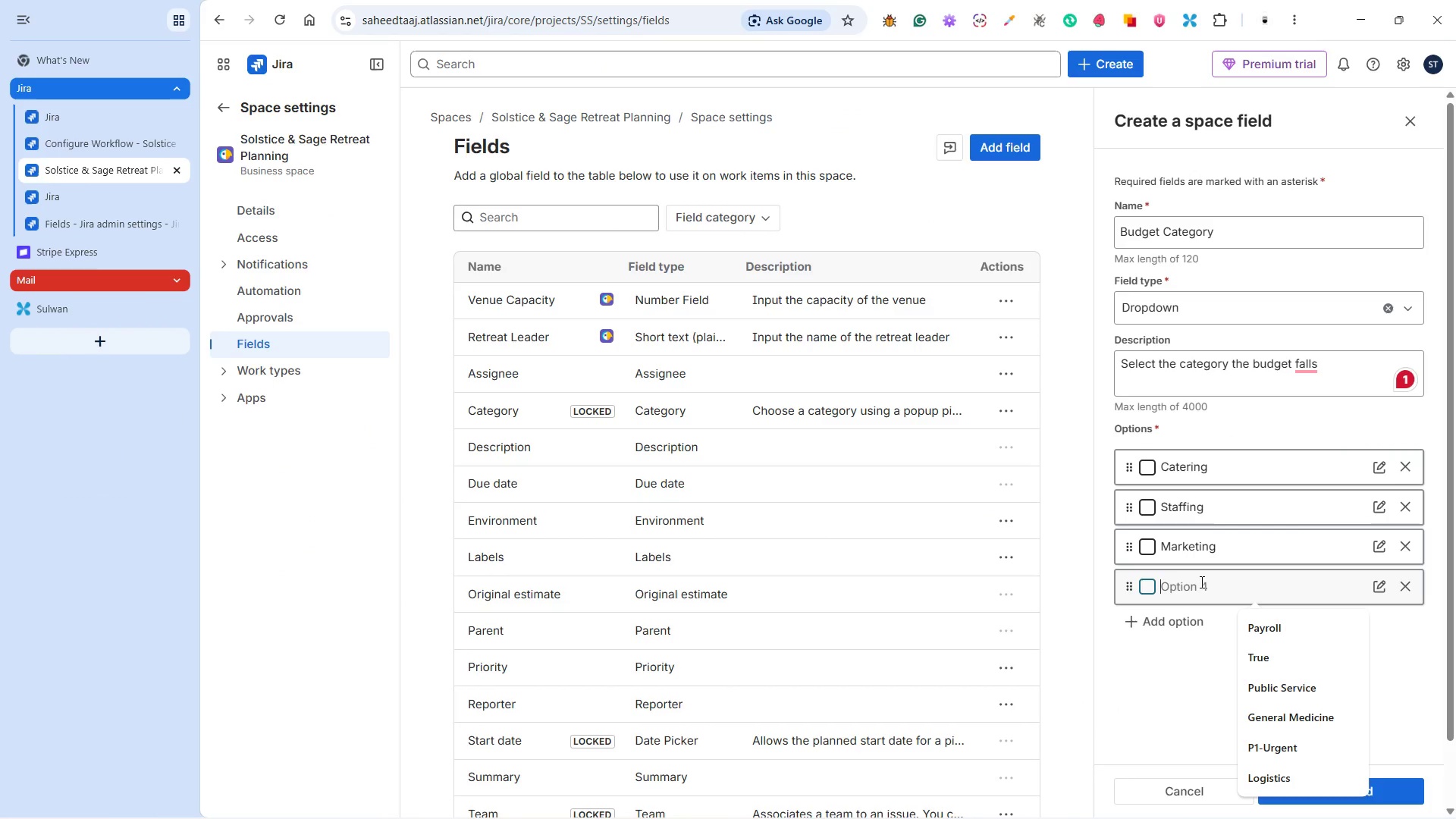 
type(Venue)
 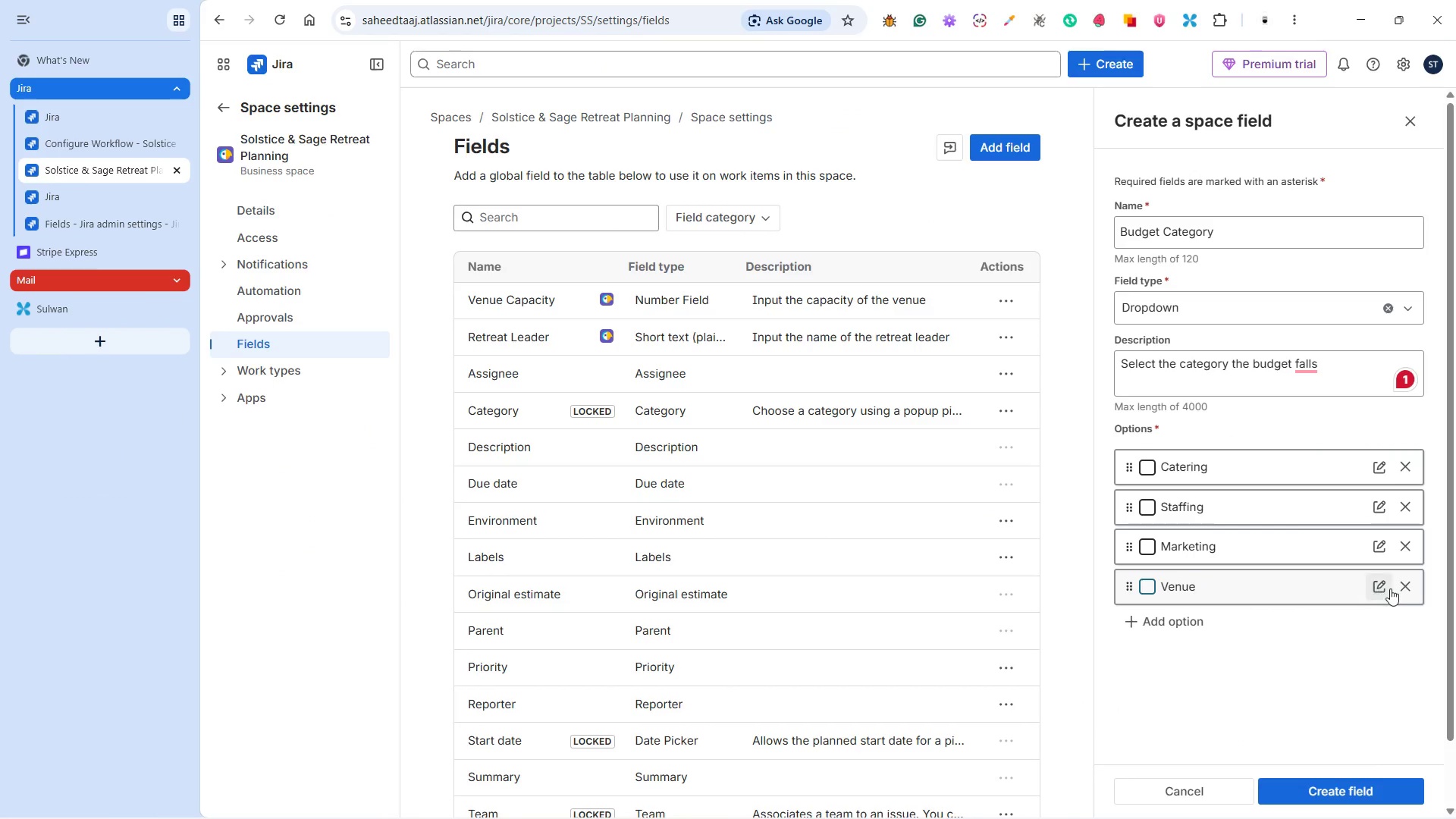 
left_click([1381, 588])
 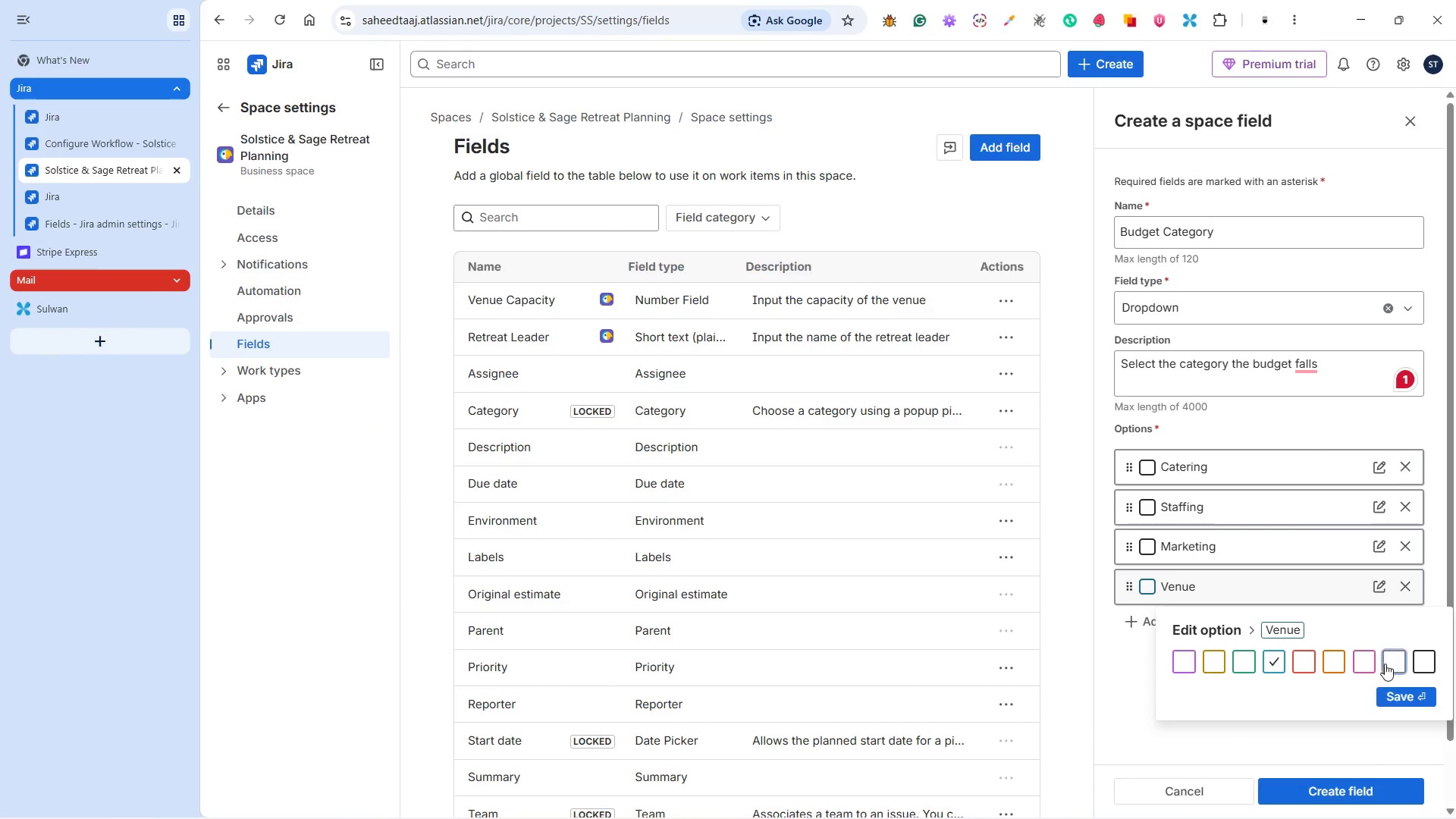 
left_click([1393, 661])
 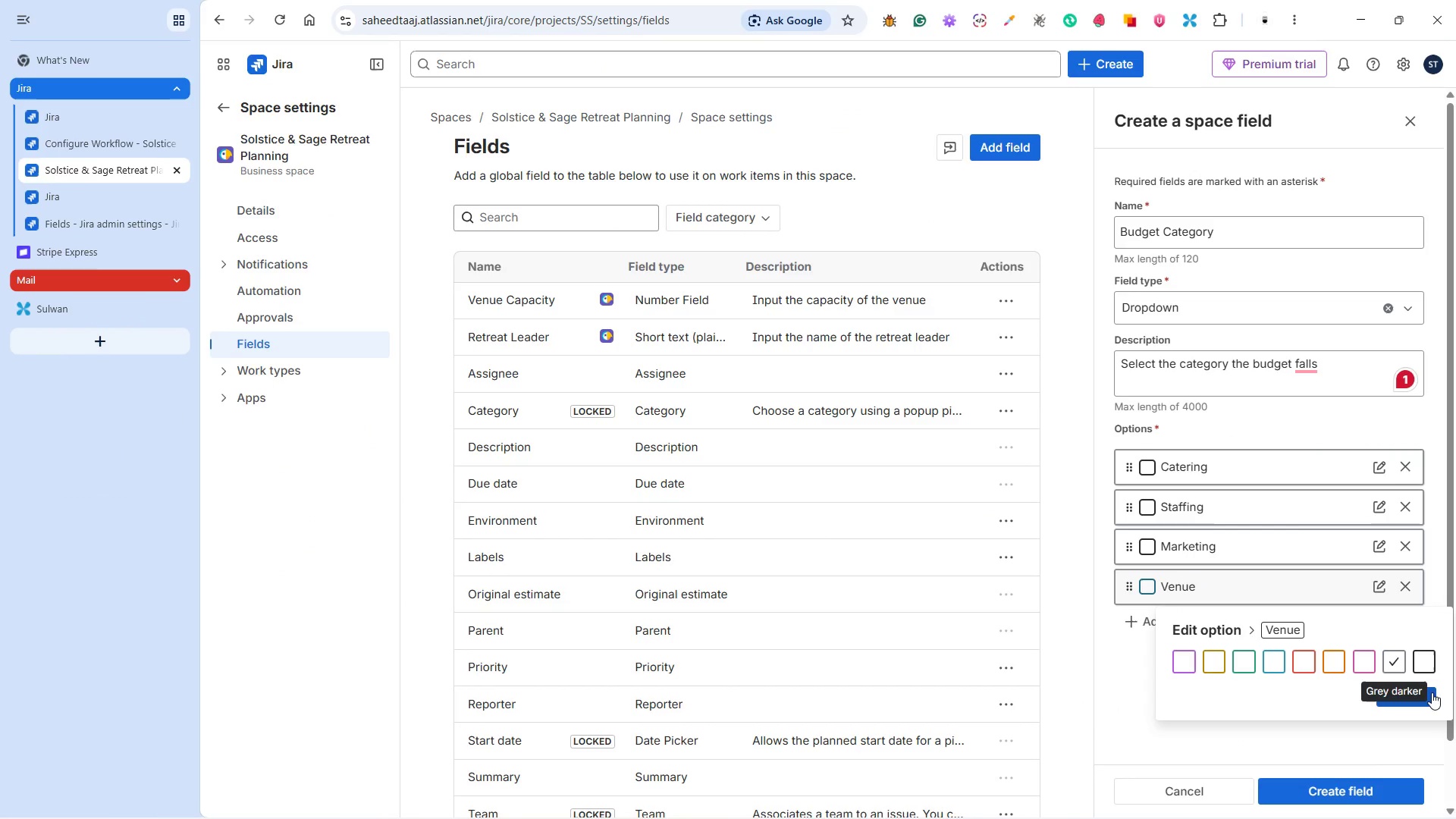 
left_click([1432, 695])
 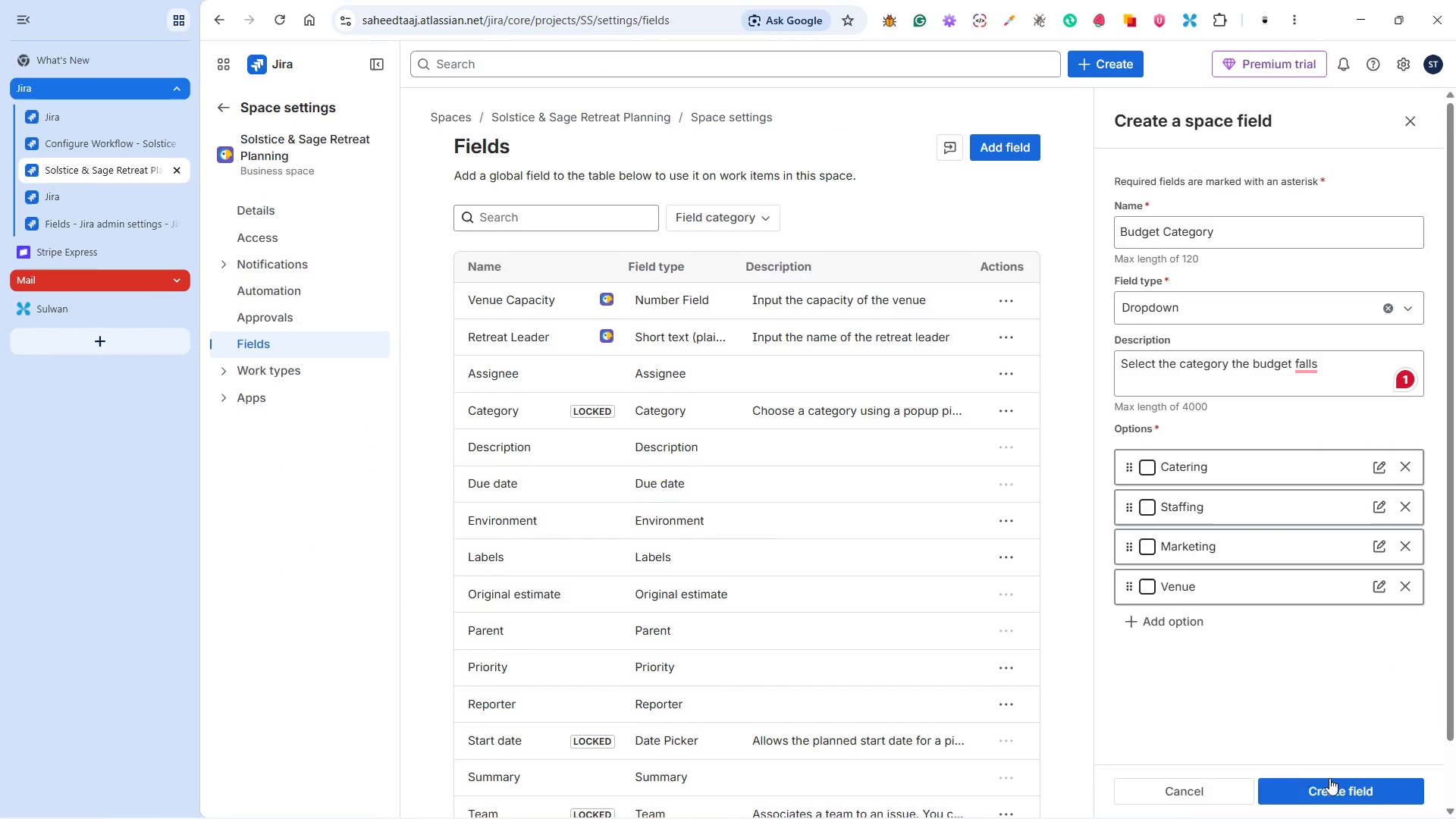 
left_click_drag(start_coordinate=[1330, 782], to_coordinate=[1259, 714])
 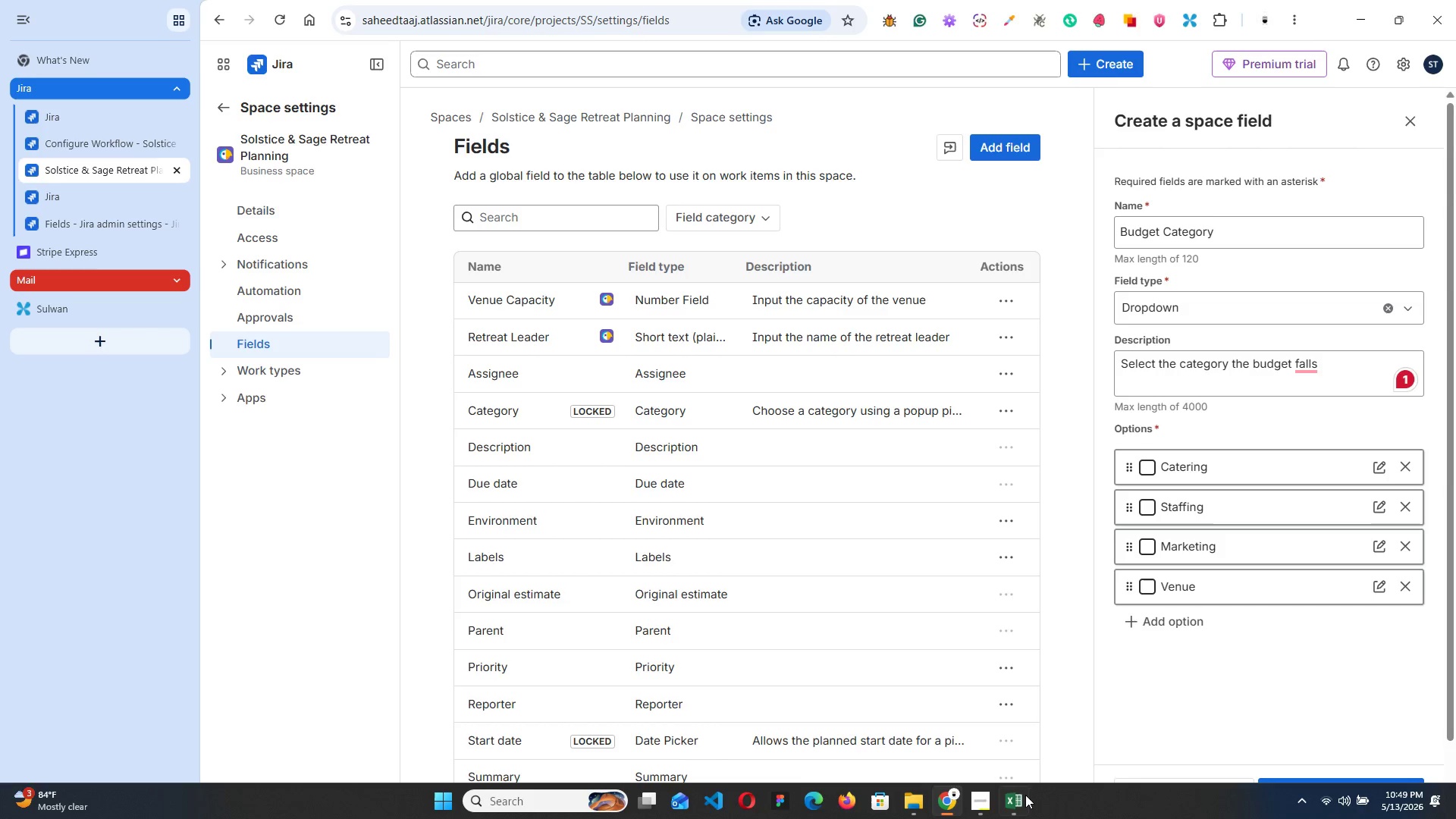 
left_click([1019, 795])
 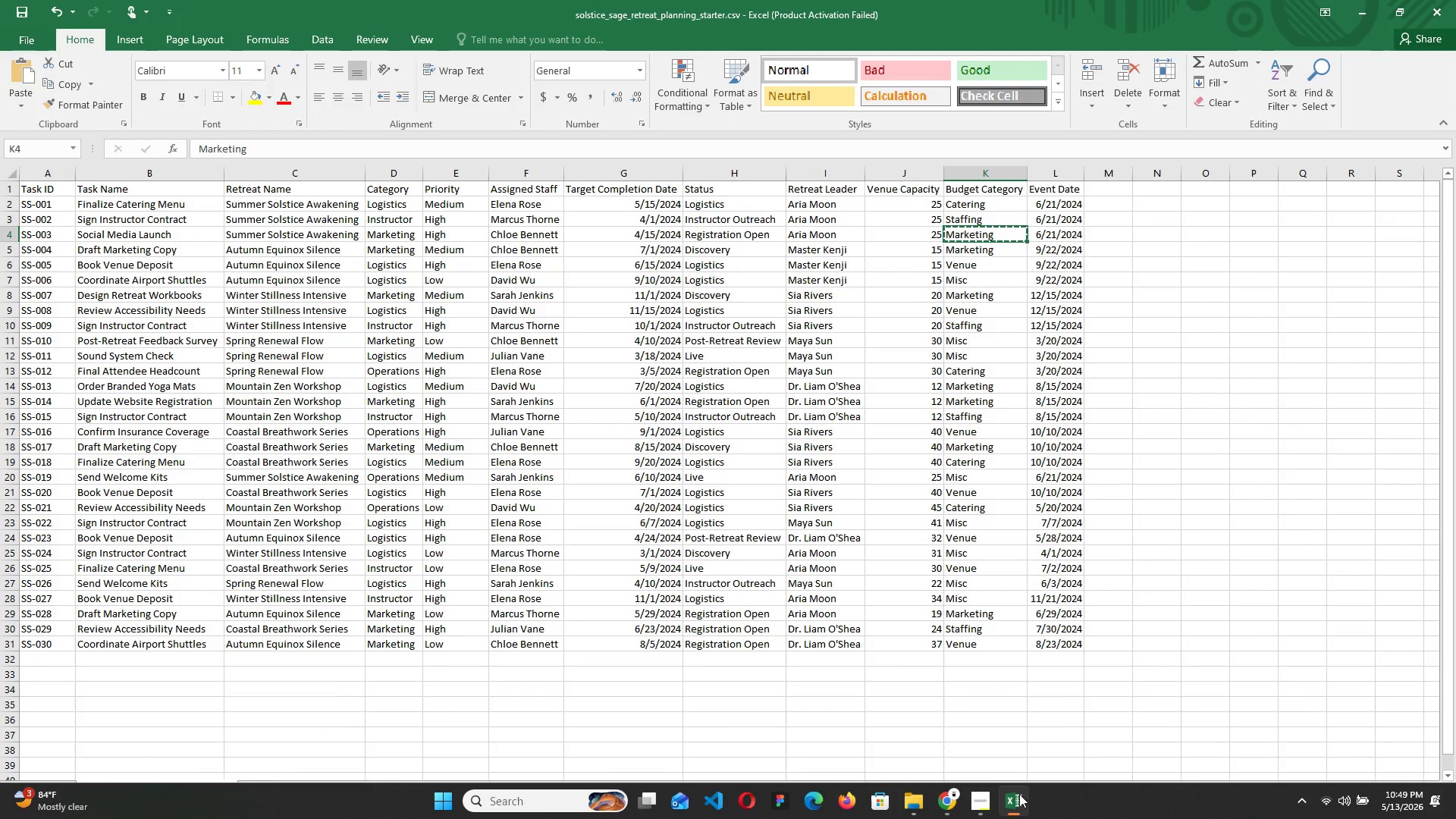 
left_click([1019, 793])
 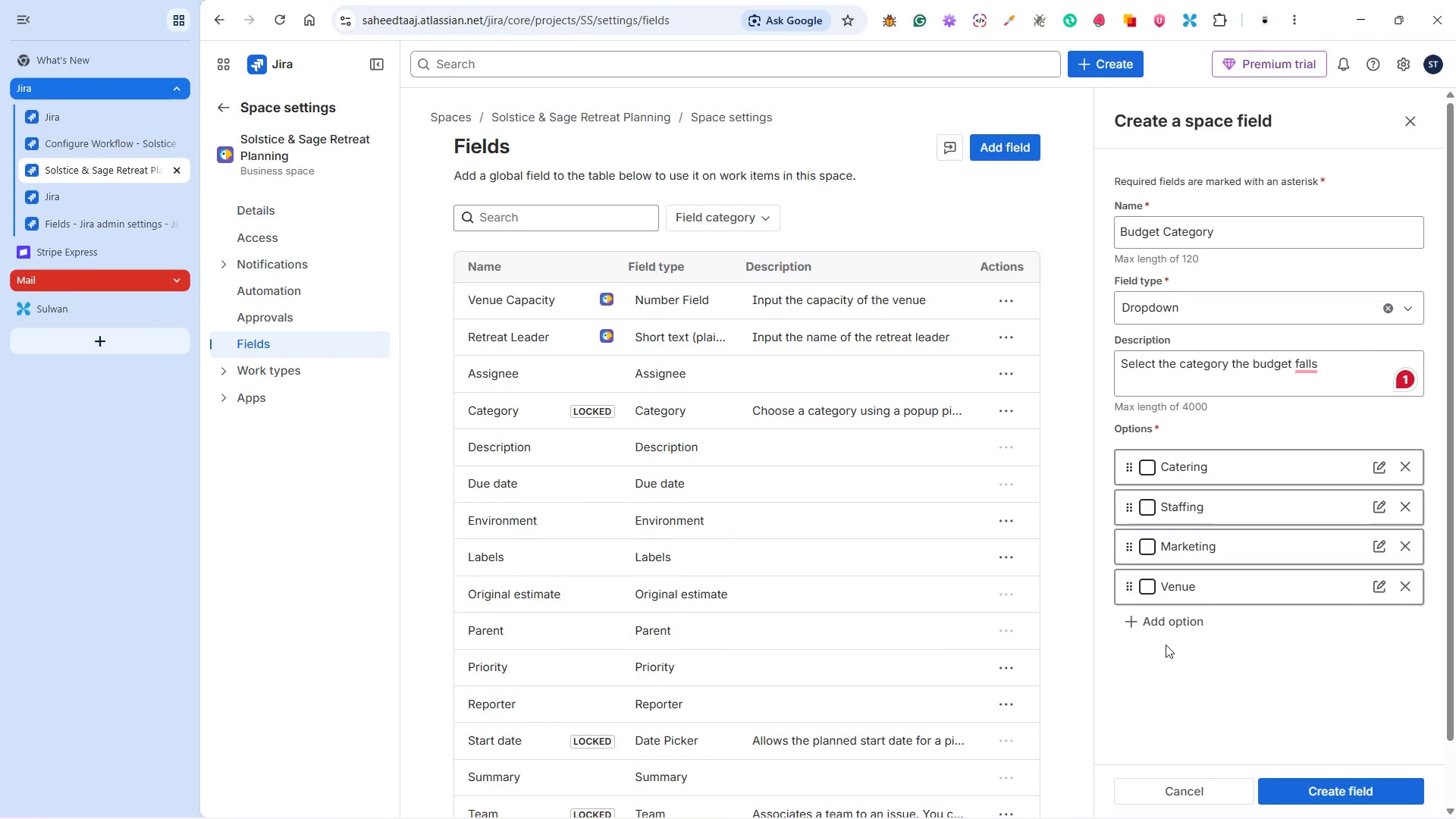 
left_click([1152, 624])
 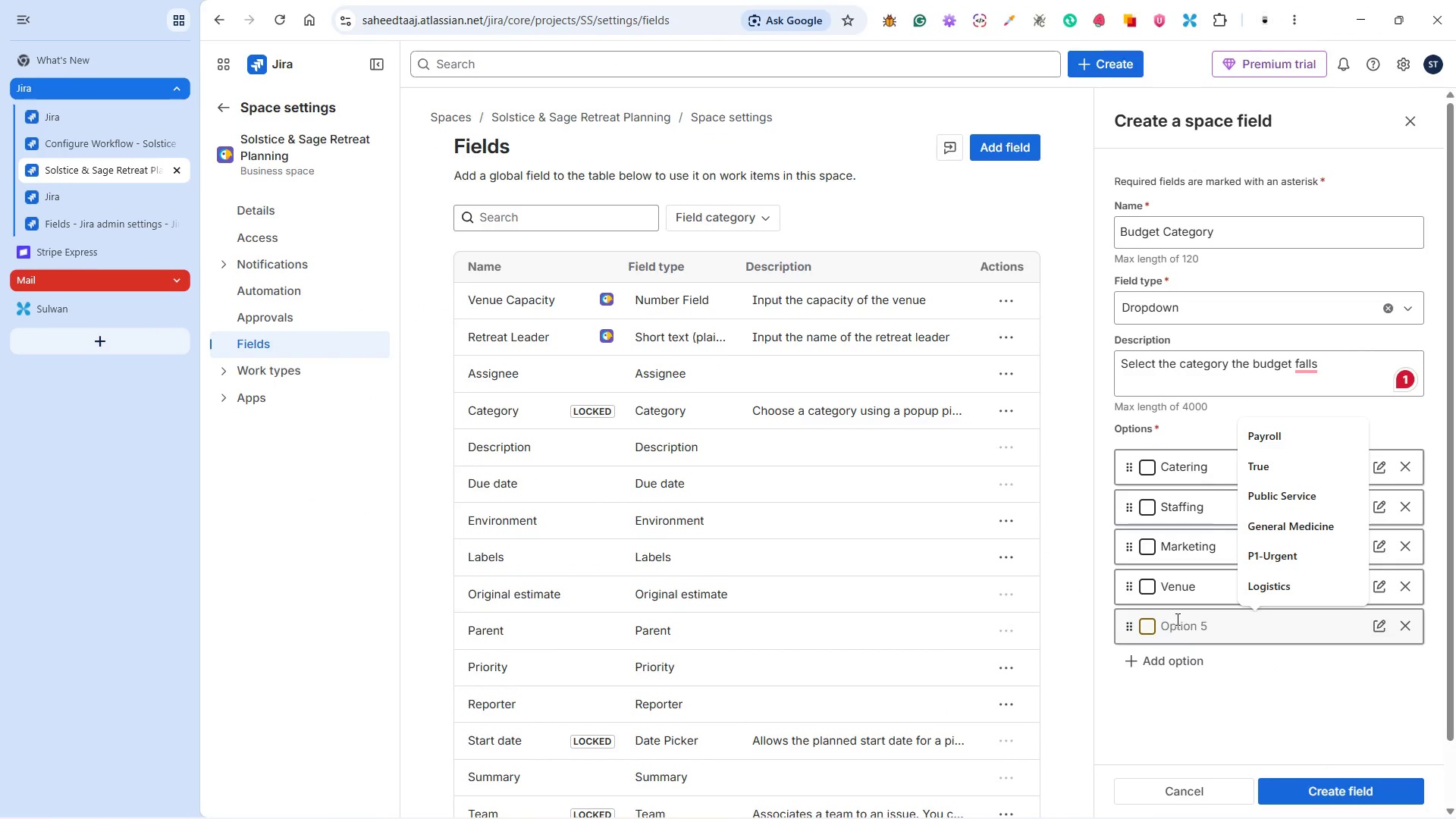 
type(Misc)
 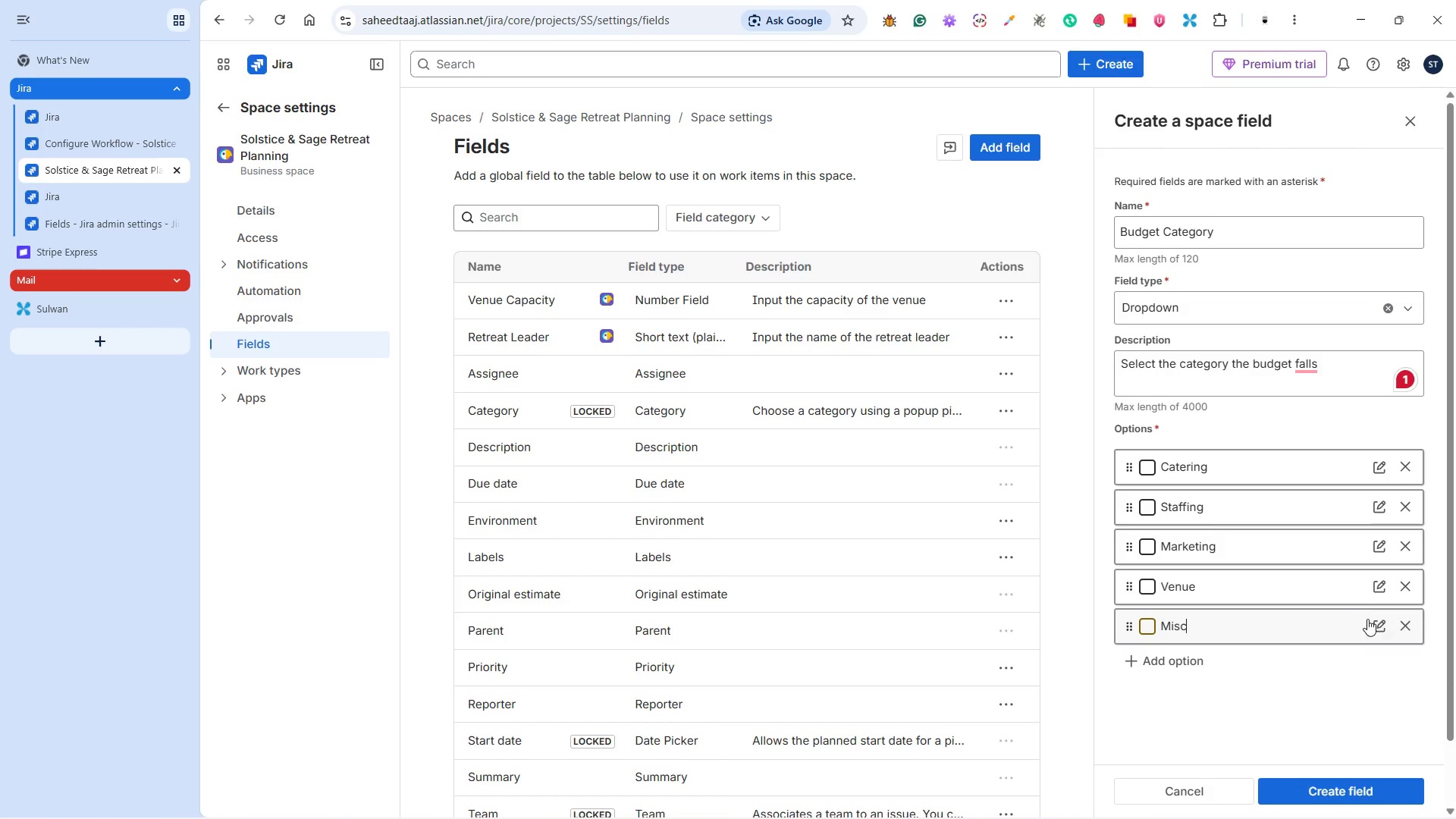 
left_click([1380, 627])
 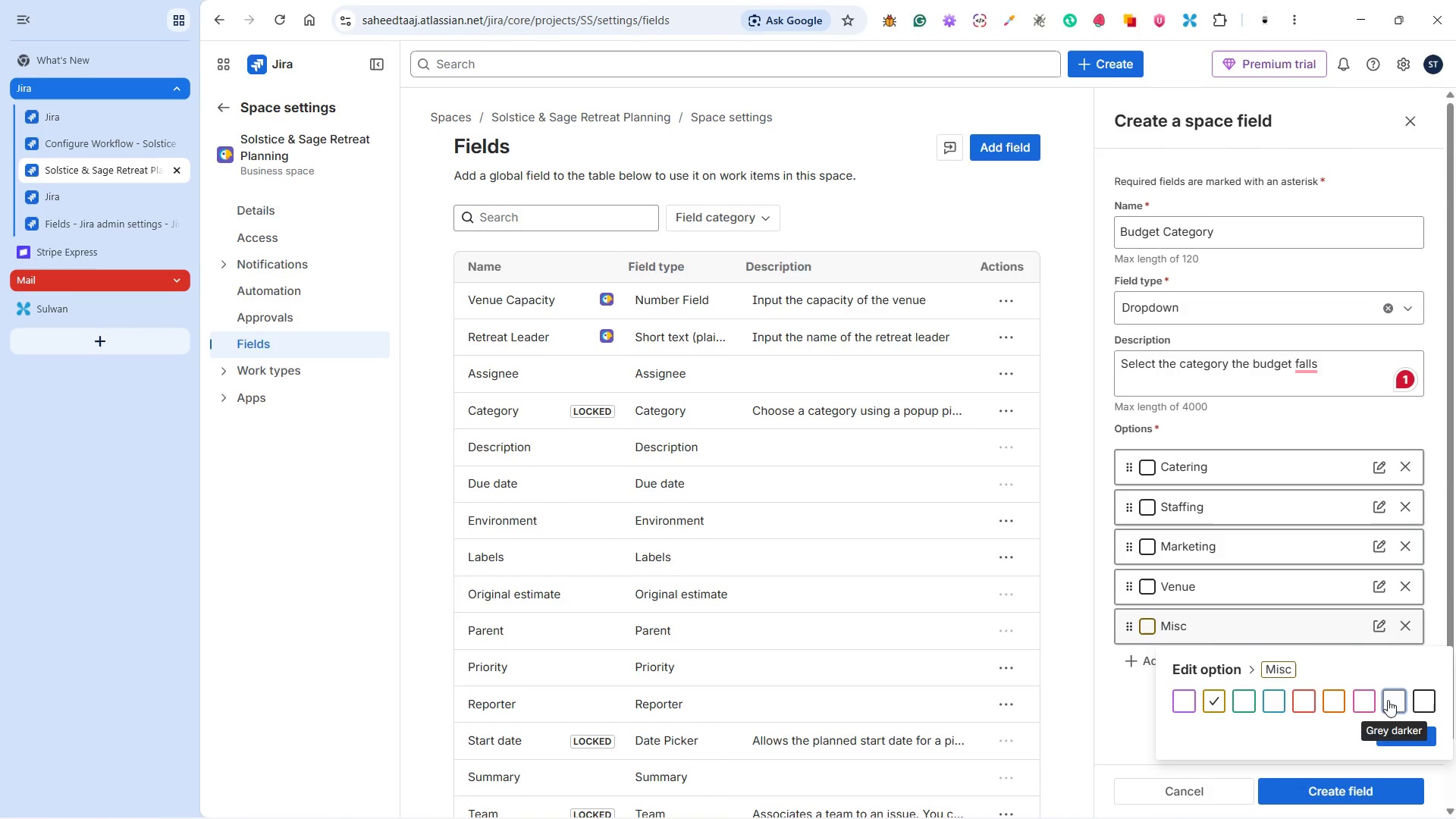 
left_click([1395, 698])
 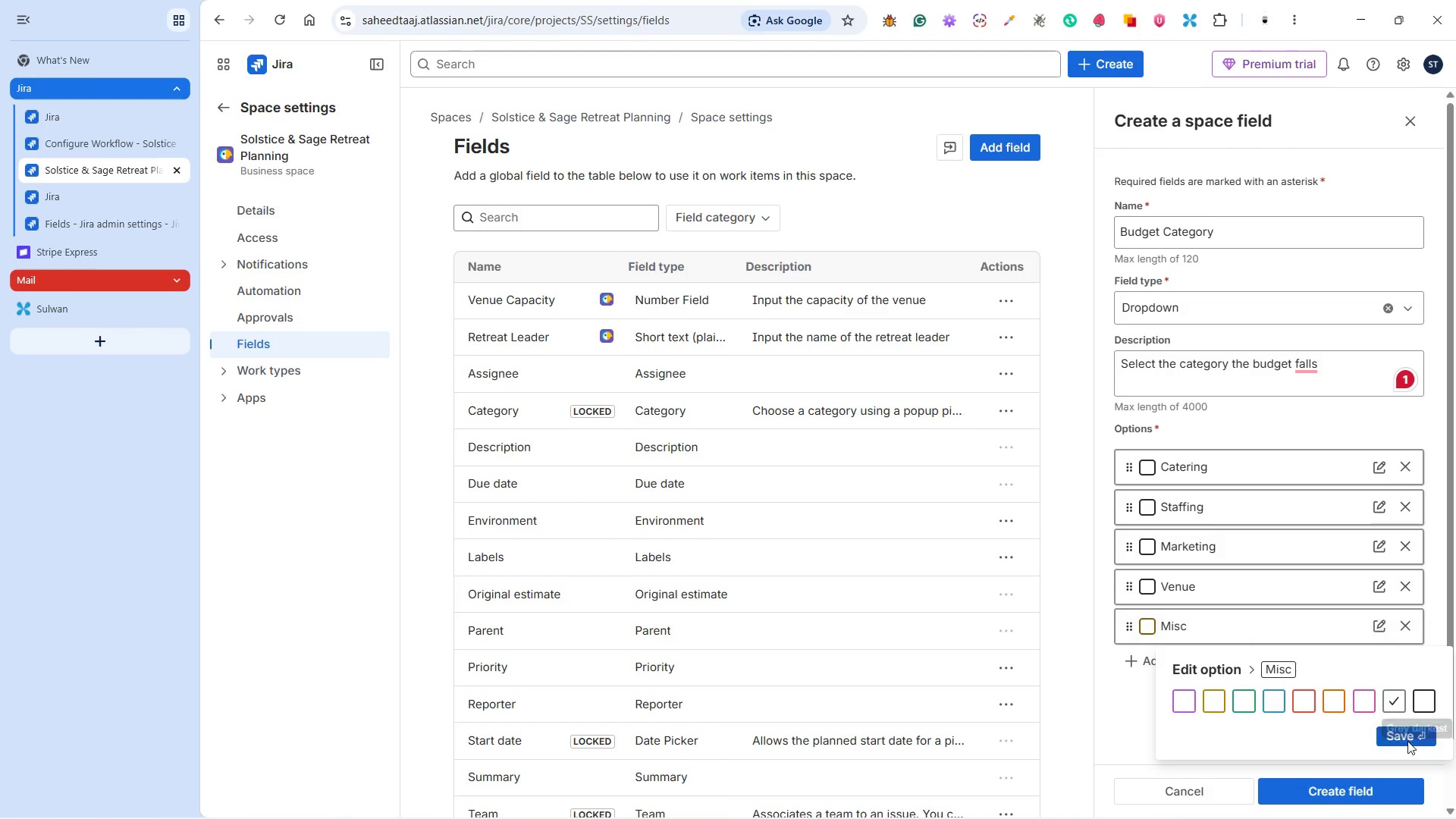 
left_click([1406, 739])
 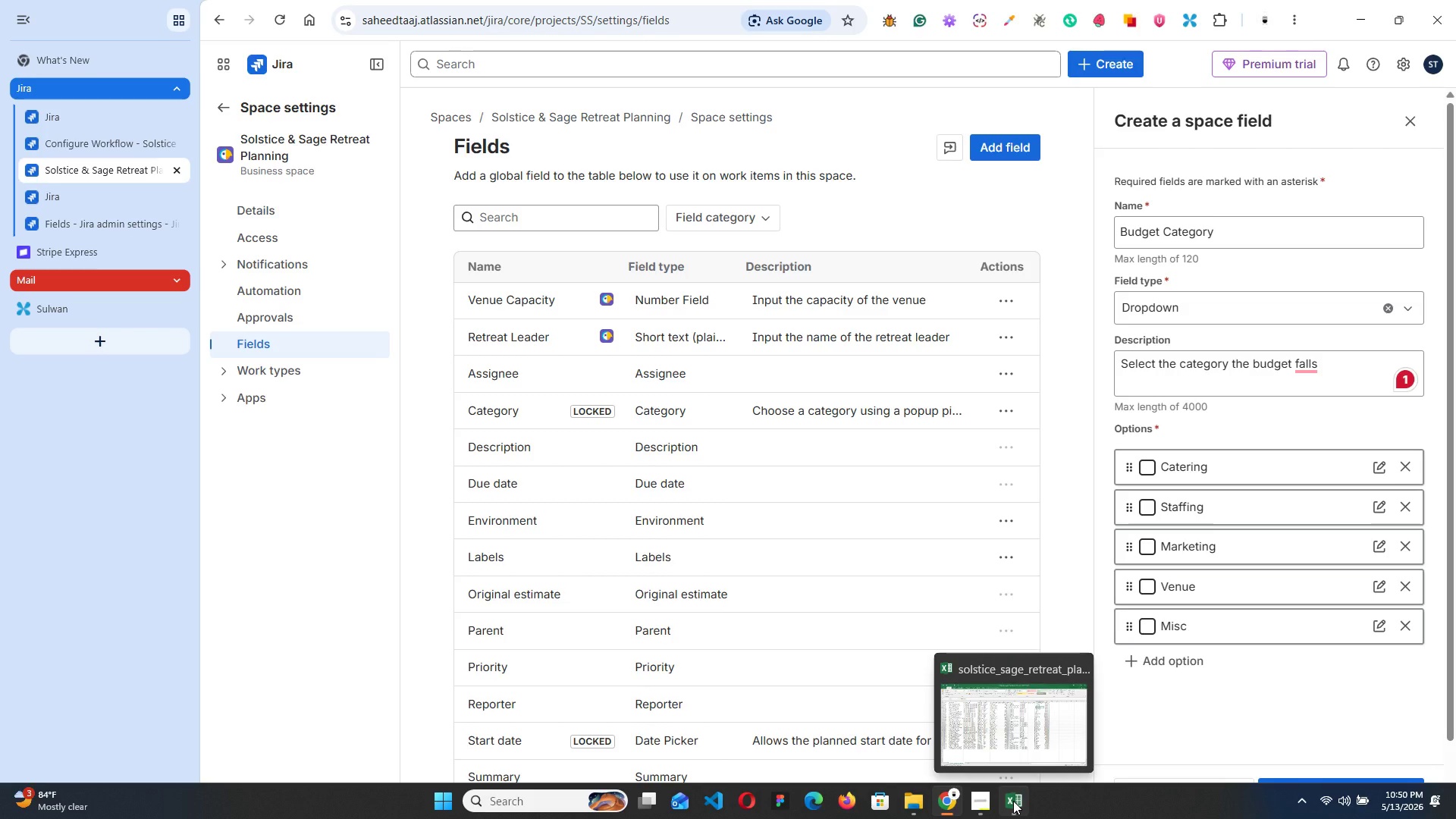 
wait(6.7)
 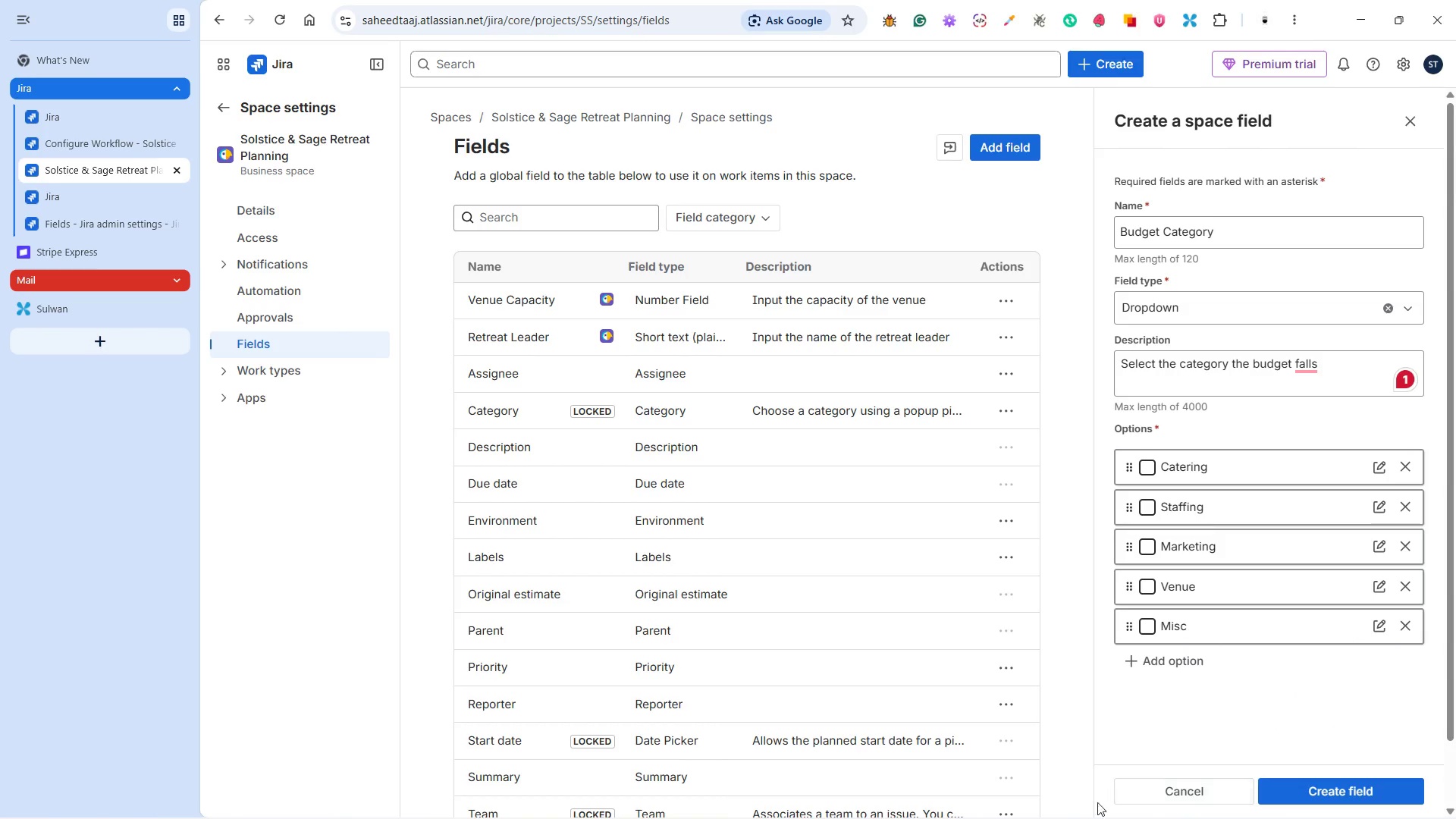 
left_click([1013, 801])
 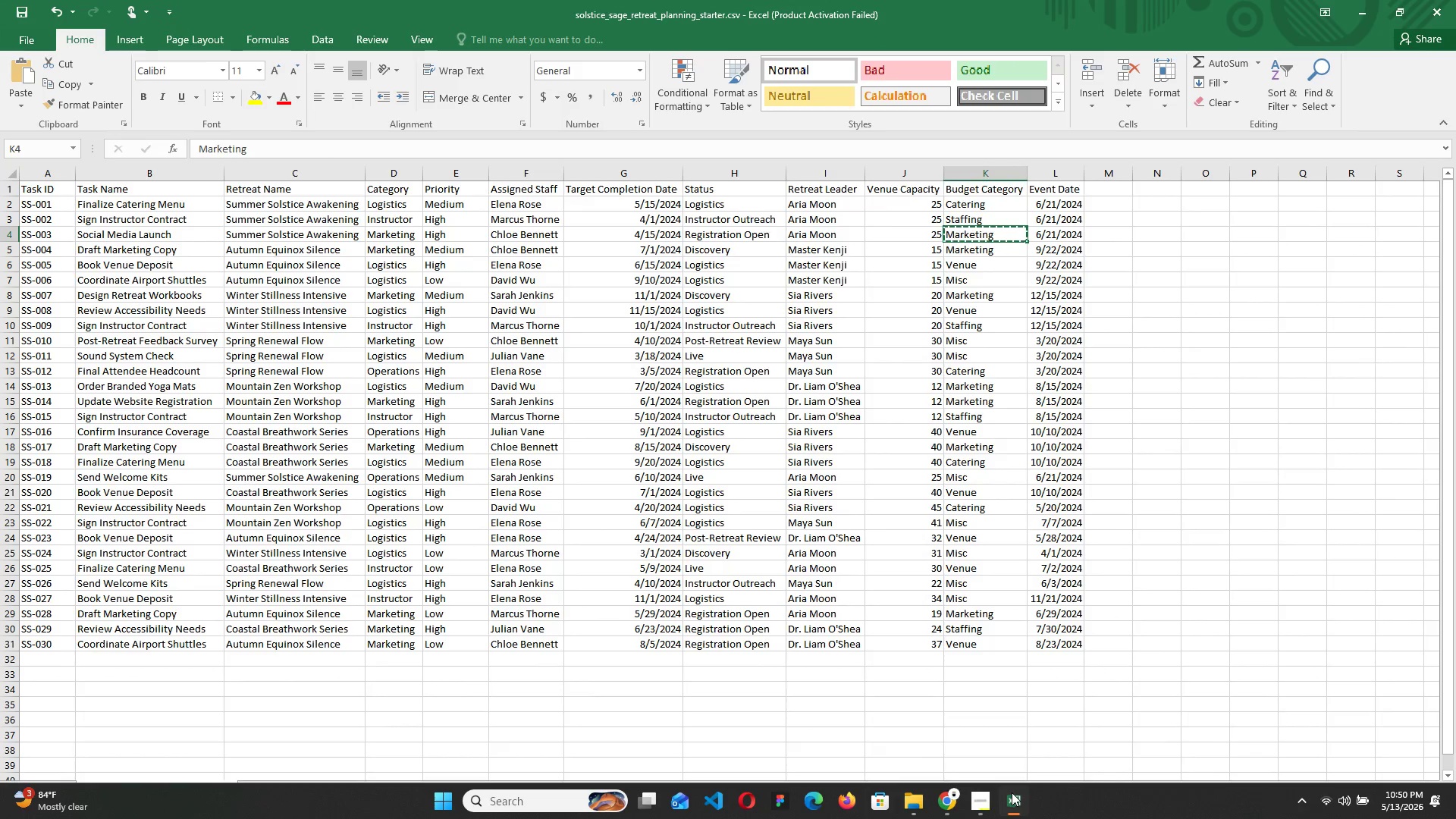 
wait(13.33)
 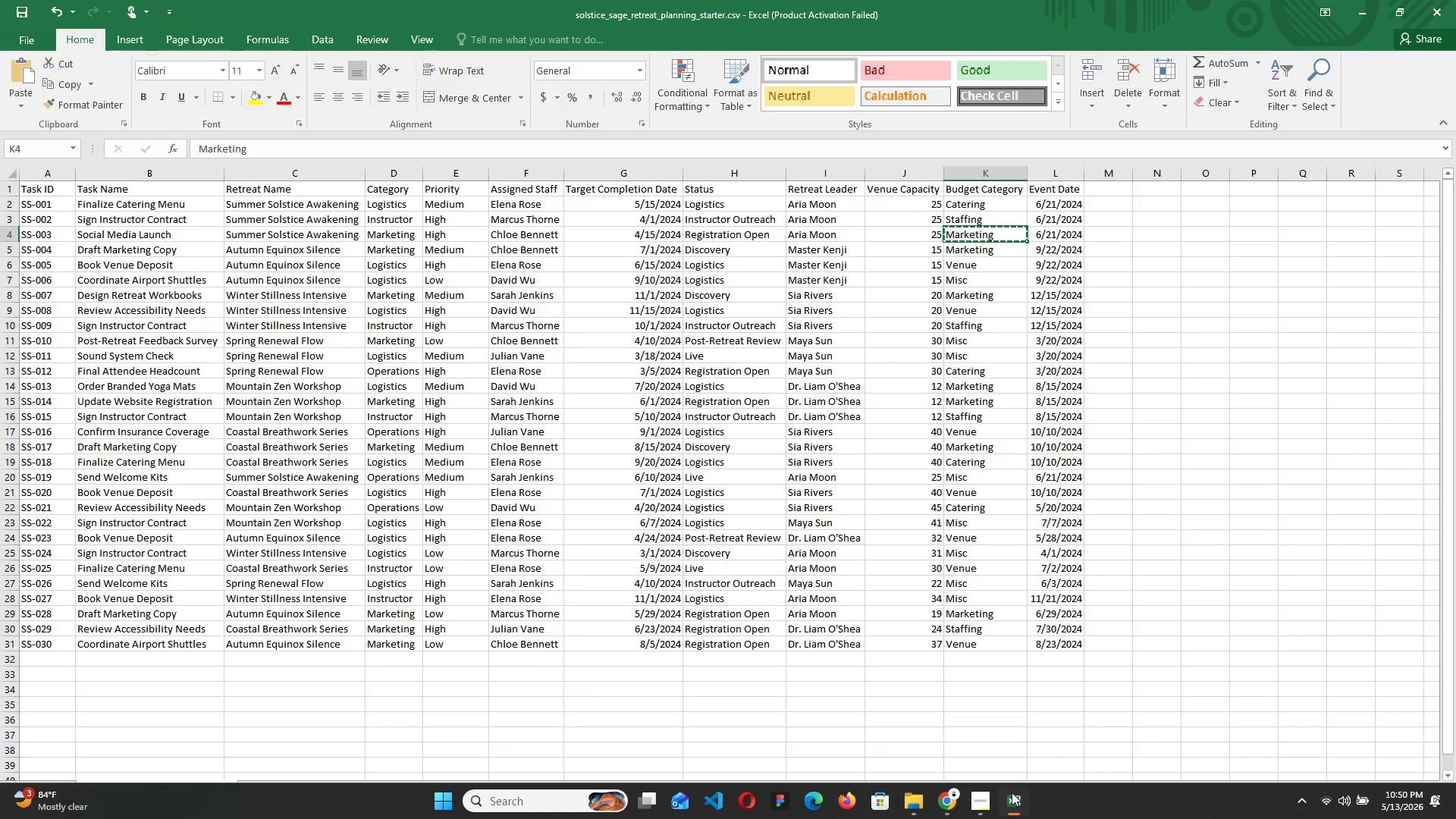 
left_click([1334, 789])
 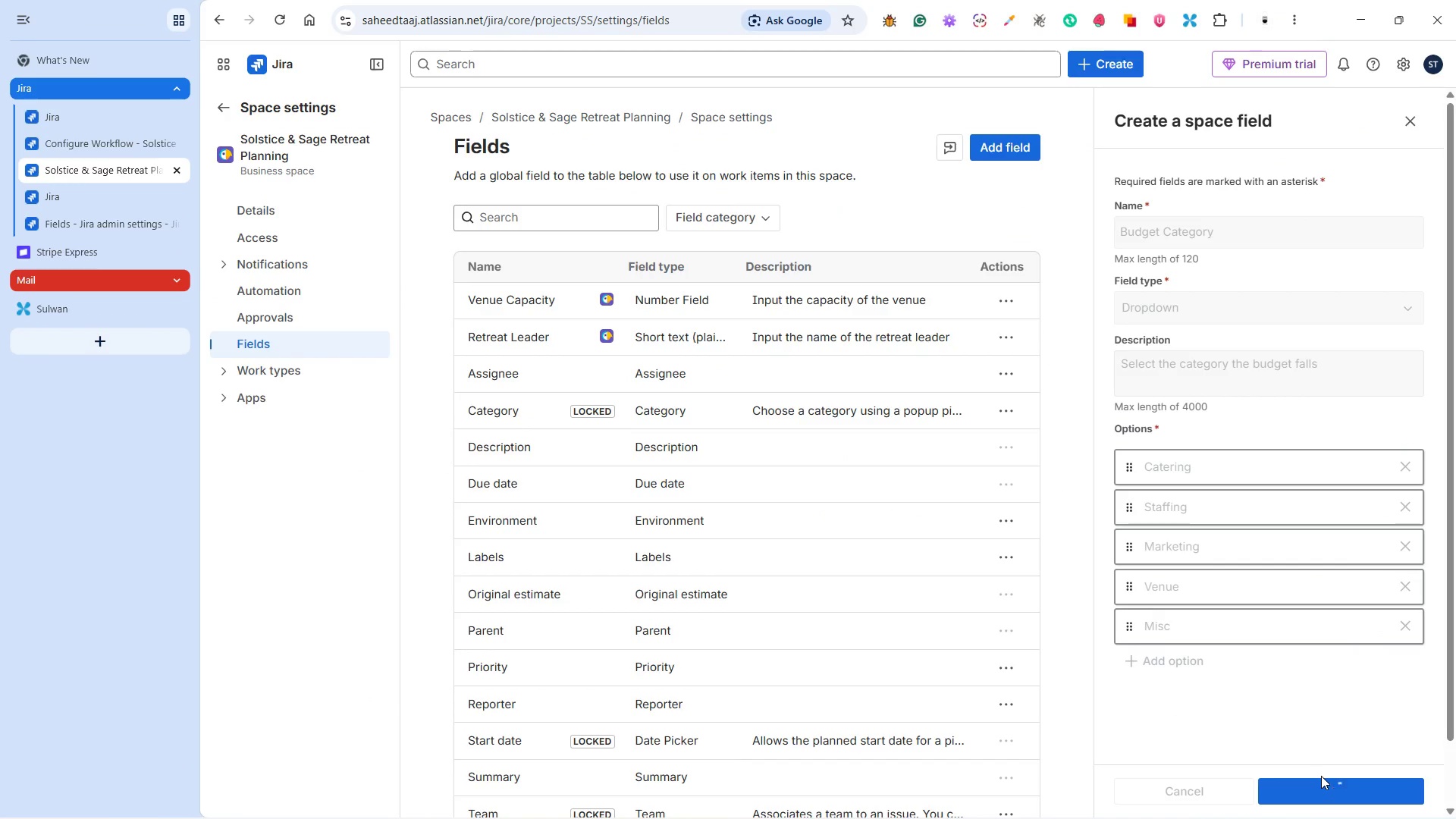 
mouse_move([1308, 755])
 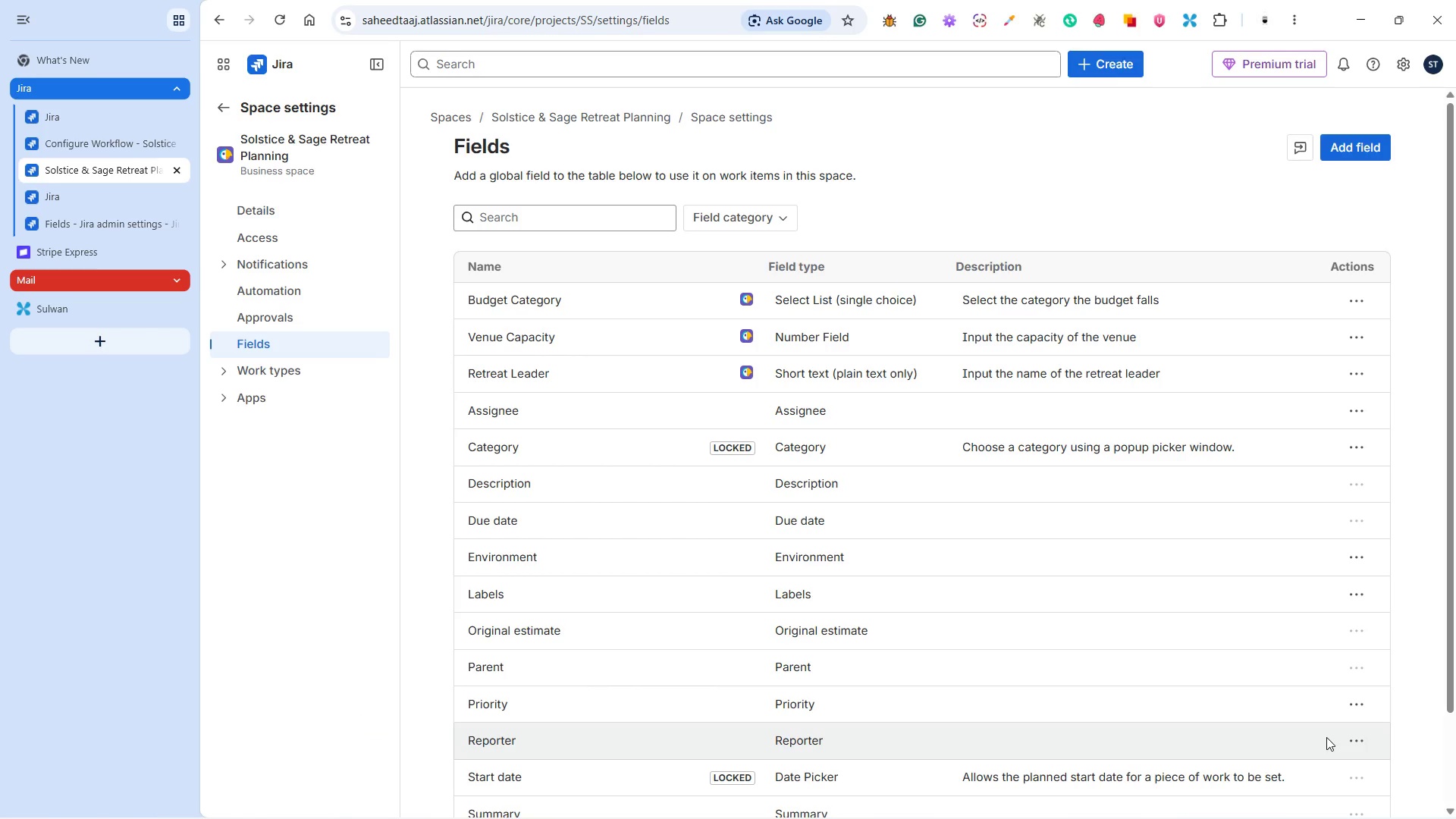 
wait(7.89)
 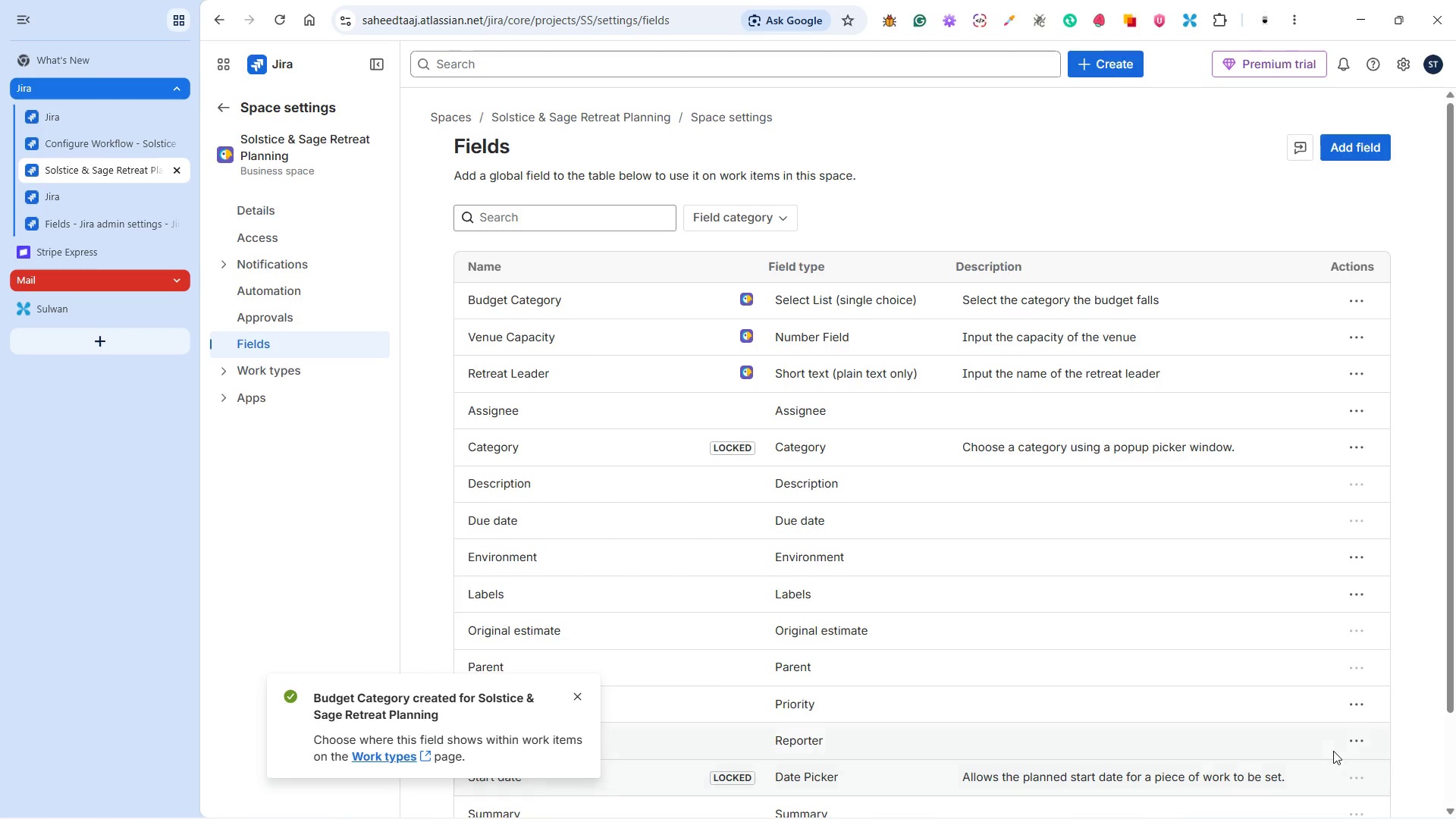 
left_click([1365, 146])
 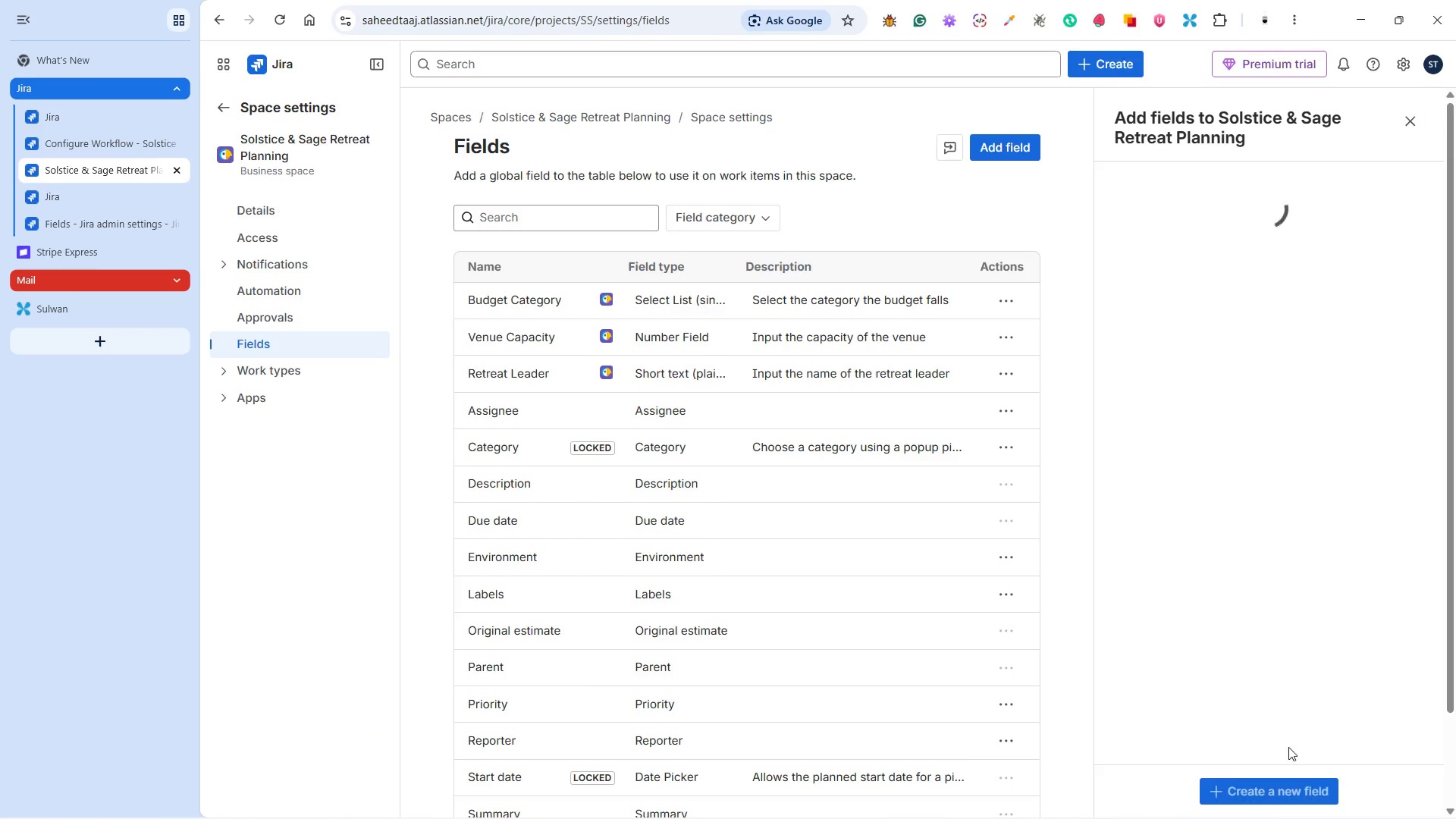 
left_click([1292, 793])
 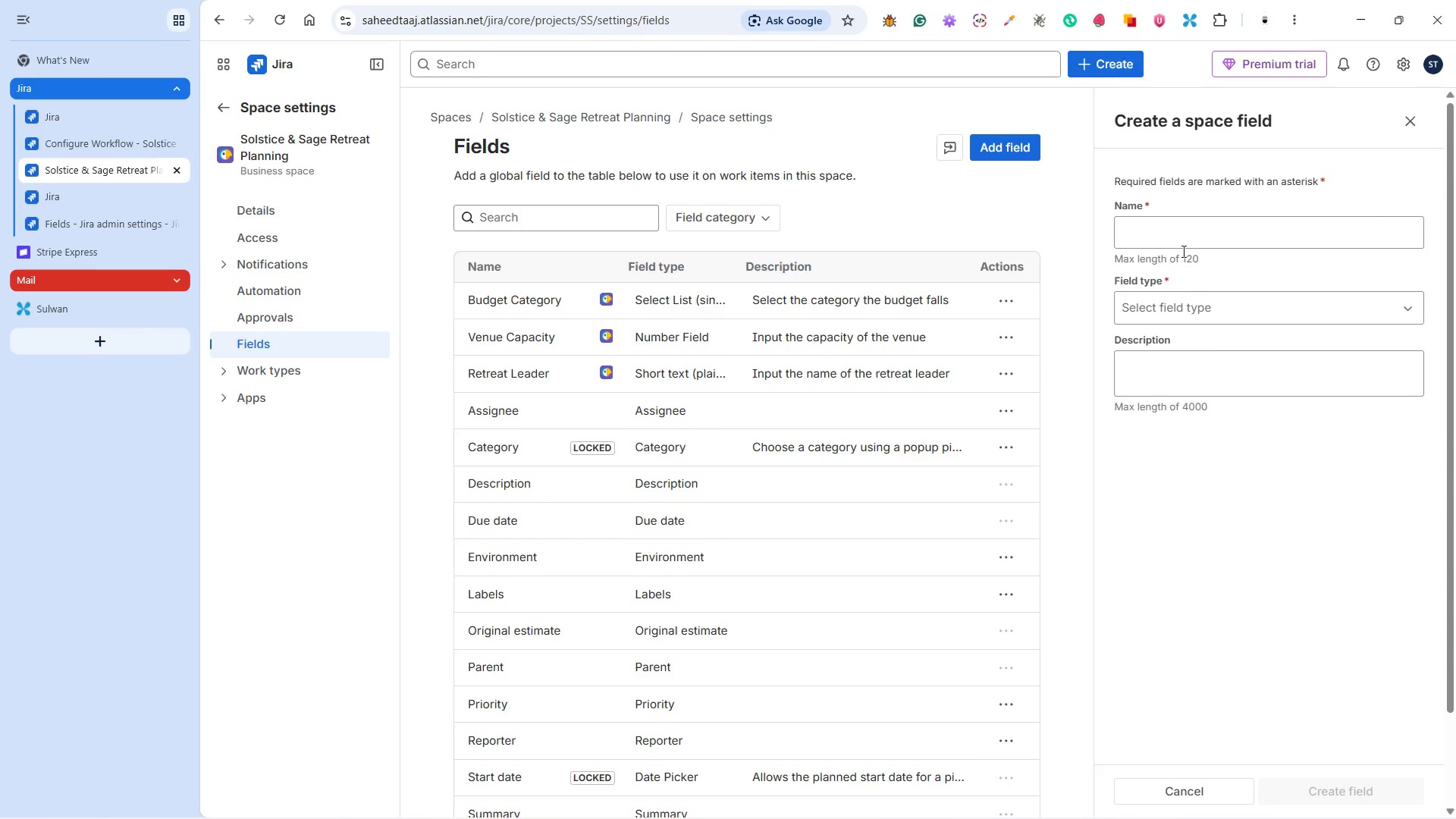 
left_click([1178, 224])
 